 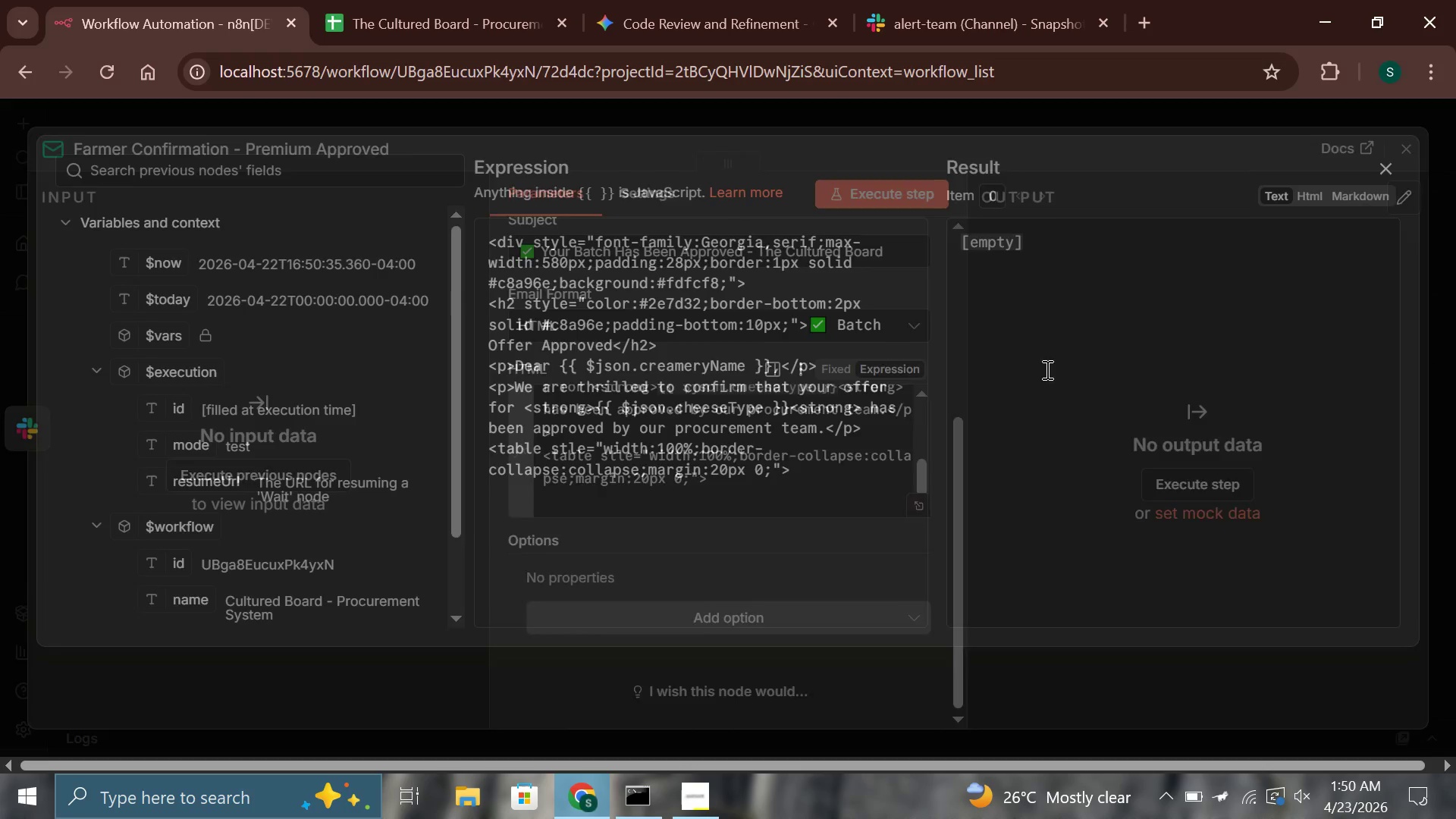 
left_click([1307, 209])
 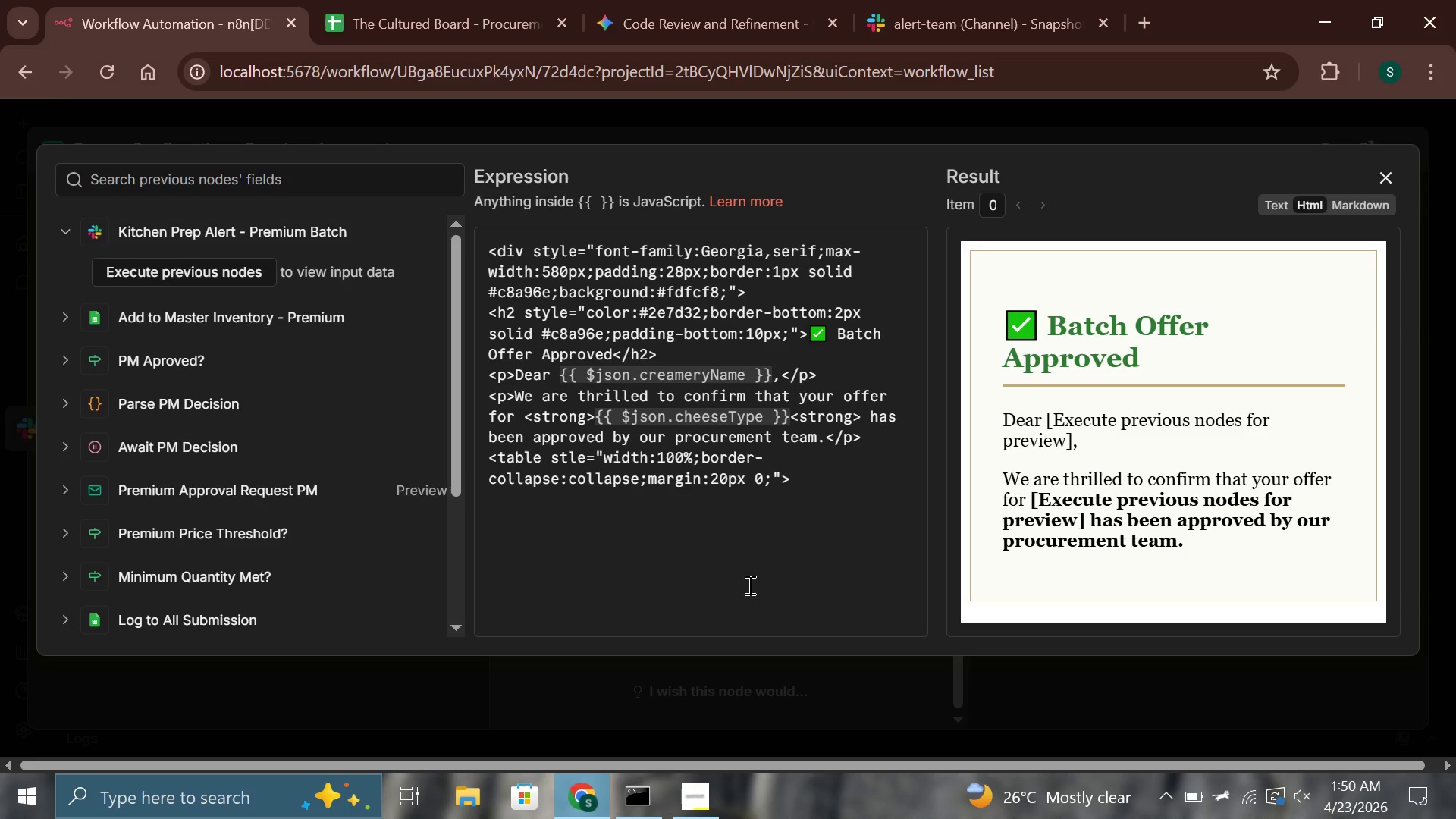 
scroll: coordinate [747, 576], scroll_direction: down, amount: 3.0
 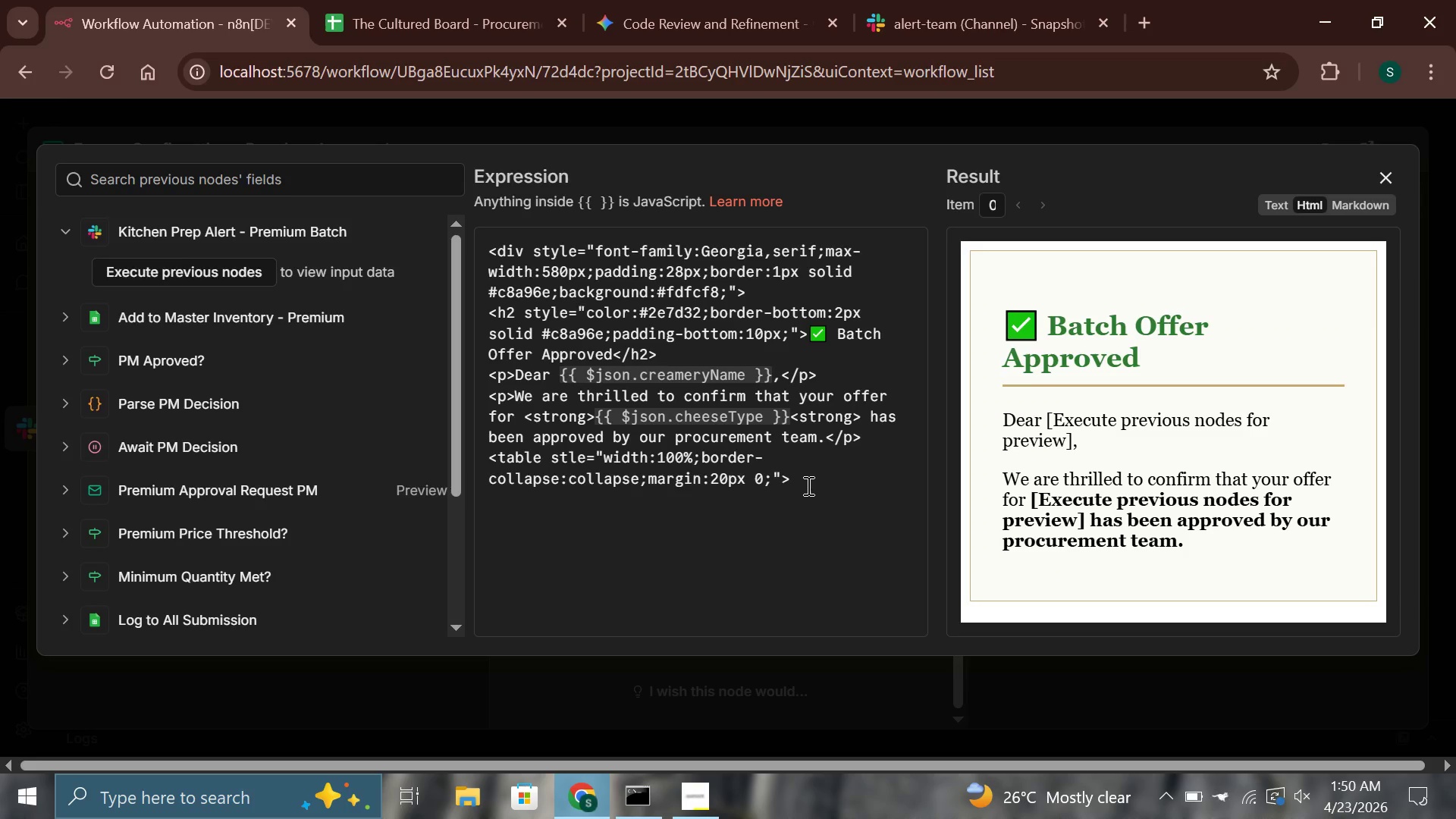 
wait(8.7)
 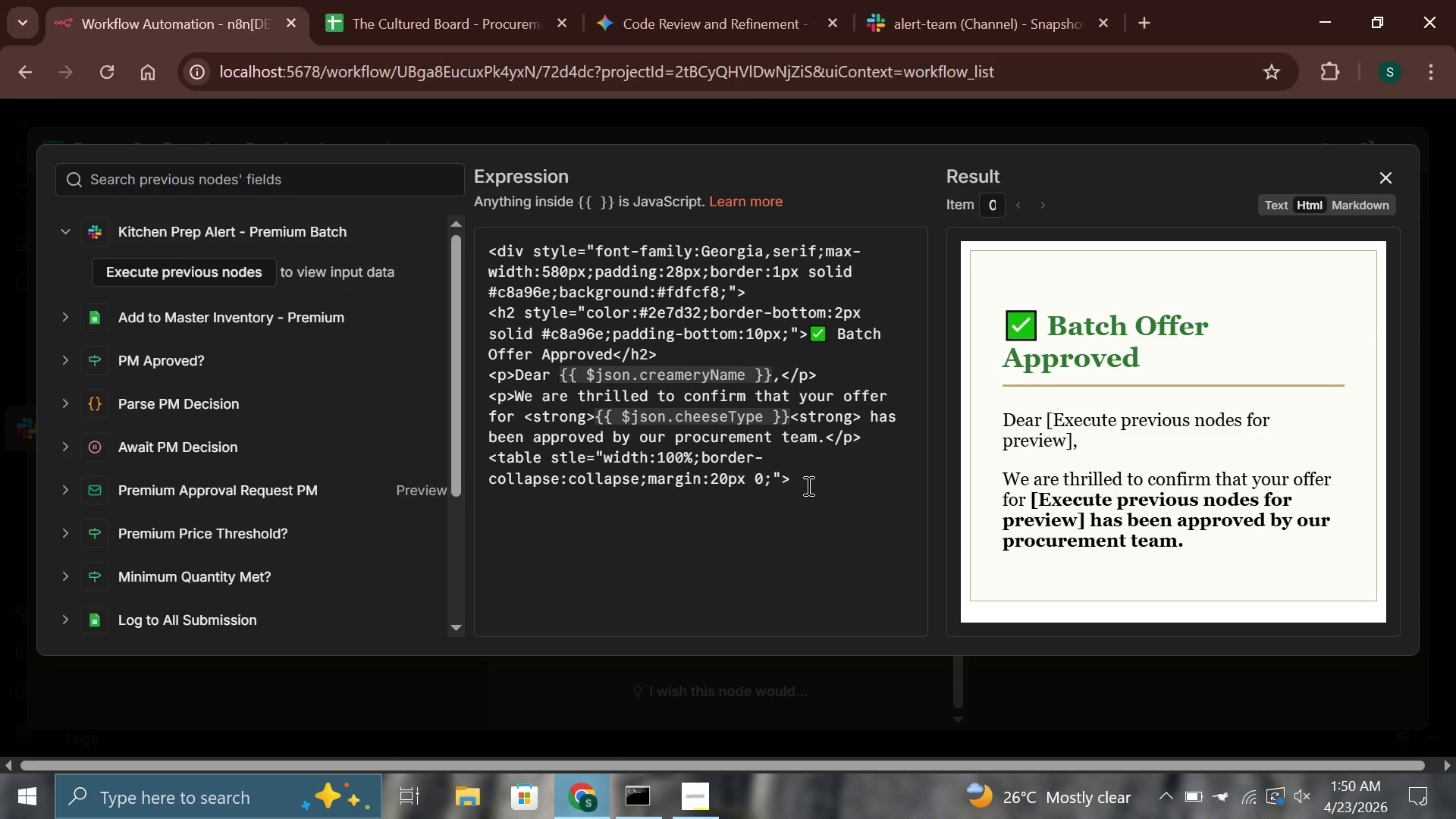 
left_click([807, 485])
 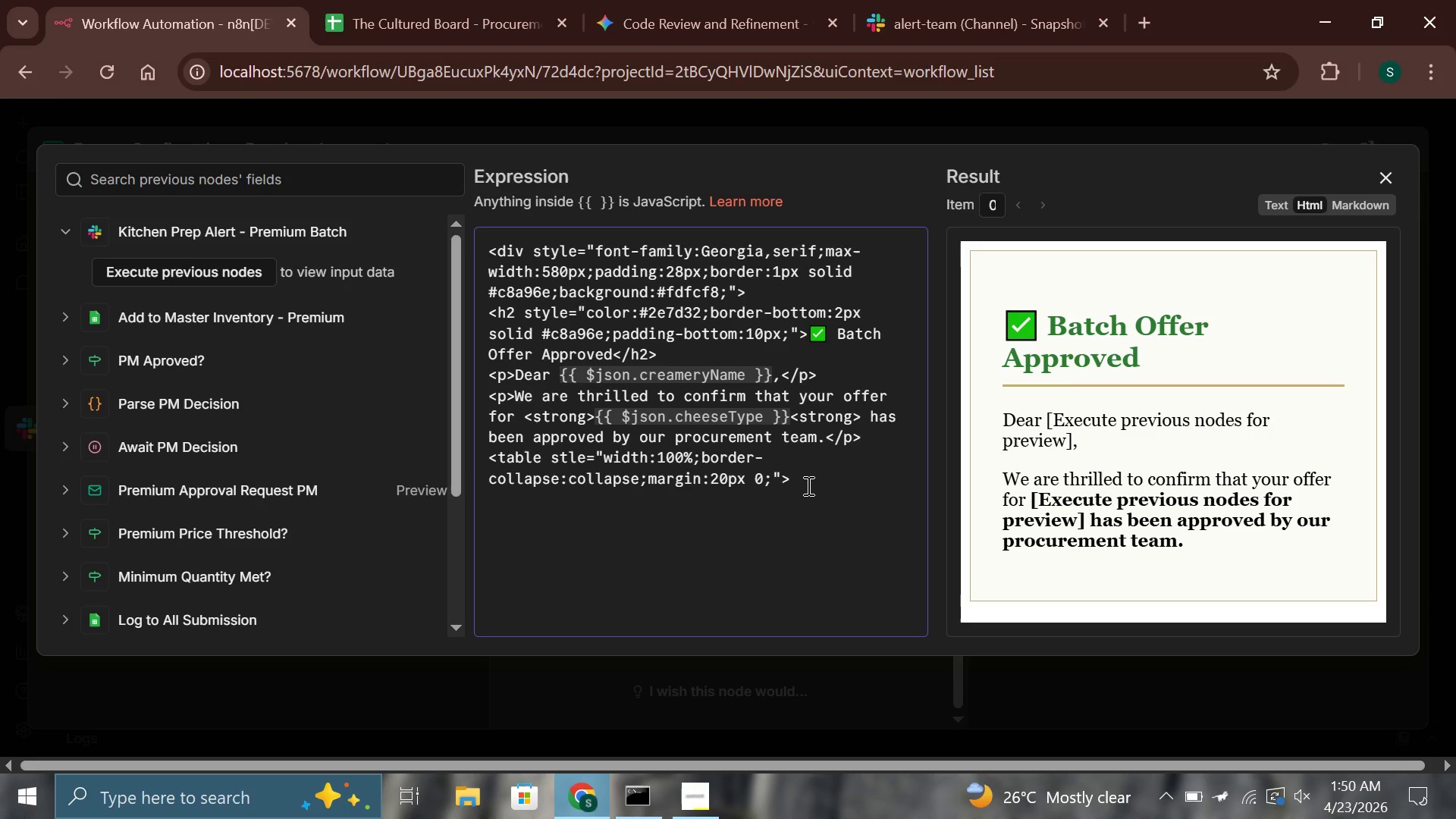 
wait(6.19)
 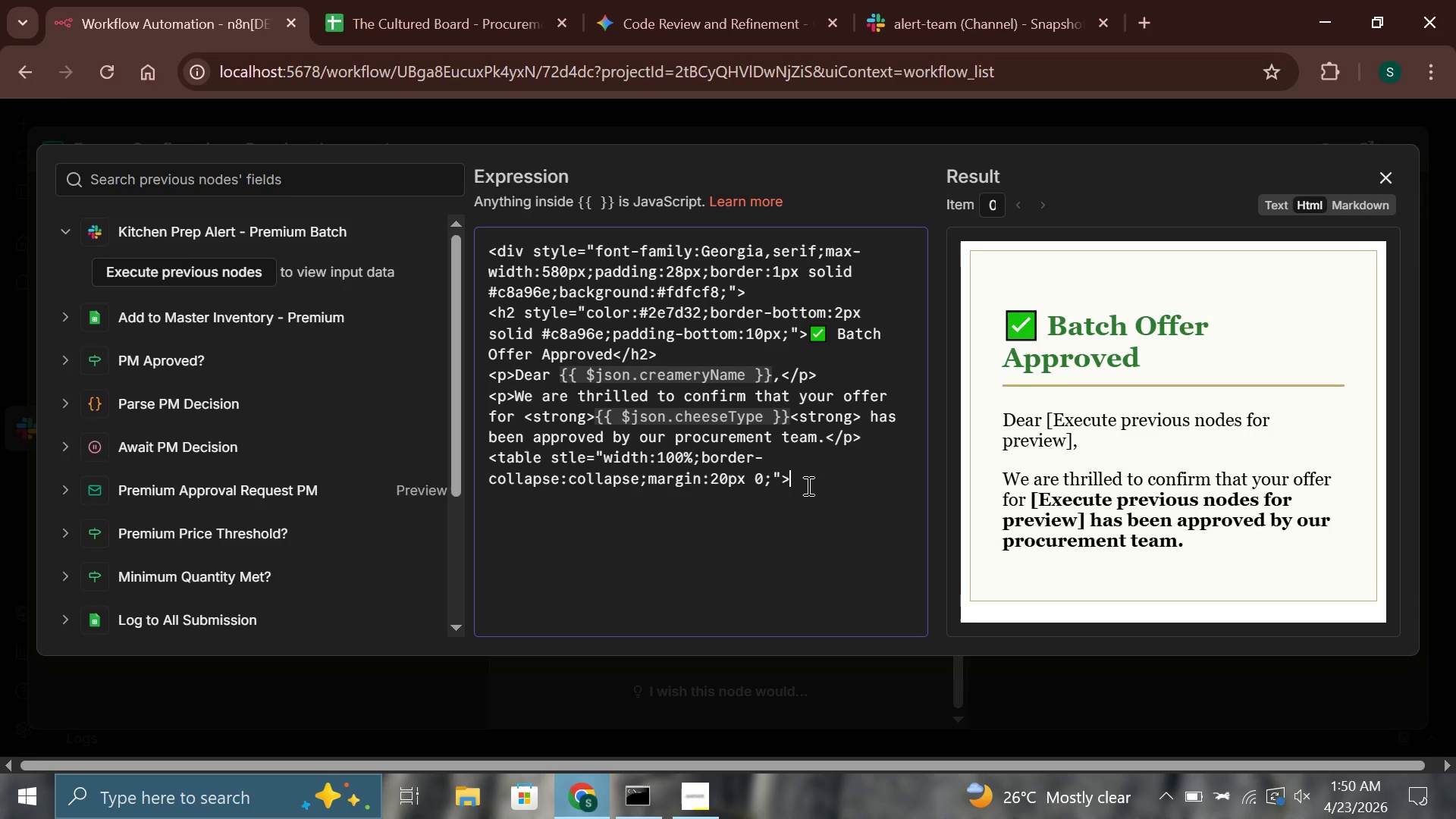 
key(Shift+Enter)
 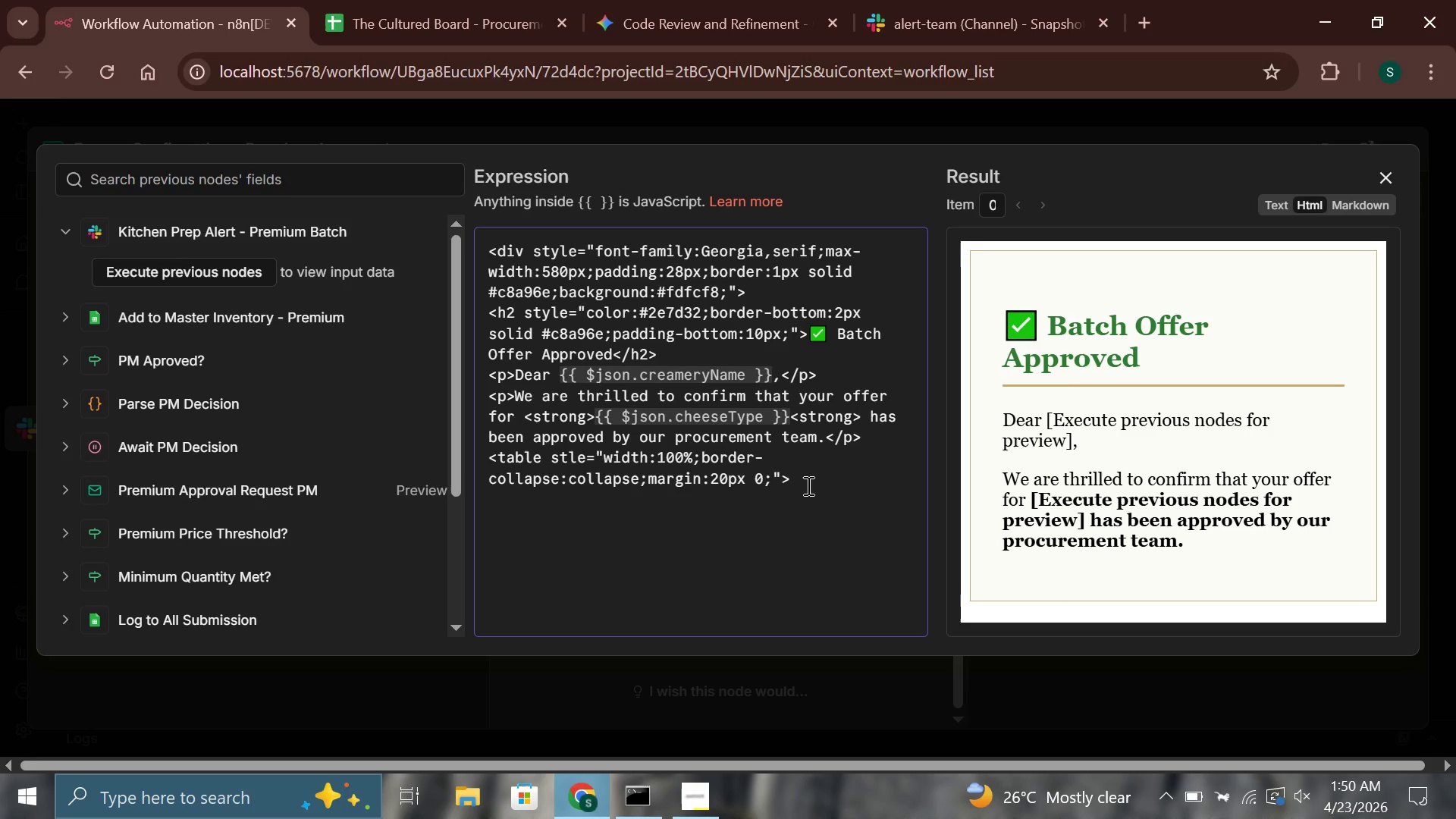 
type(<tr style )
key(Backspace)
type(="background:#f5ede0;)
 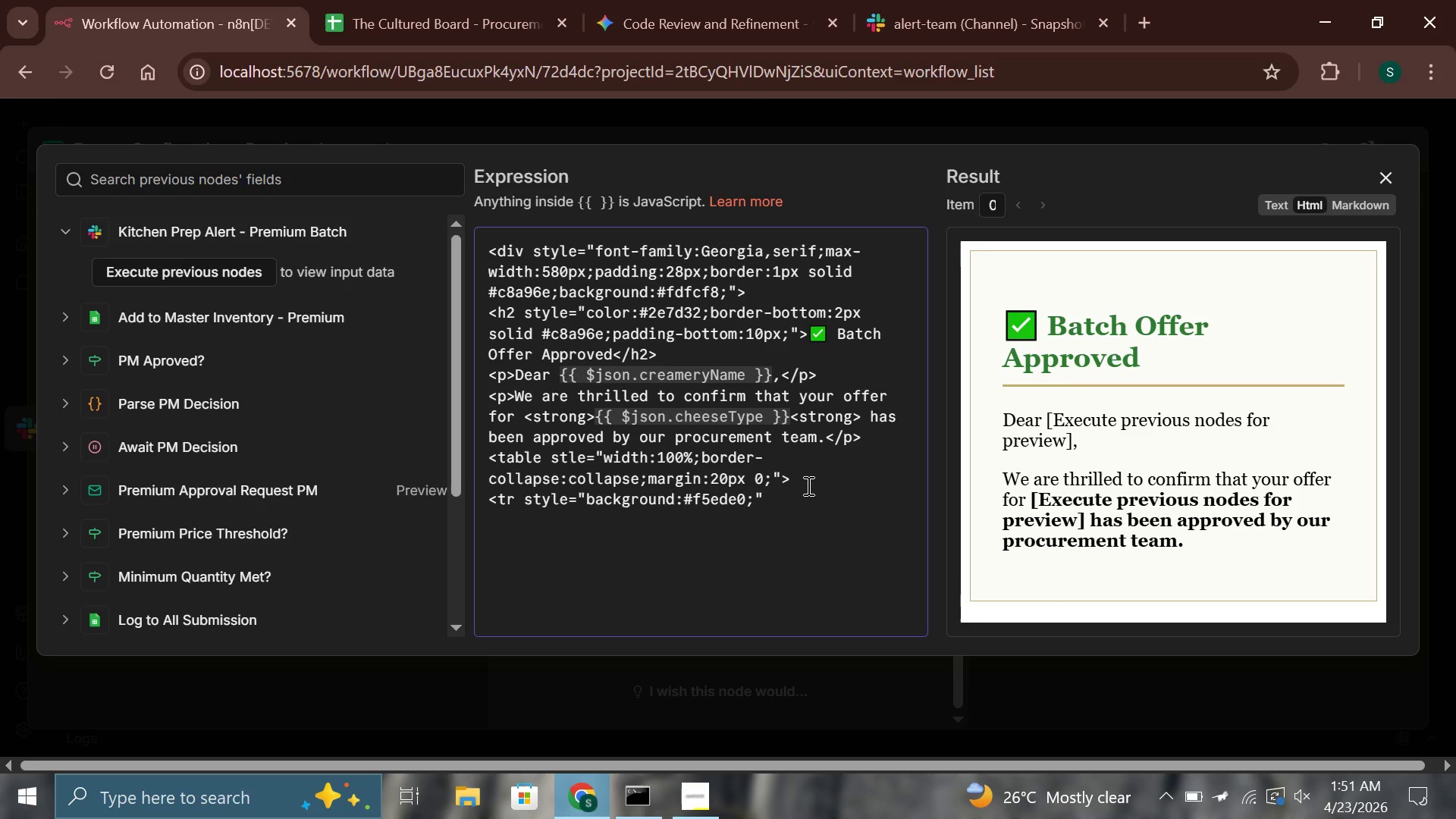 
key(ArrowRight)
 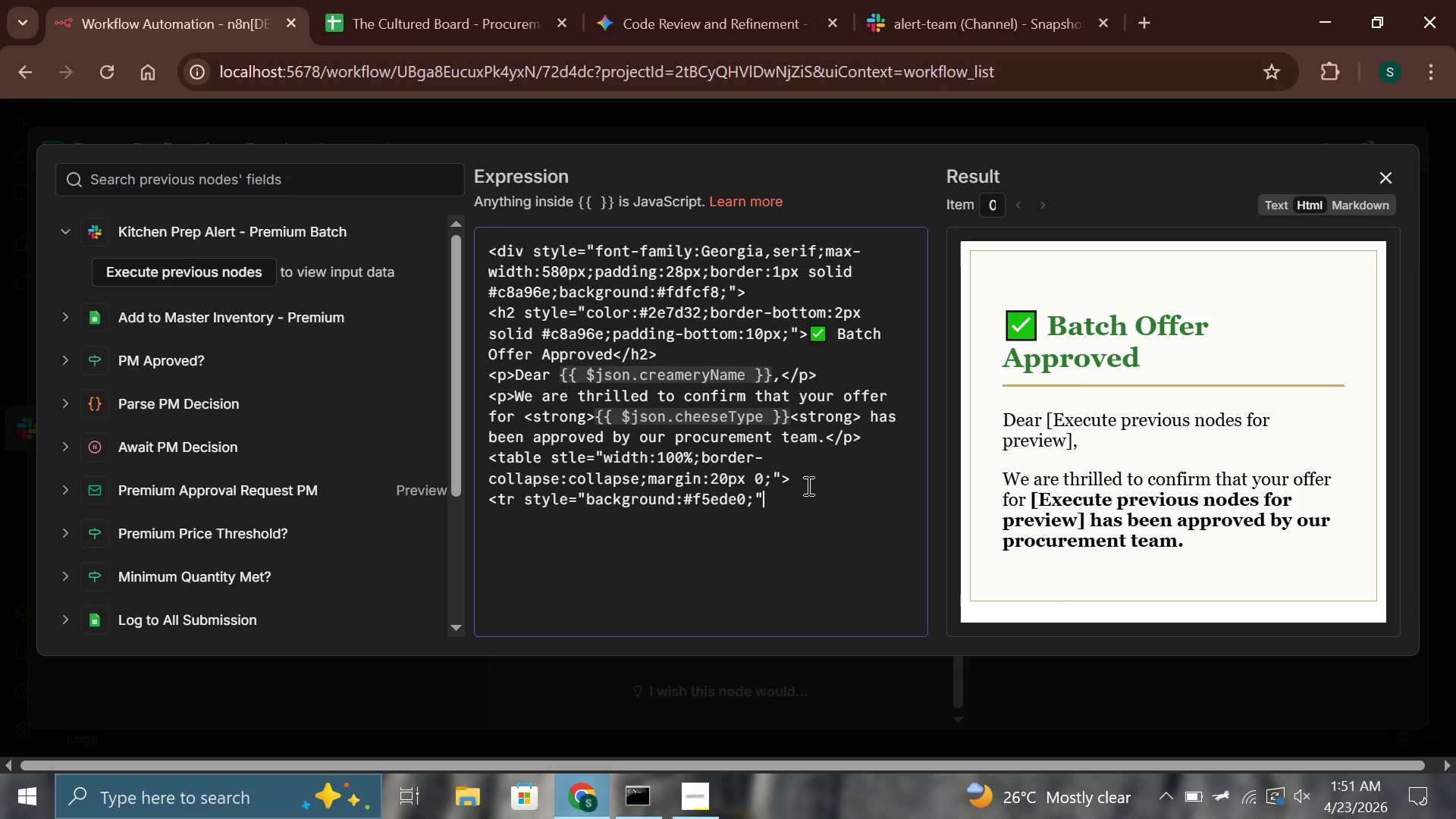 
type(?)
key(Backspace)
type(><td )
key(Backspace)
type( style )
key(Backspace)
type(="padding:10px;font-weight)
 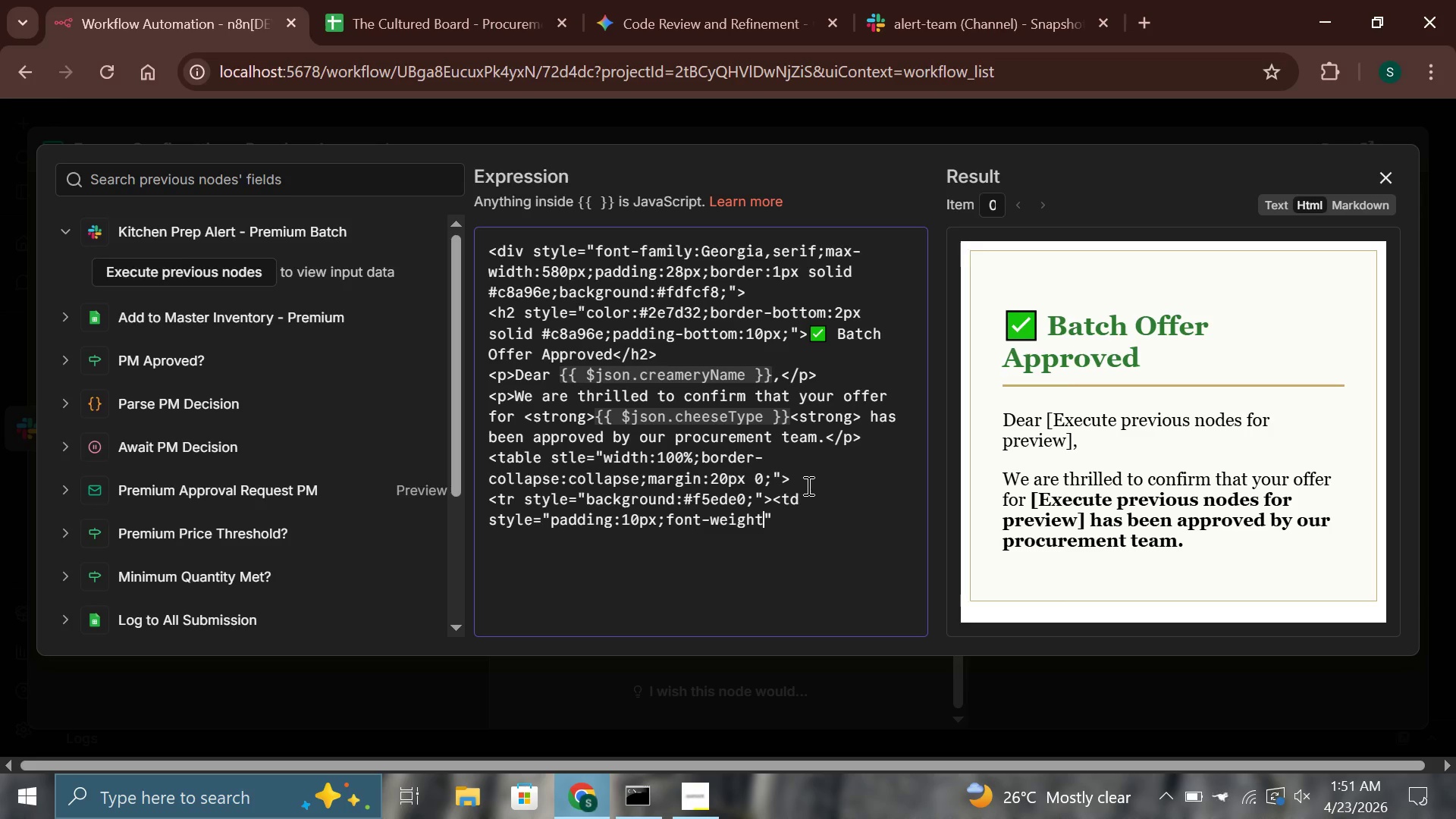 
wait(6.7)
 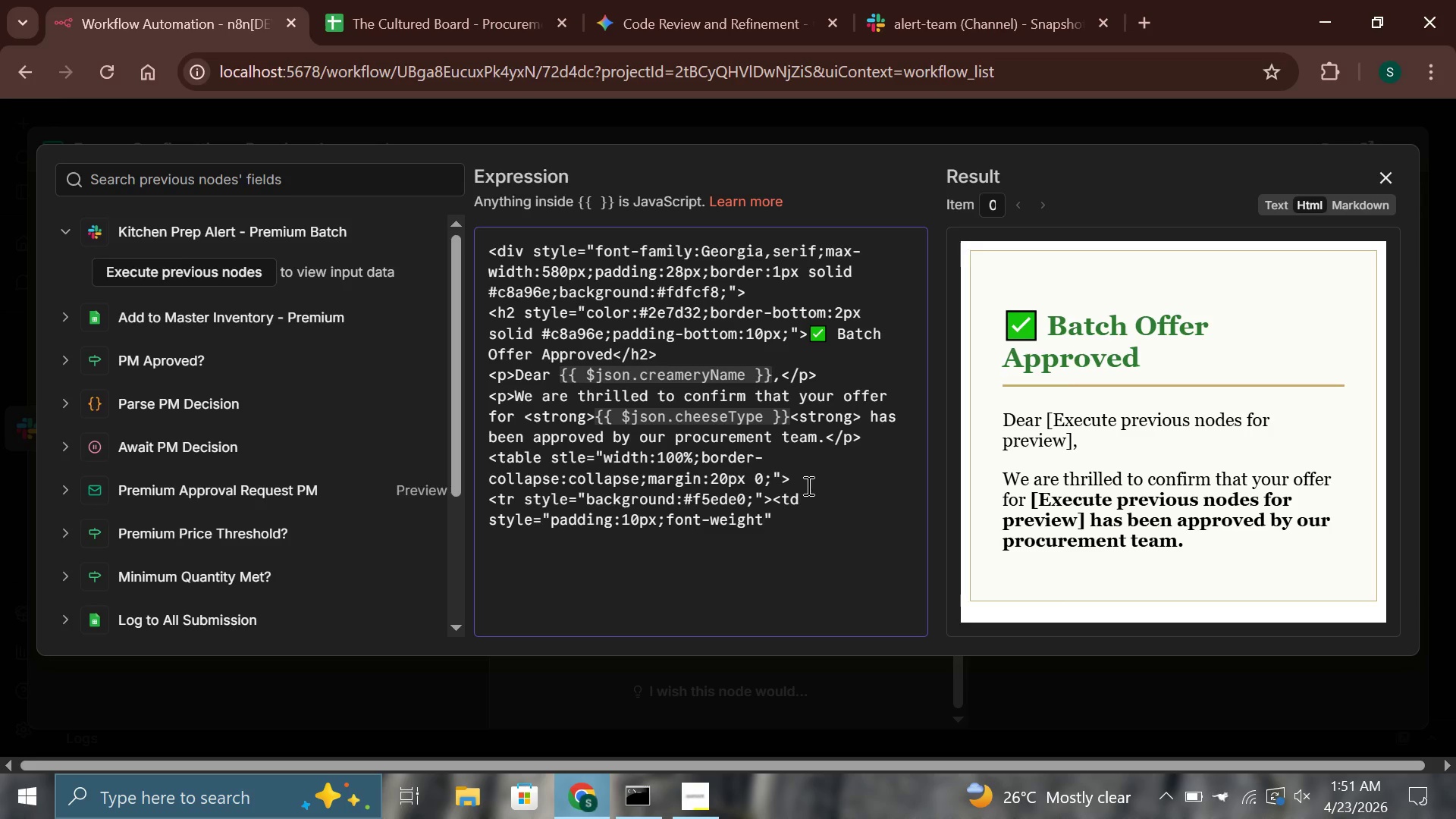 
type(:bold;border)
 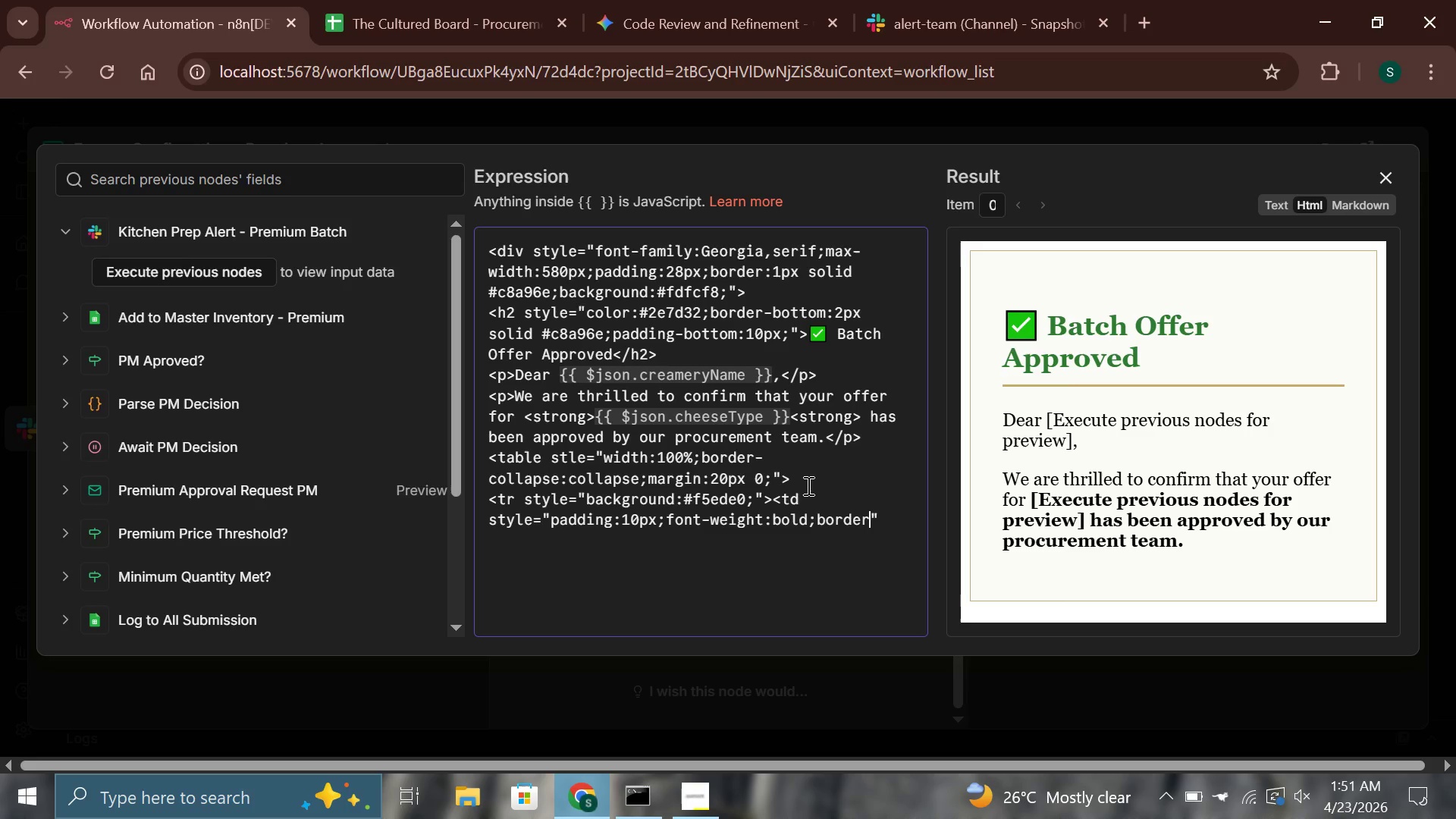 
type(:1px solid #ddd;)
 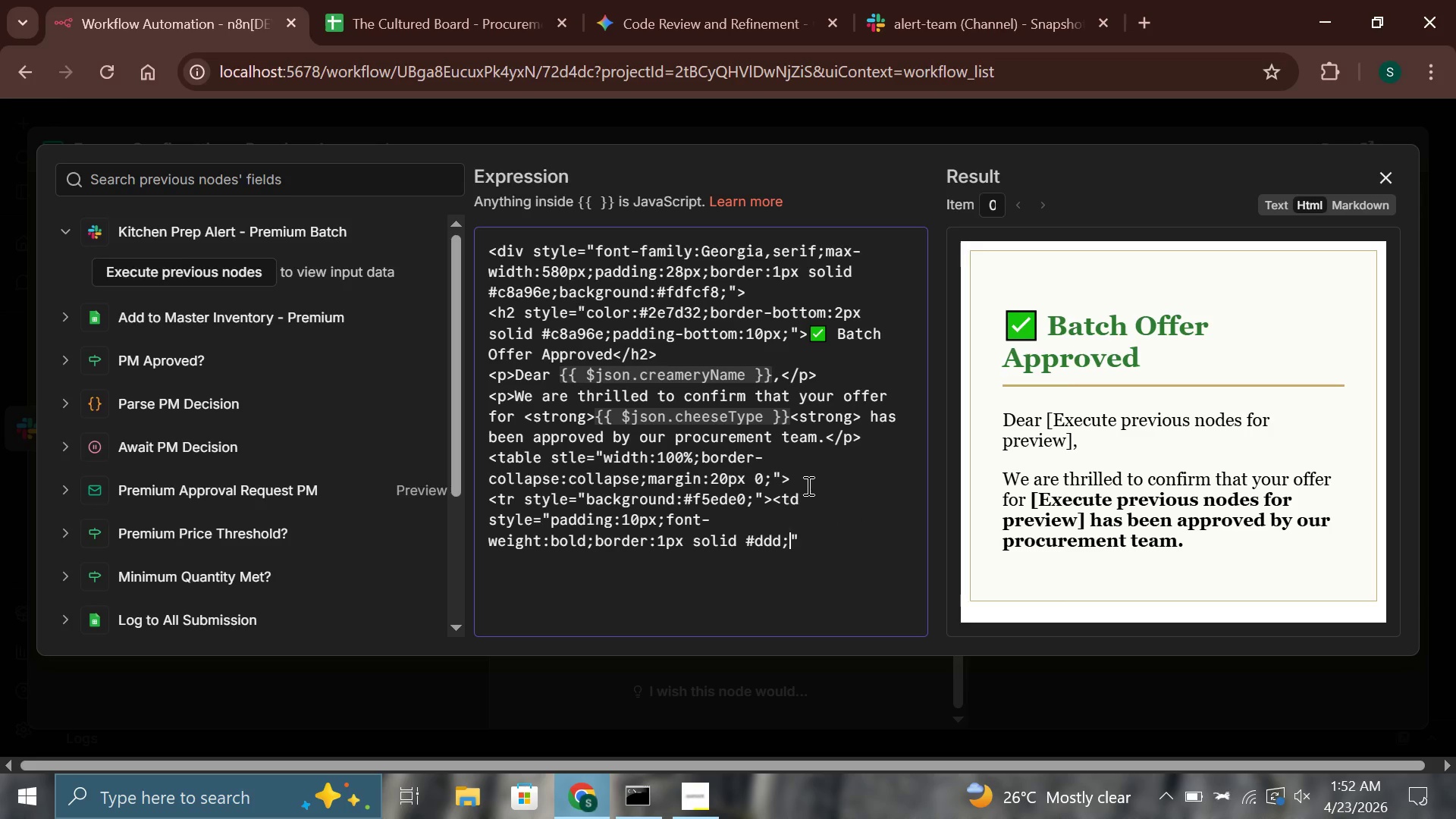 
key(ArrowRight)
 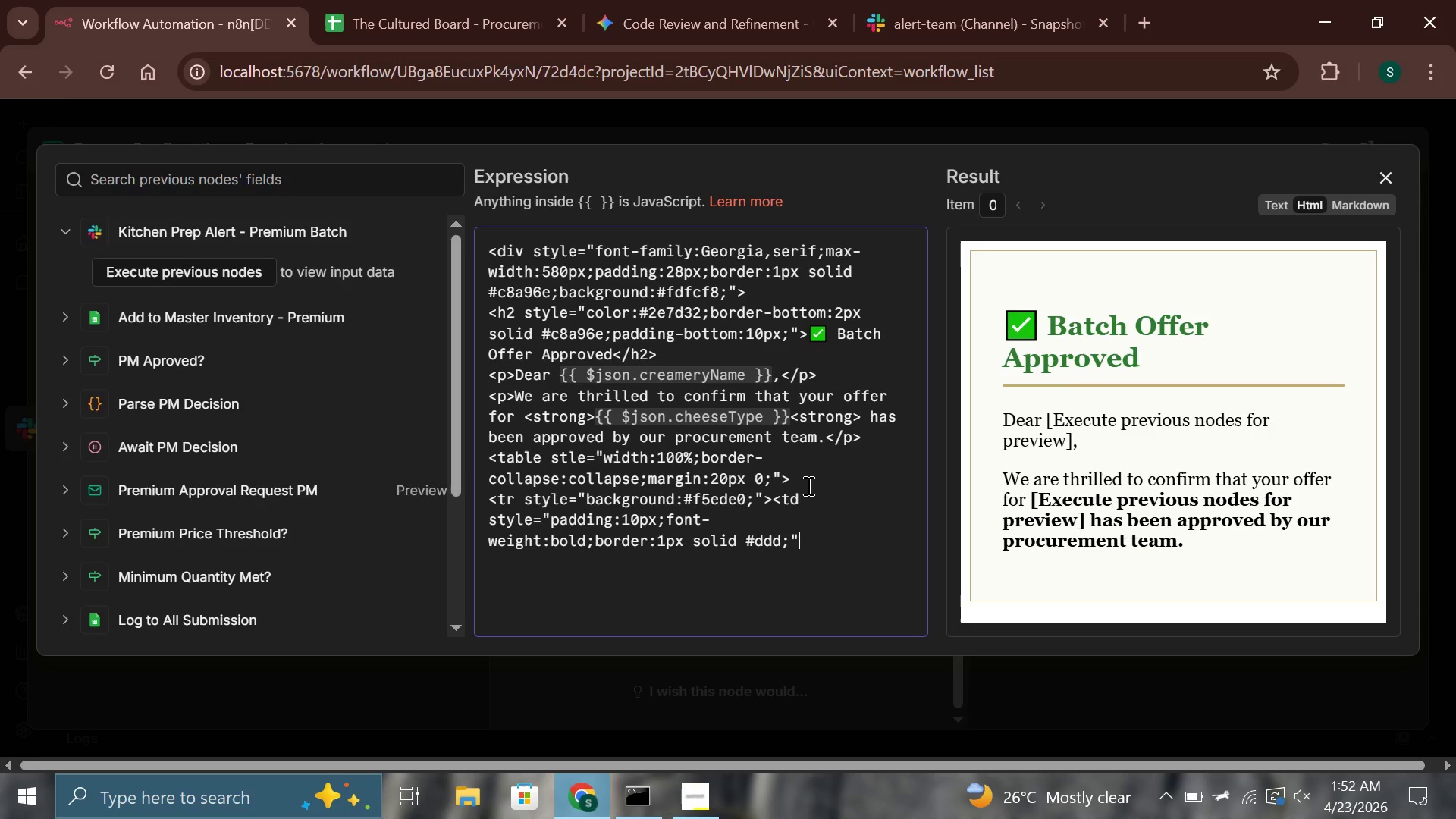 
type(>Cheese Type</td><td style="padding:10px;border:1px solid #ddd)
 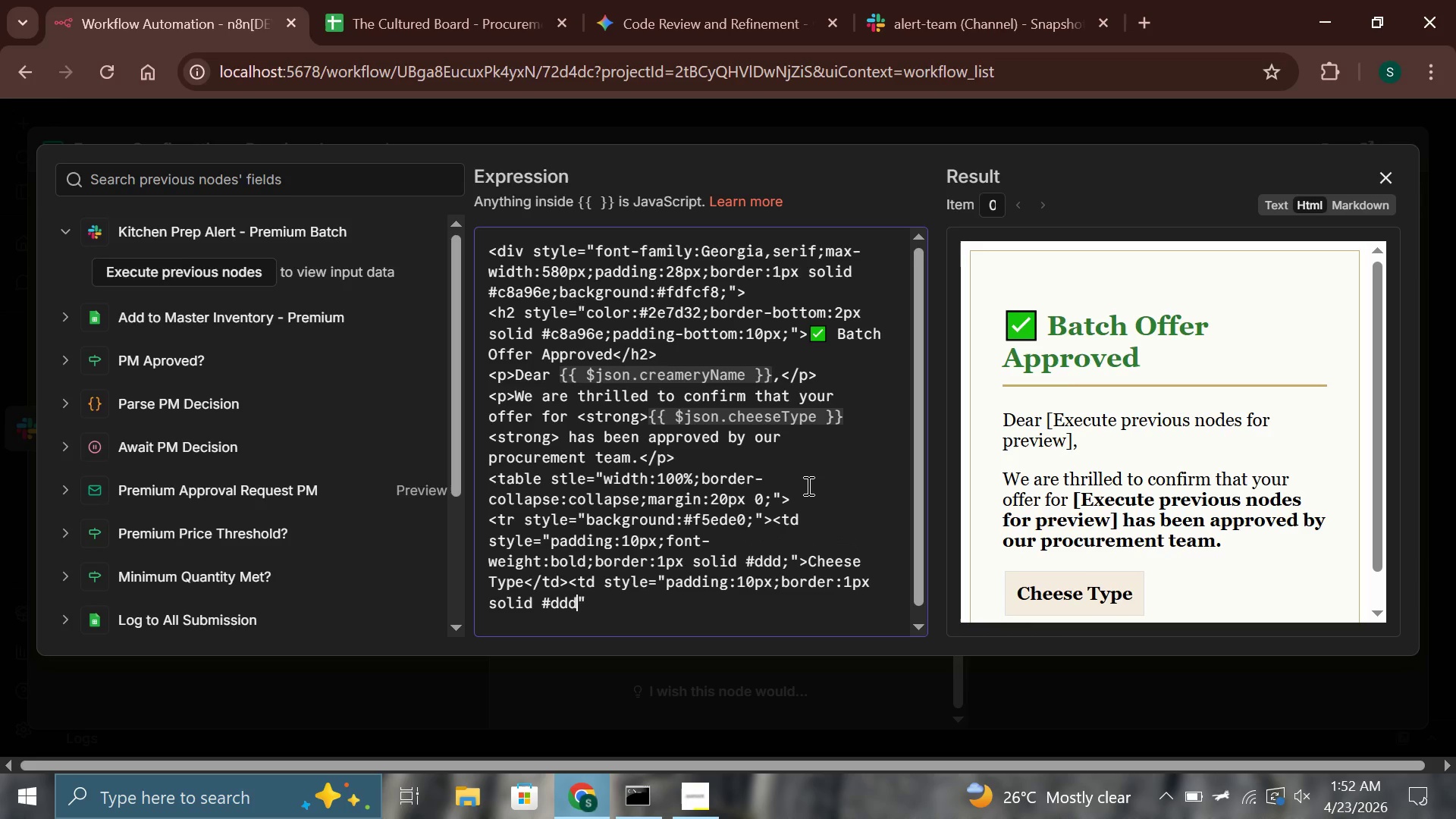 
wait(5.56)
 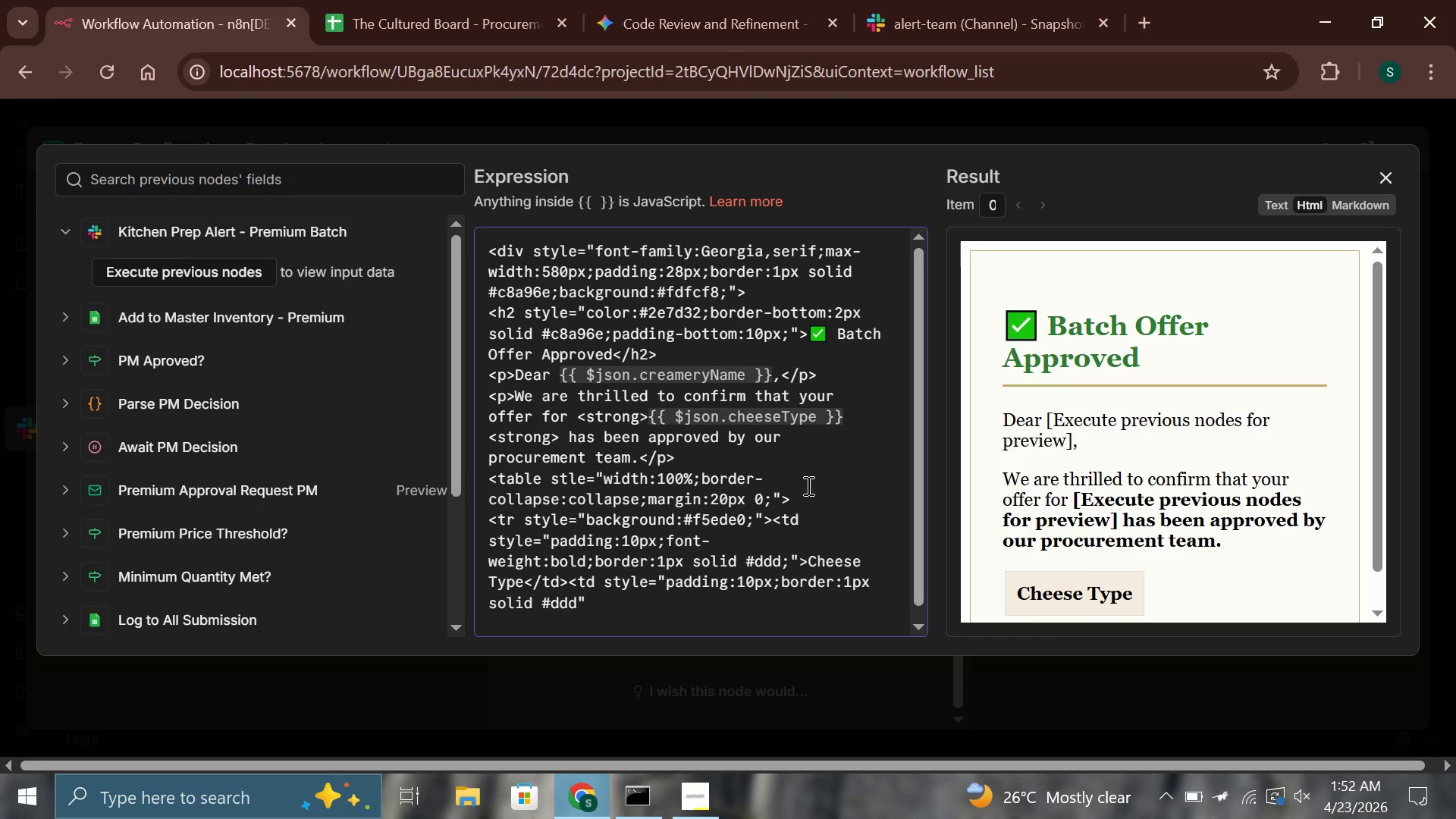 
key(Semicolon)
 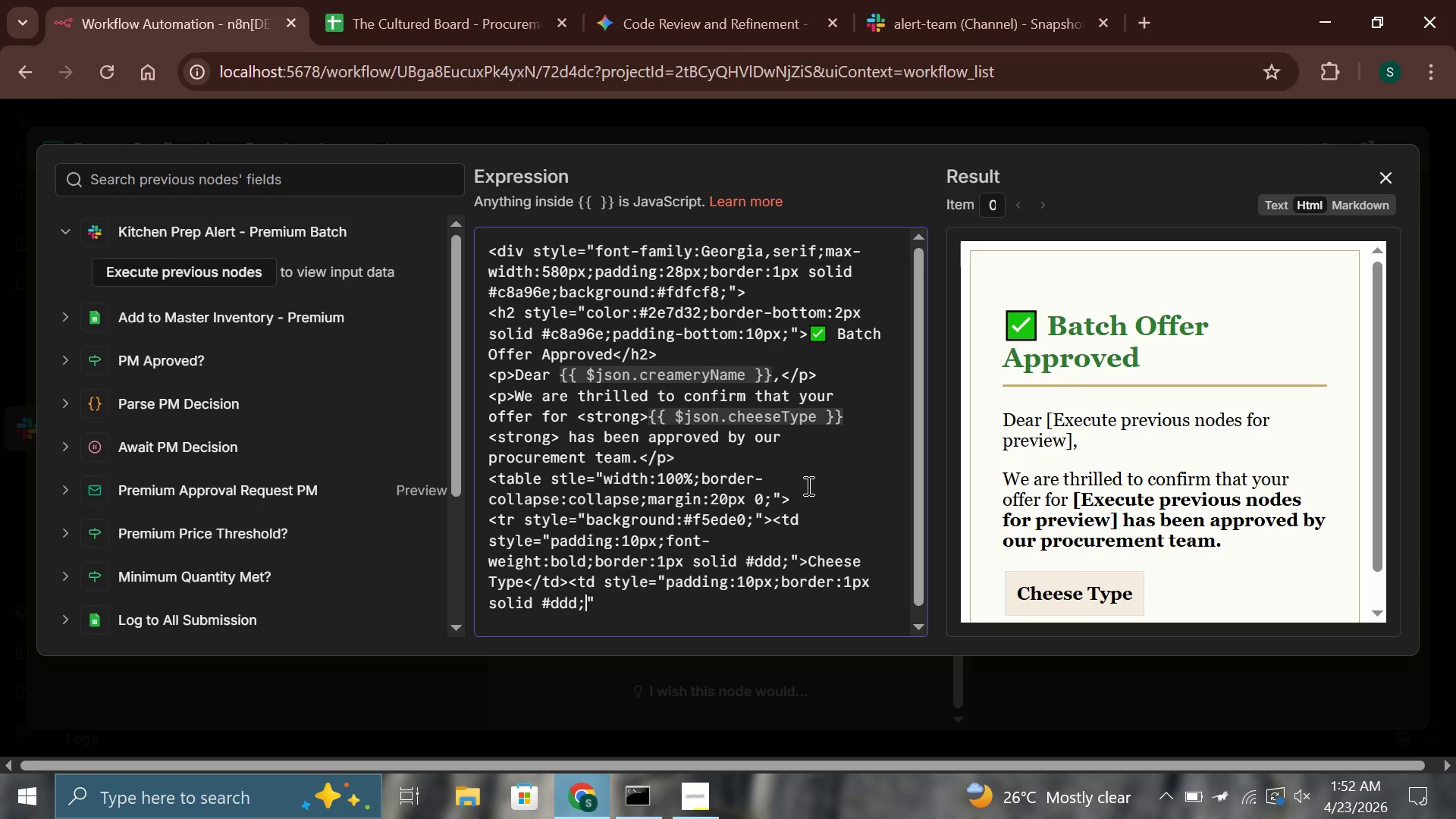 
key(ArrowRight)
 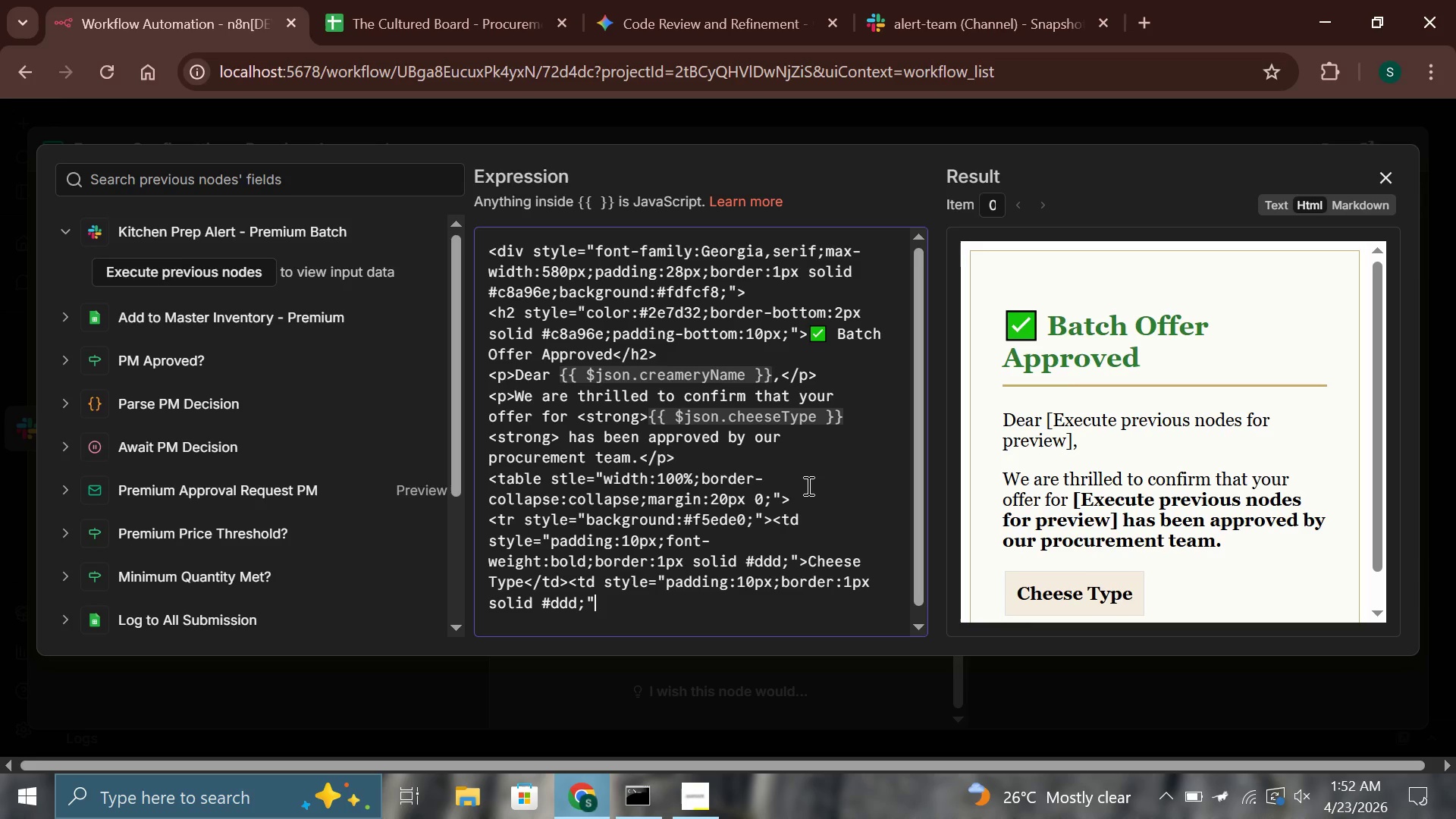 
type(>{{$json.cheeseType)
 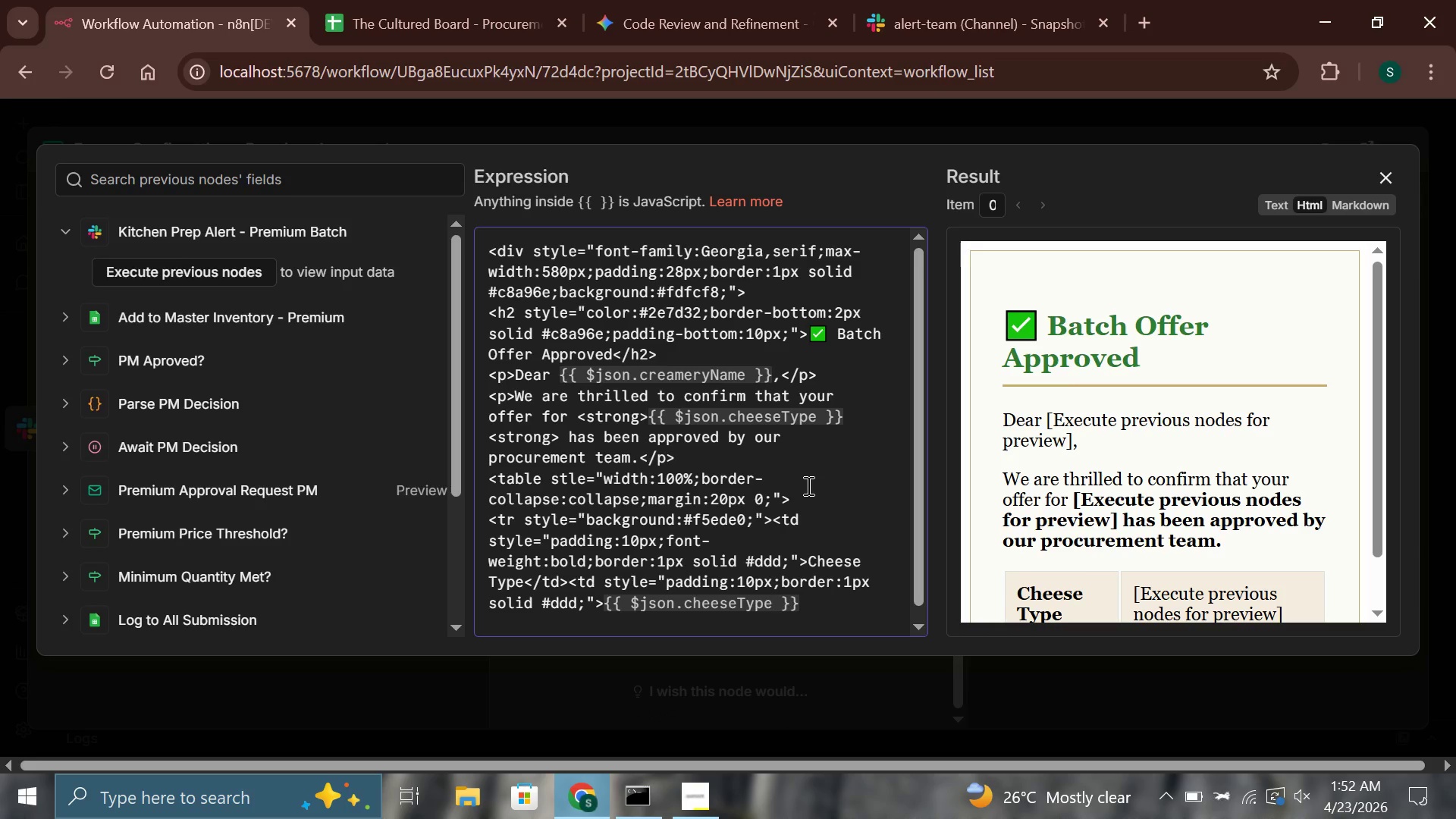 
key(ArrowRight)
 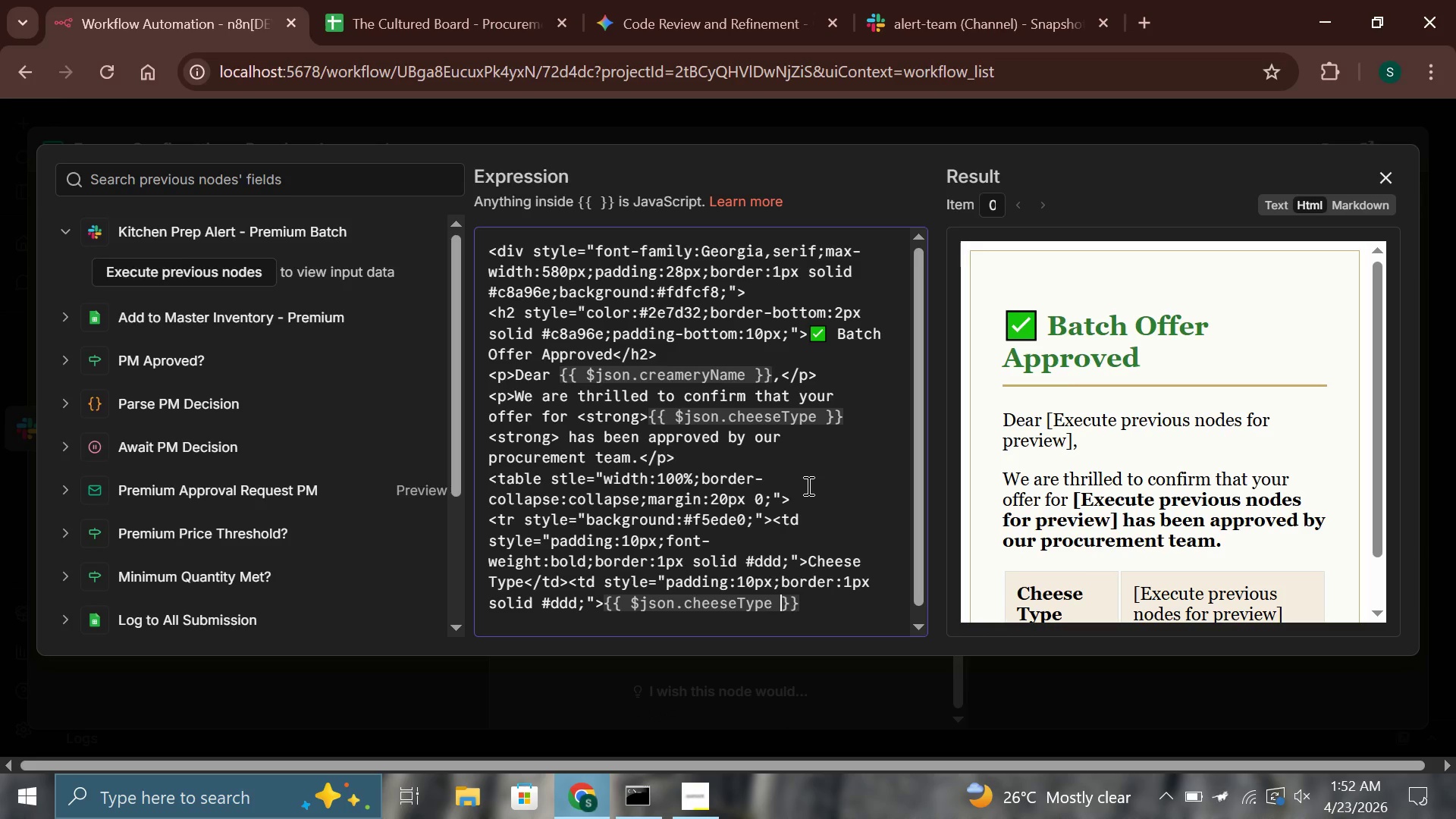 
key(ArrowRight)
 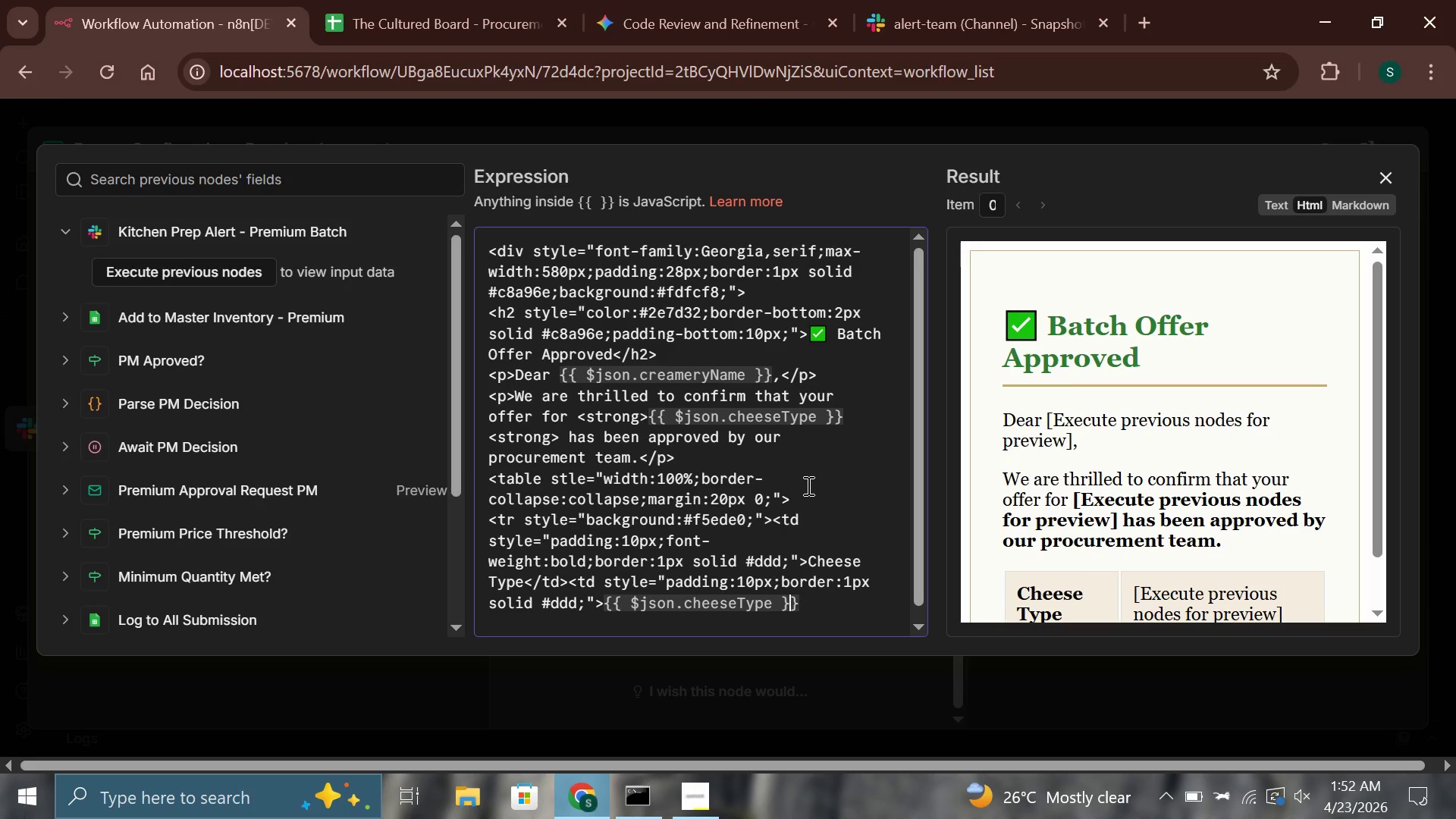 
key(ArrowRight)
 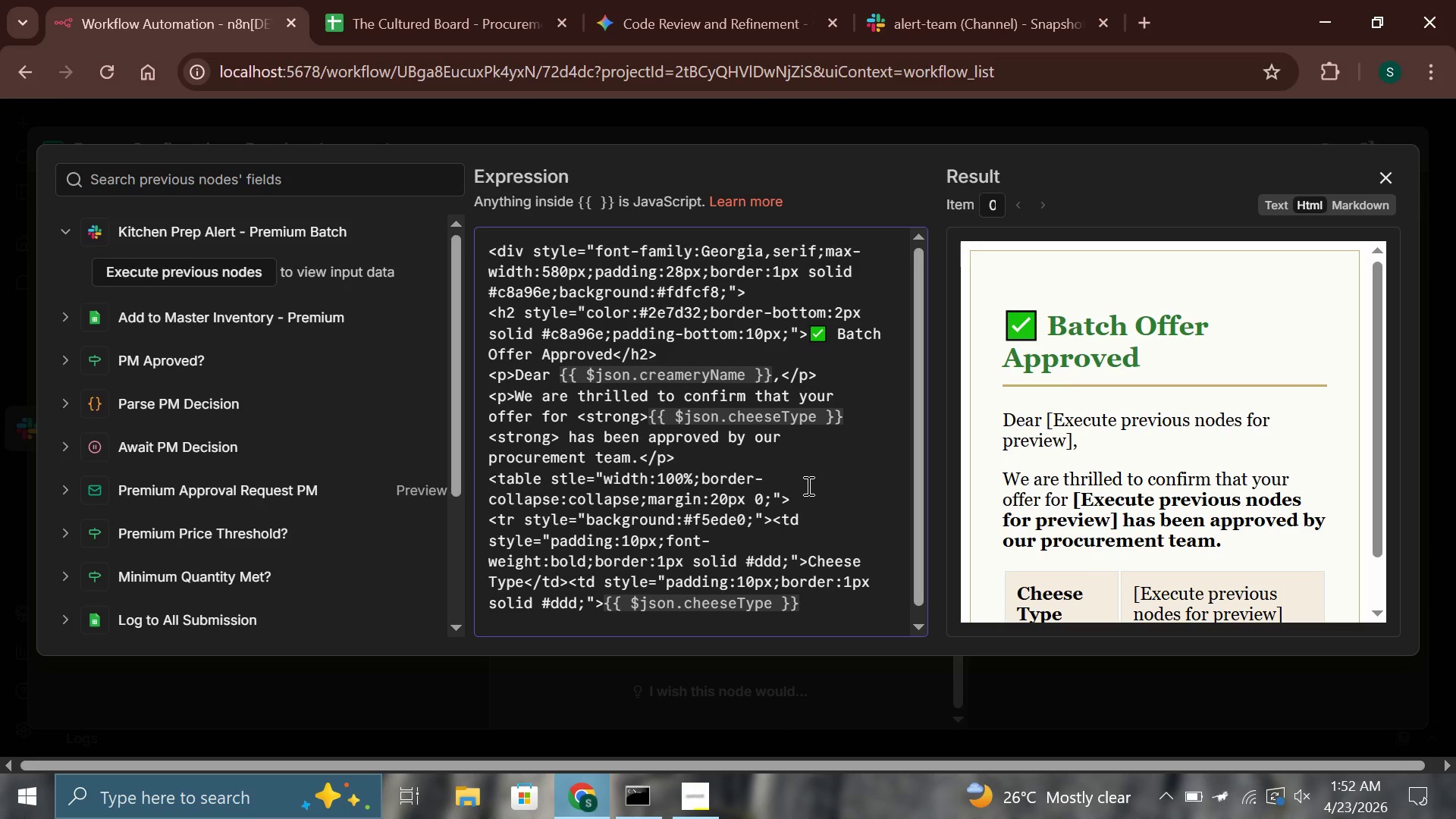 
wait(7.38)
 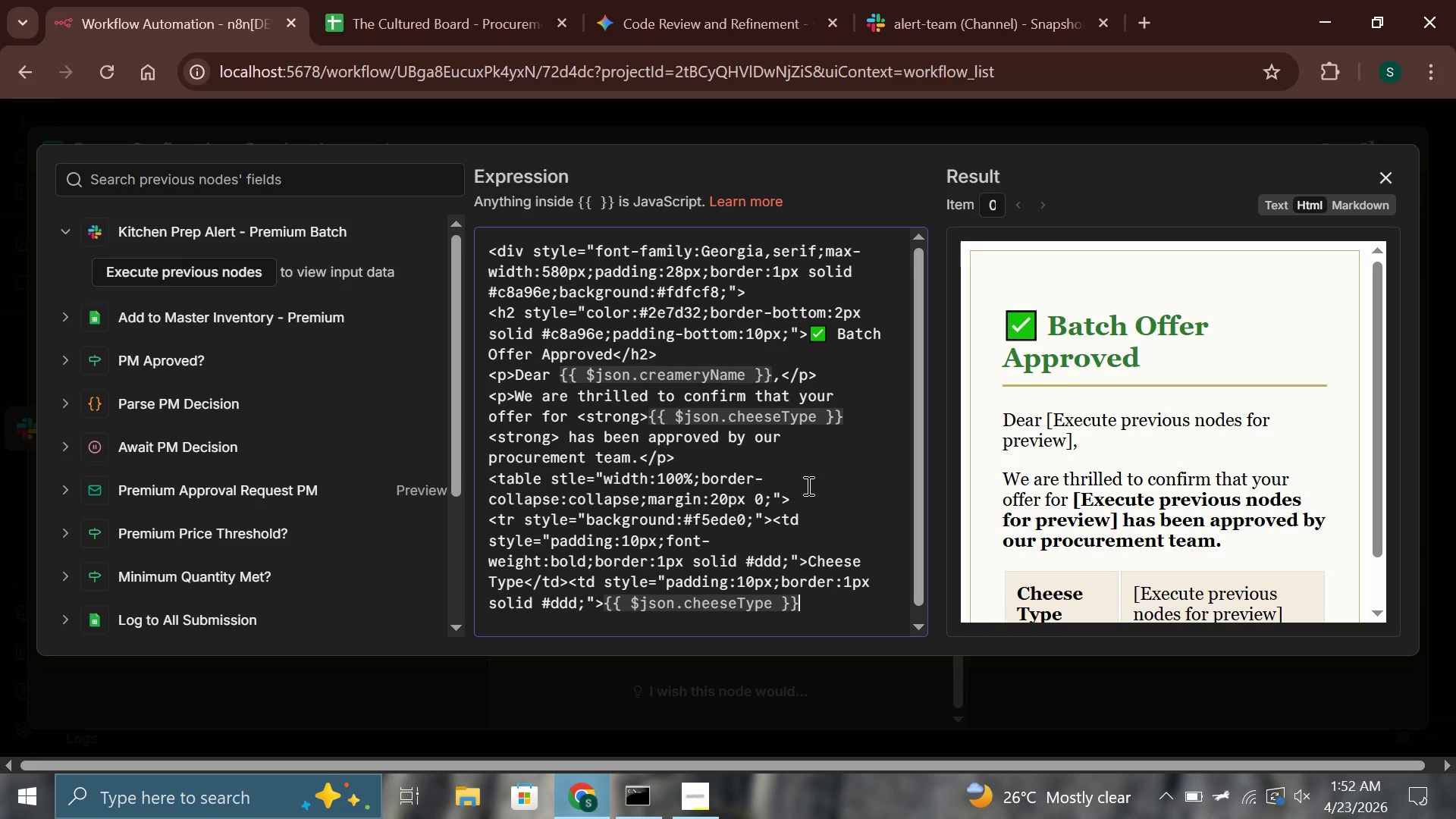 
type(</td></tr>)
 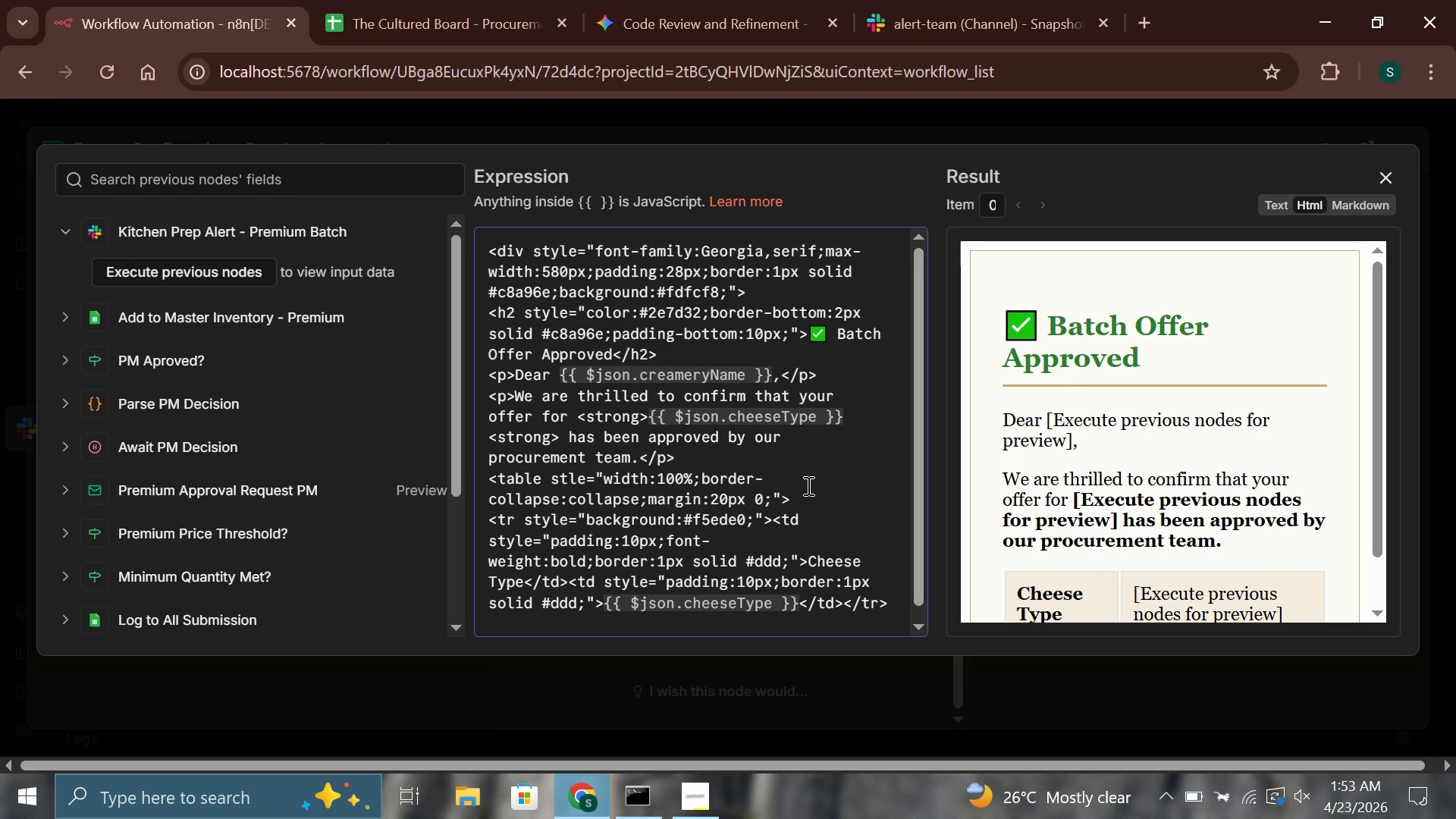 
key(Enter)
 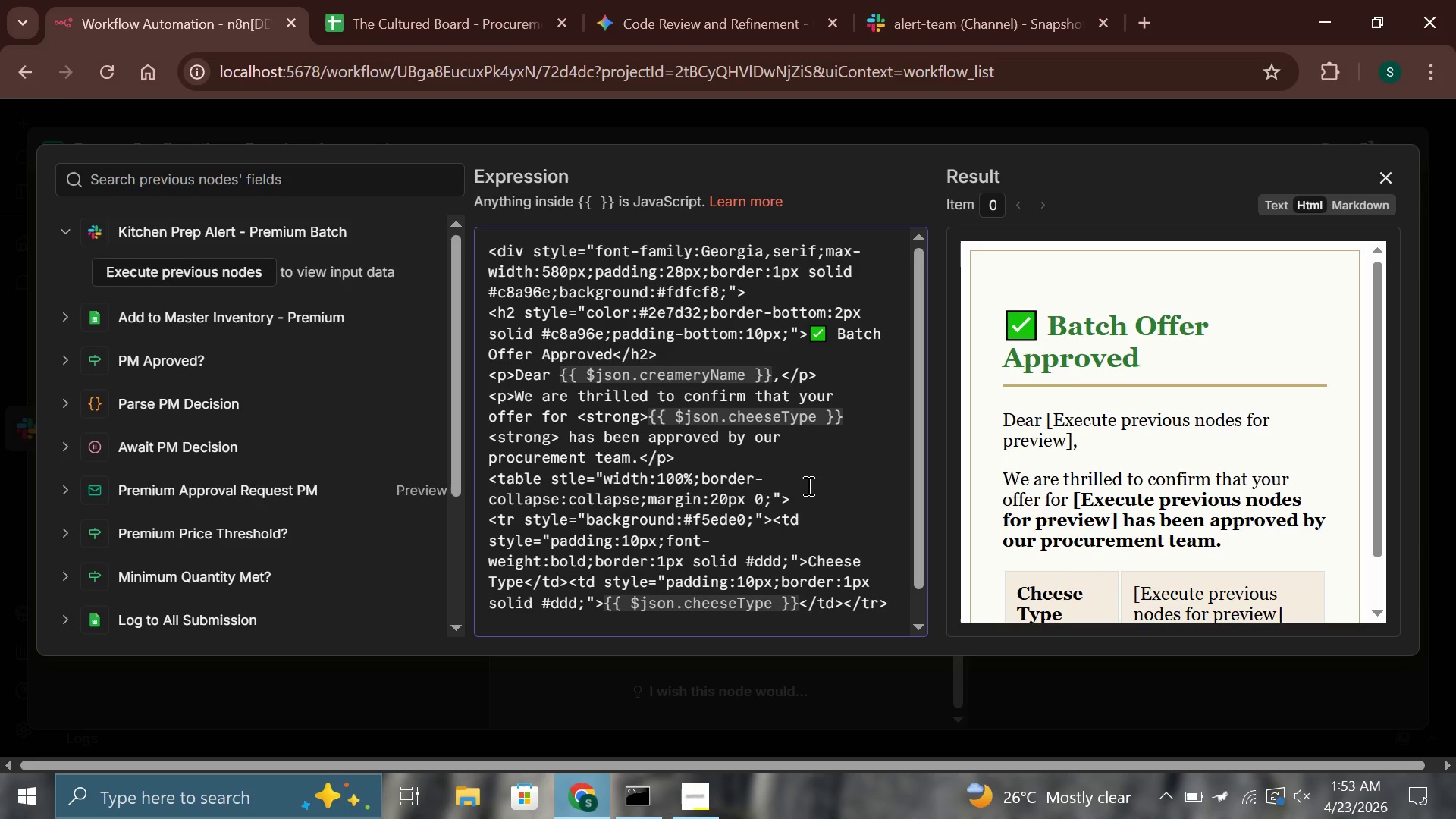 
type(<tr><td style="padding:10px;font-weight)
 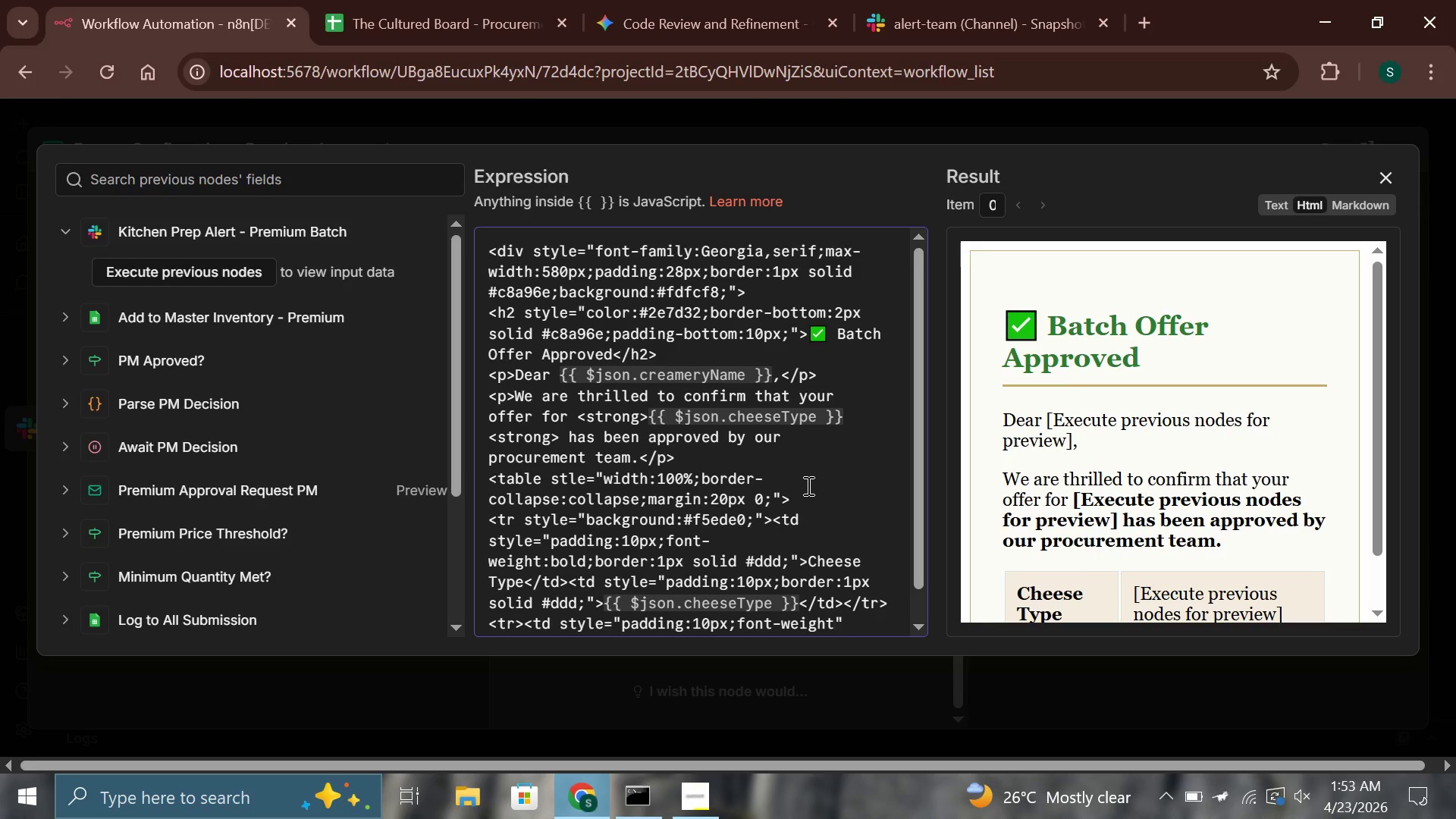 
wait(18.67)
 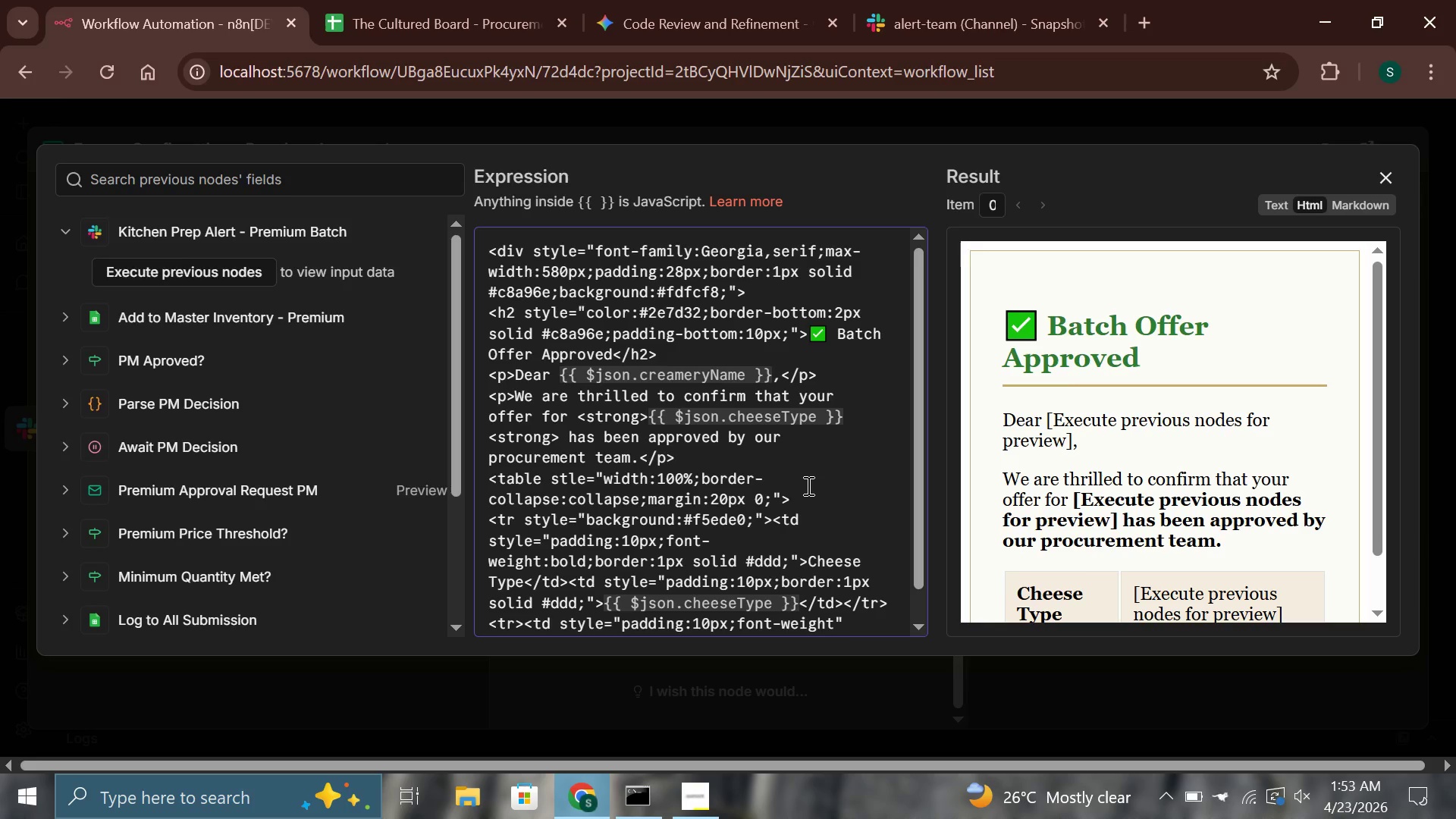 
type(:bold')
key(Backspace)
type(;border:1px solid #ddd)
 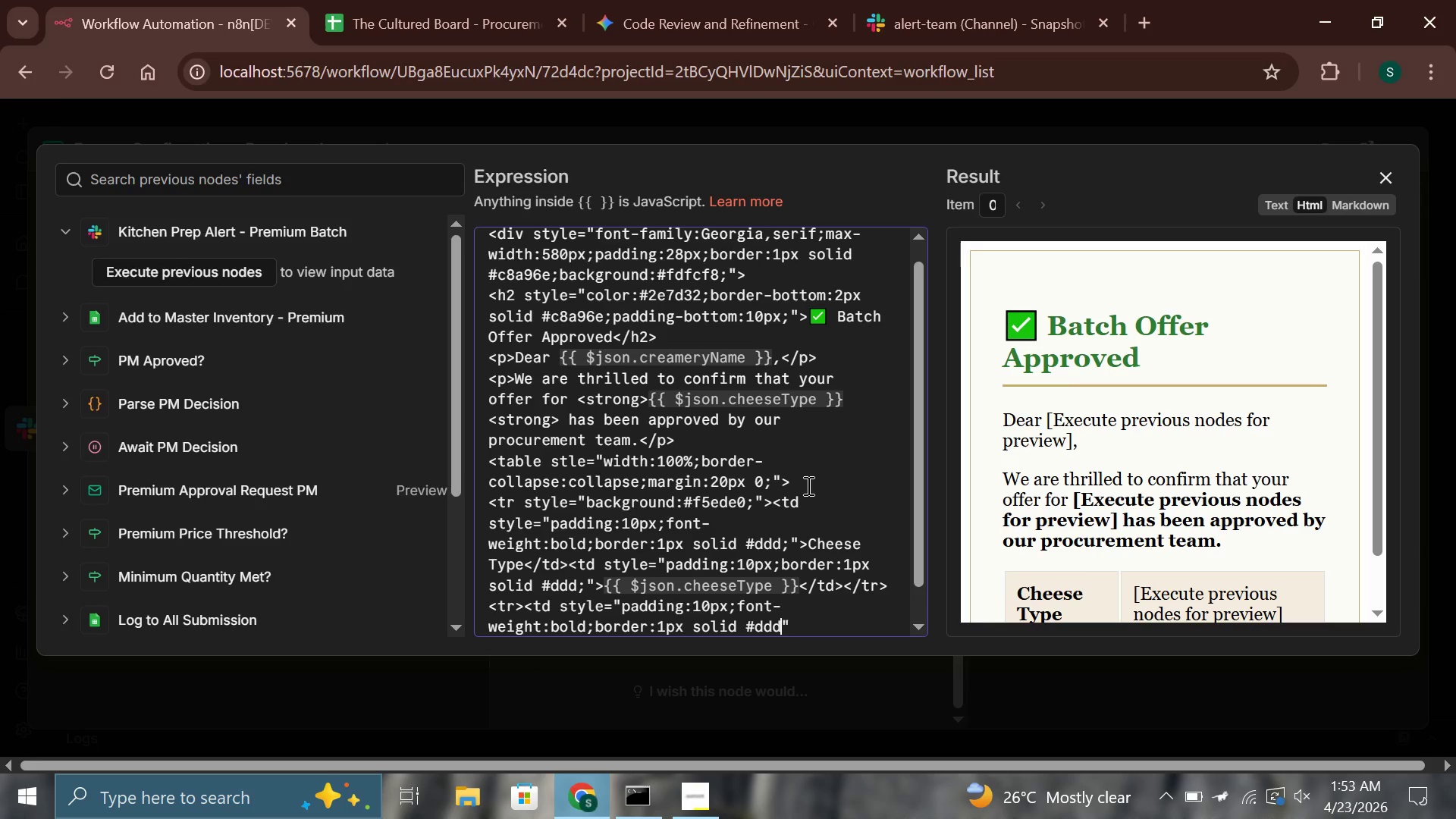 
key(Semicolon)
 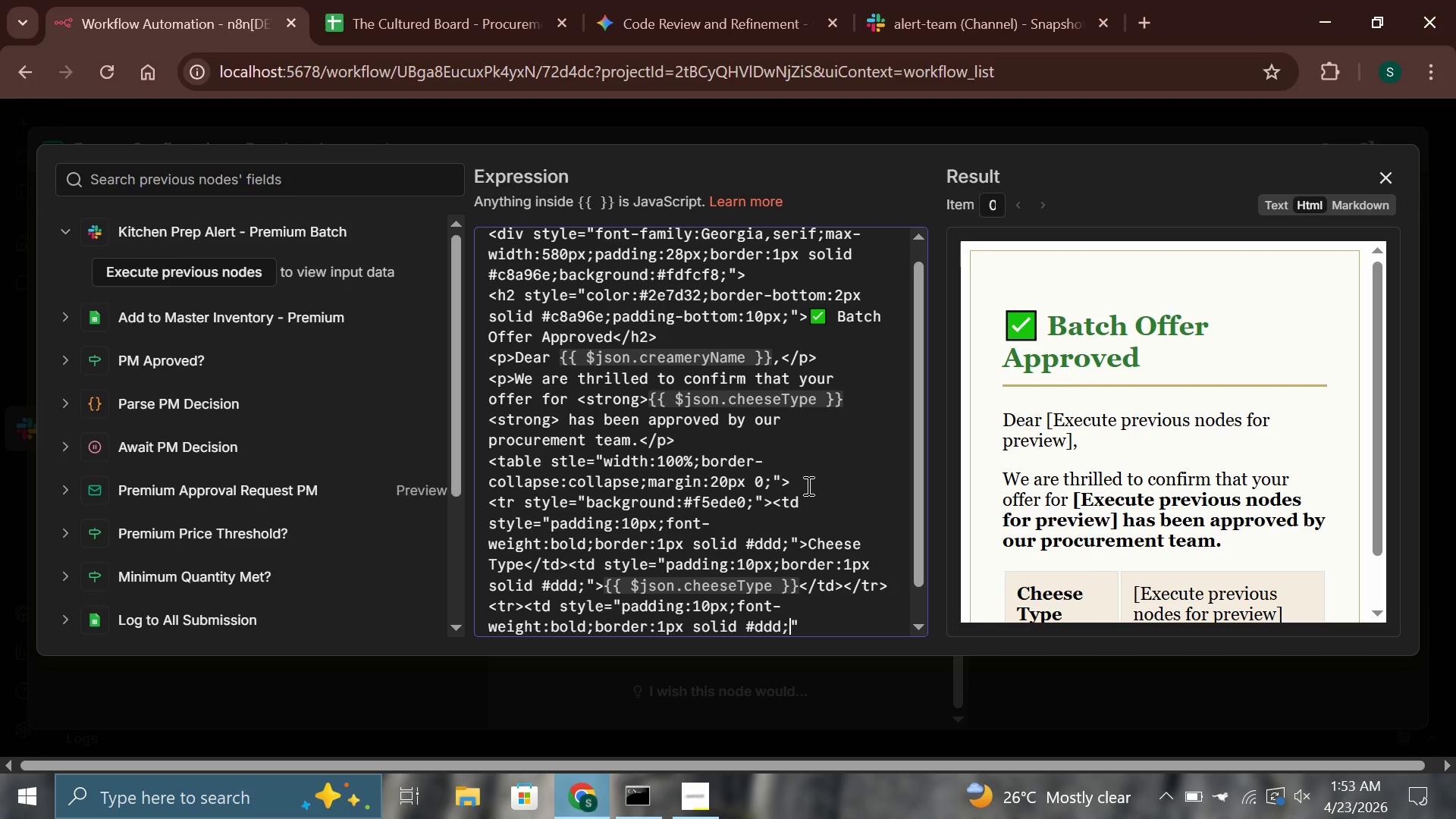 
key(ArrowRight)
 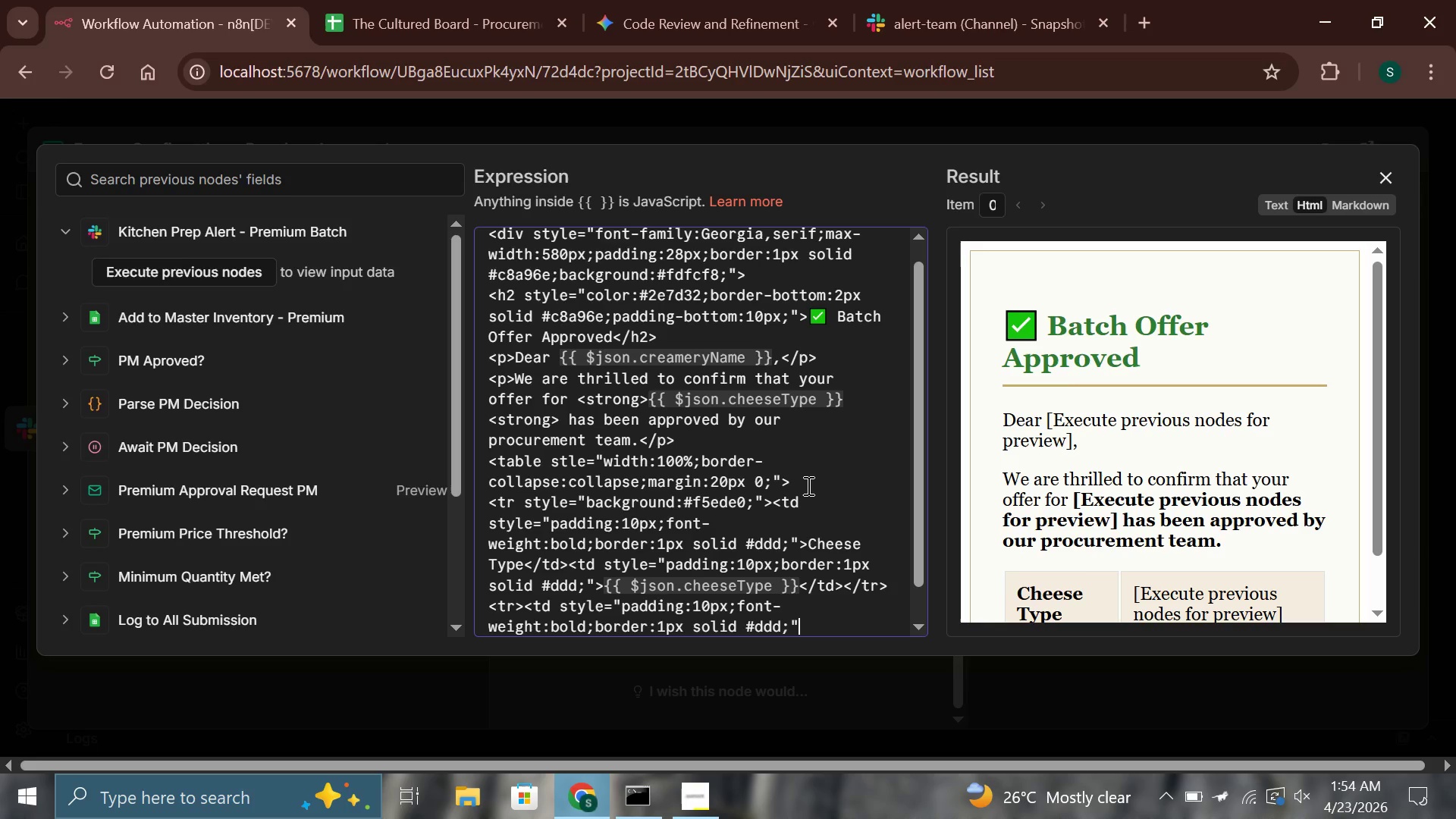 
type(>Quantity<td</)
key(Backspace)
key(Backspace)
type(><td)
 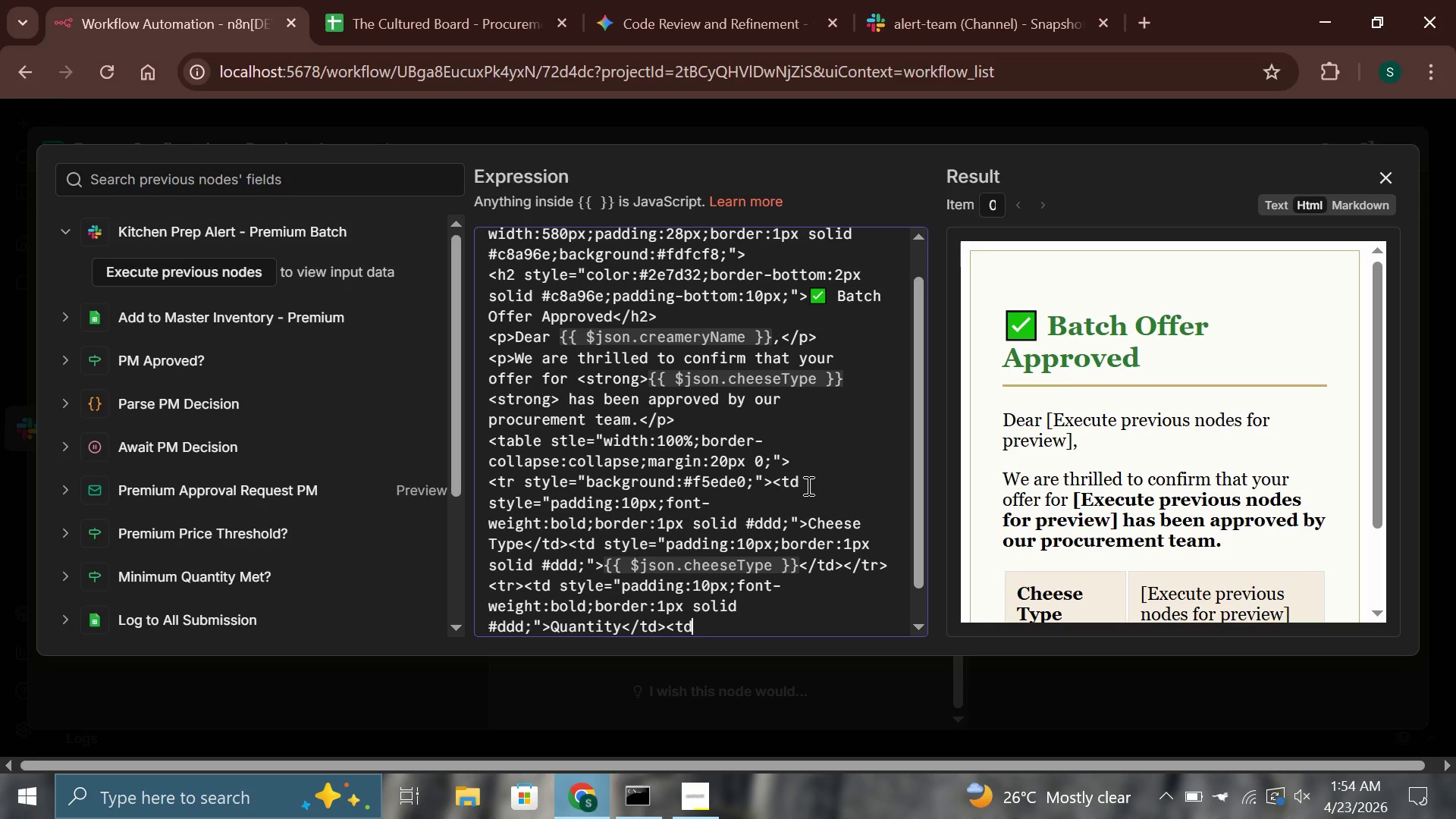 
wait(7.36)
 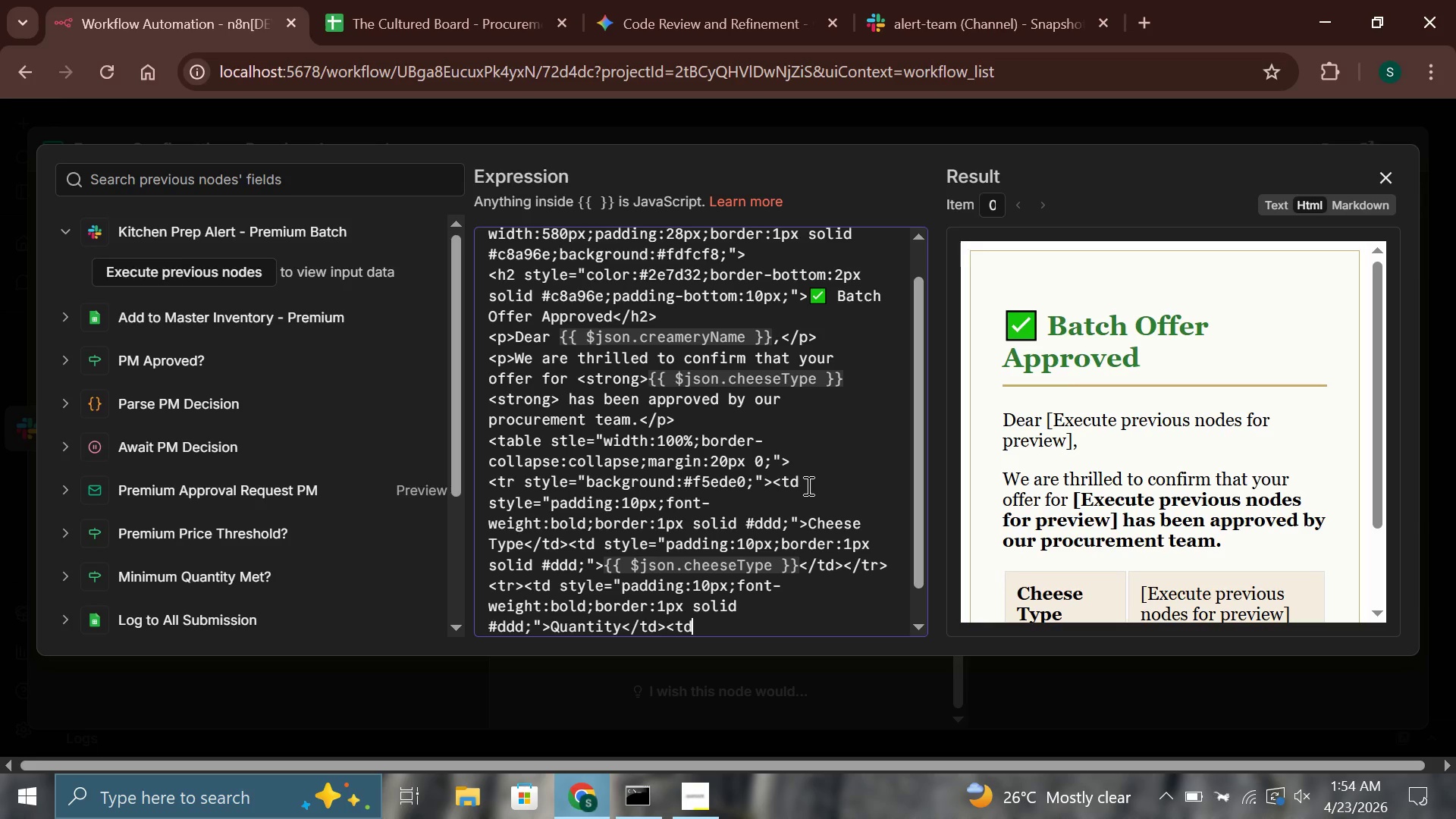 
type( style="padding:10px;border:1px solid #ddd;)
key(Backspace)
type(;)
 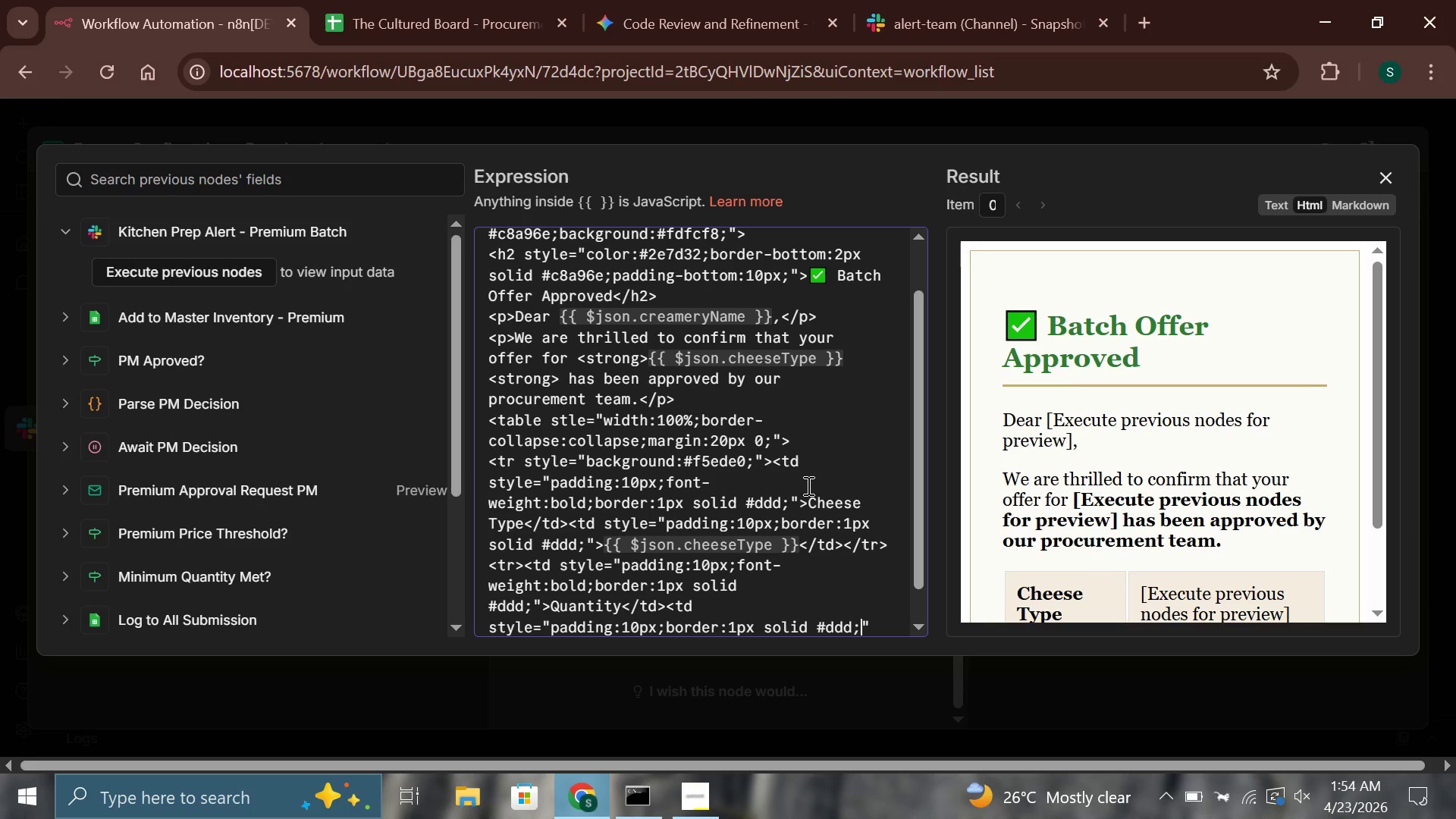 
key(ArrowRight)
 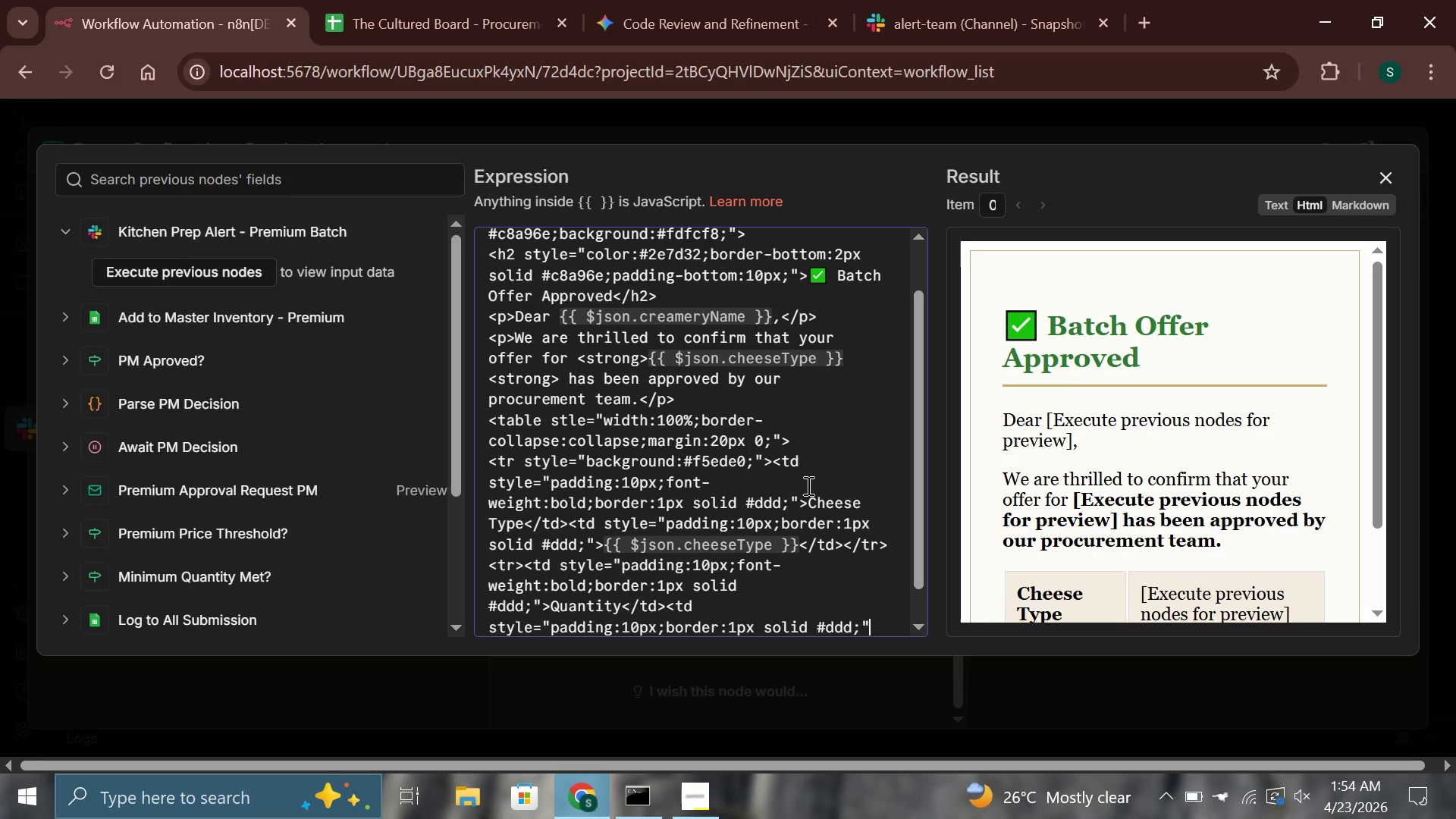 
type(>{{$json.quantityLbs)
 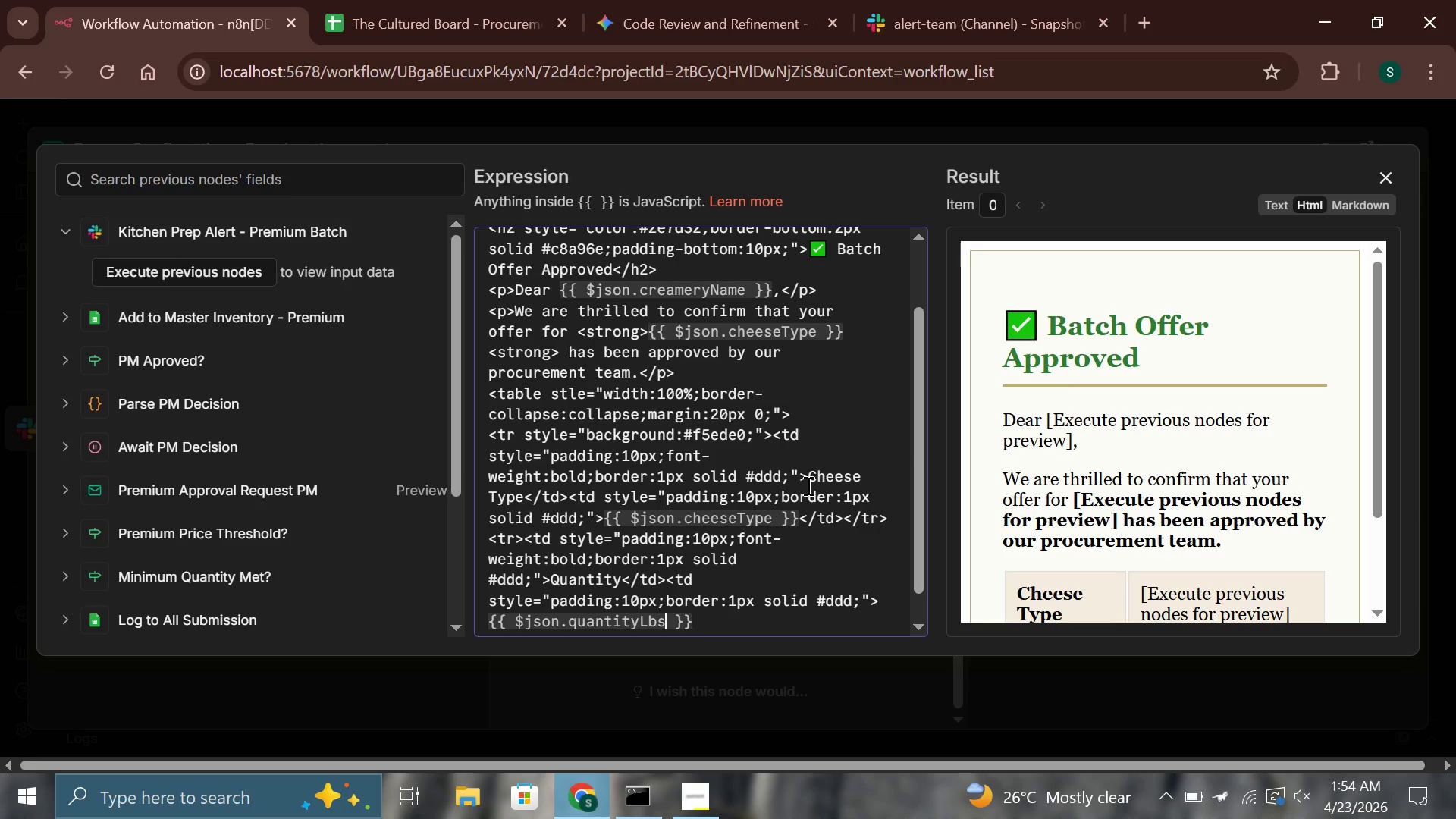 
key(ArrowRight)
 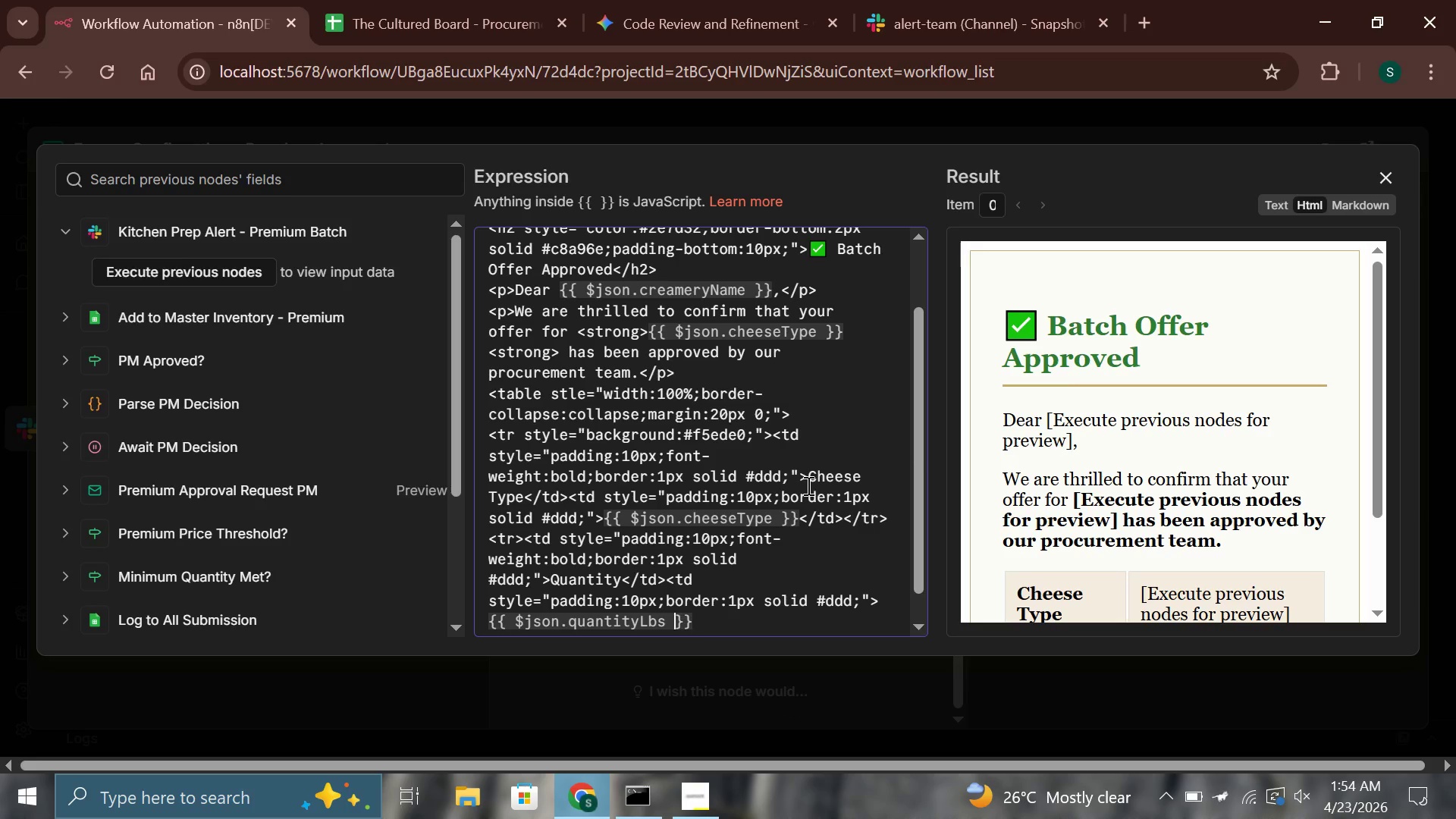 
key(ArrowRight)
 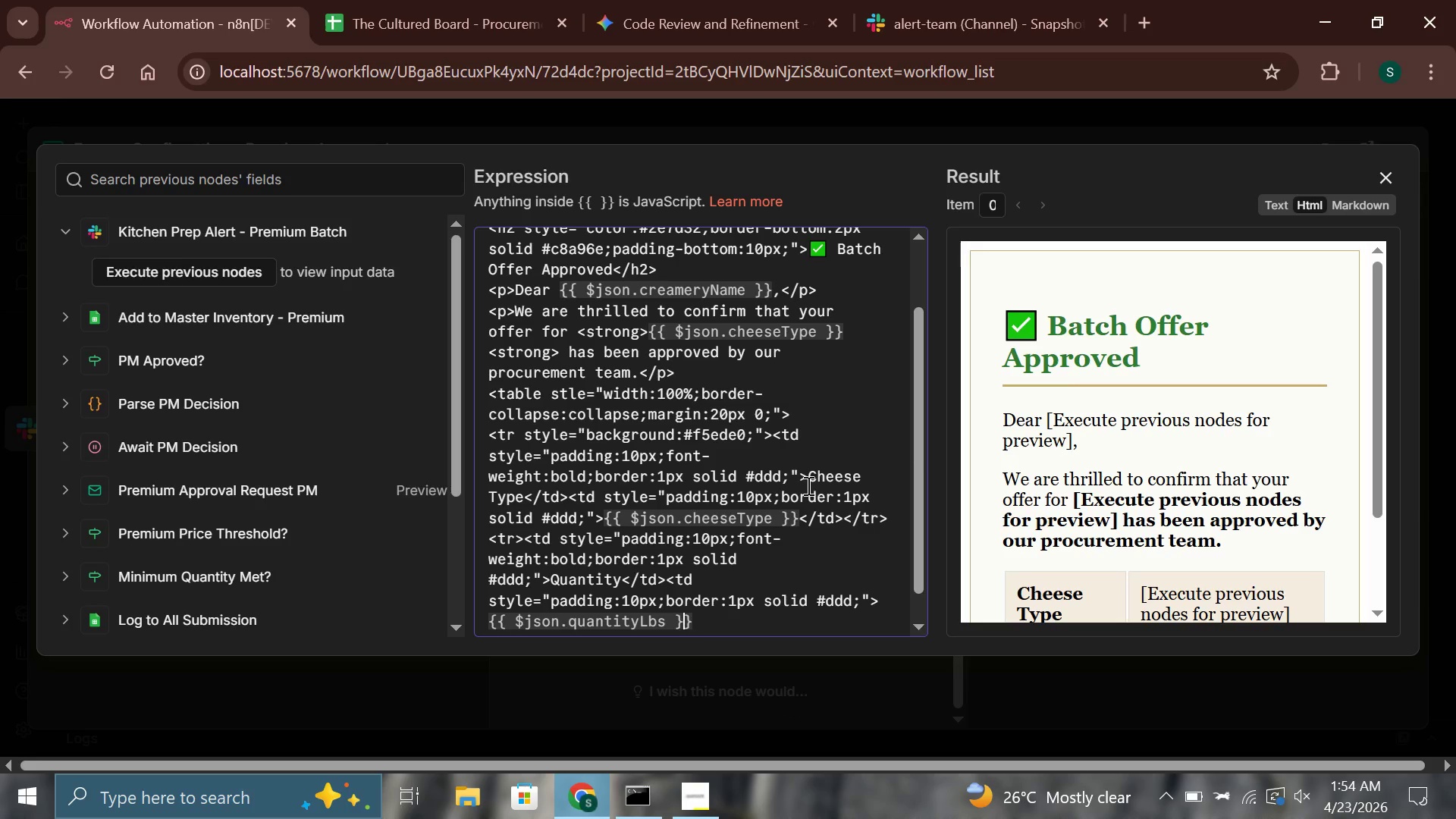 
key(ArrowRight)
 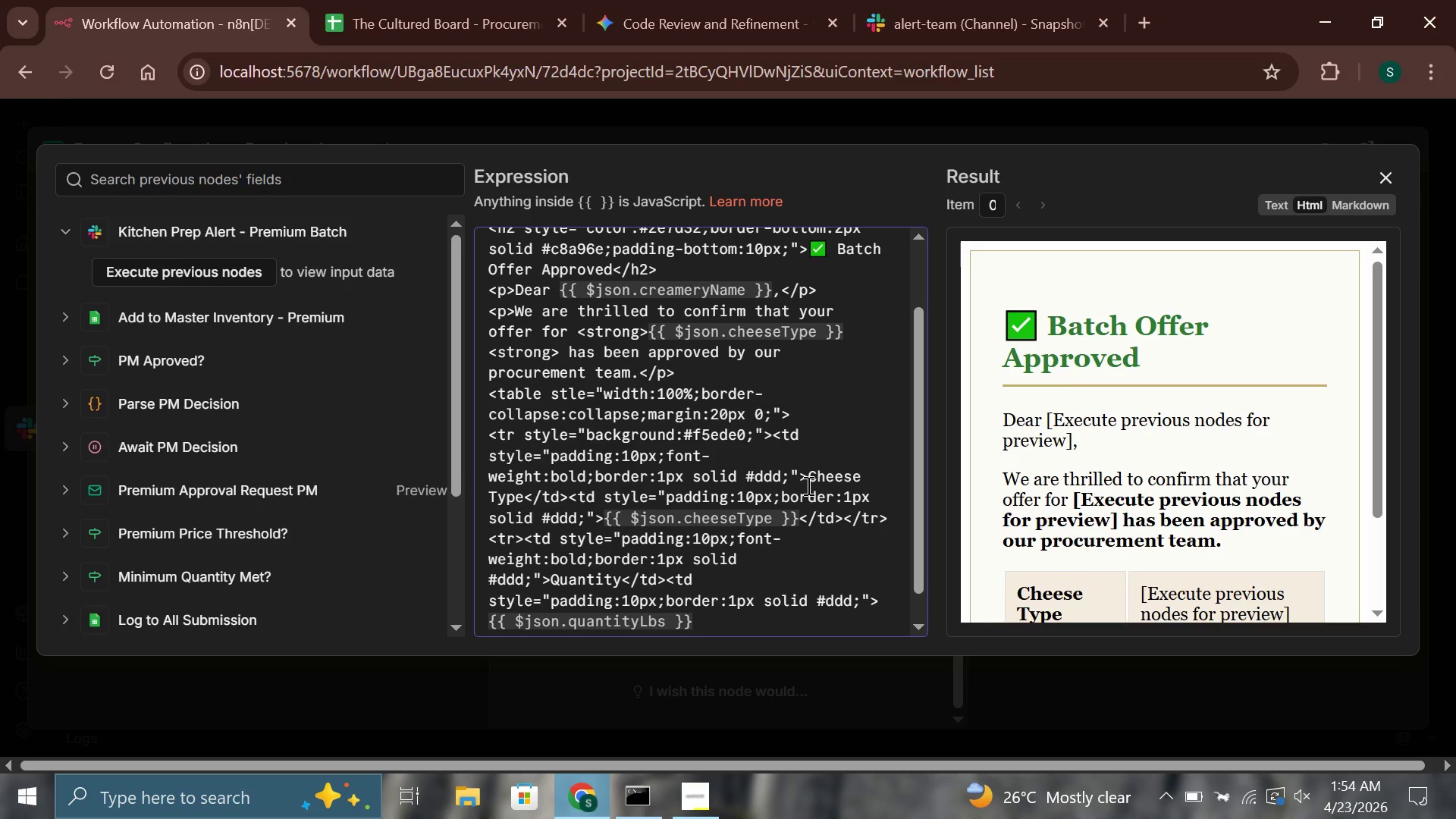 
type( lbs)
 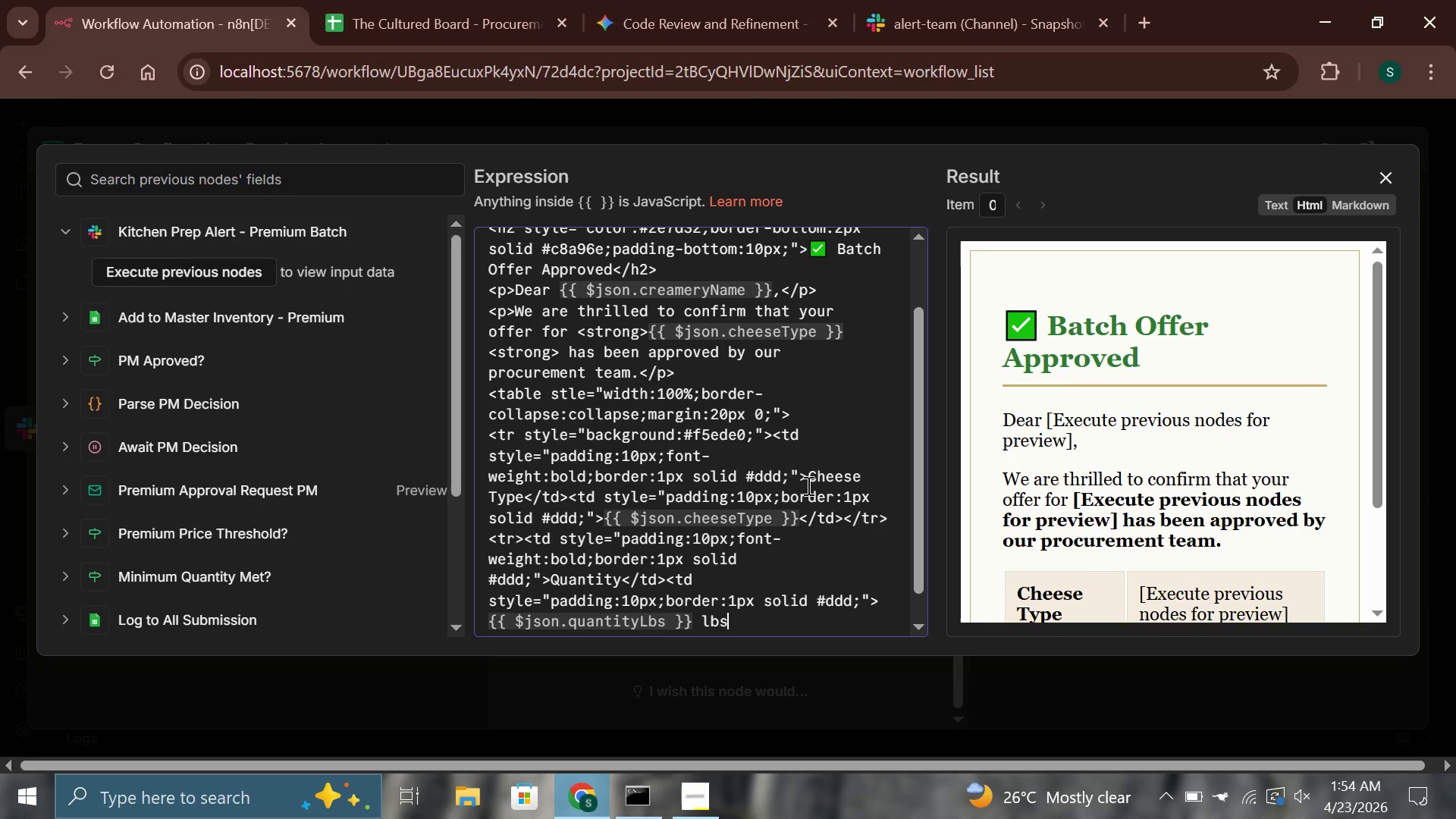 
type(</td></tr>)
 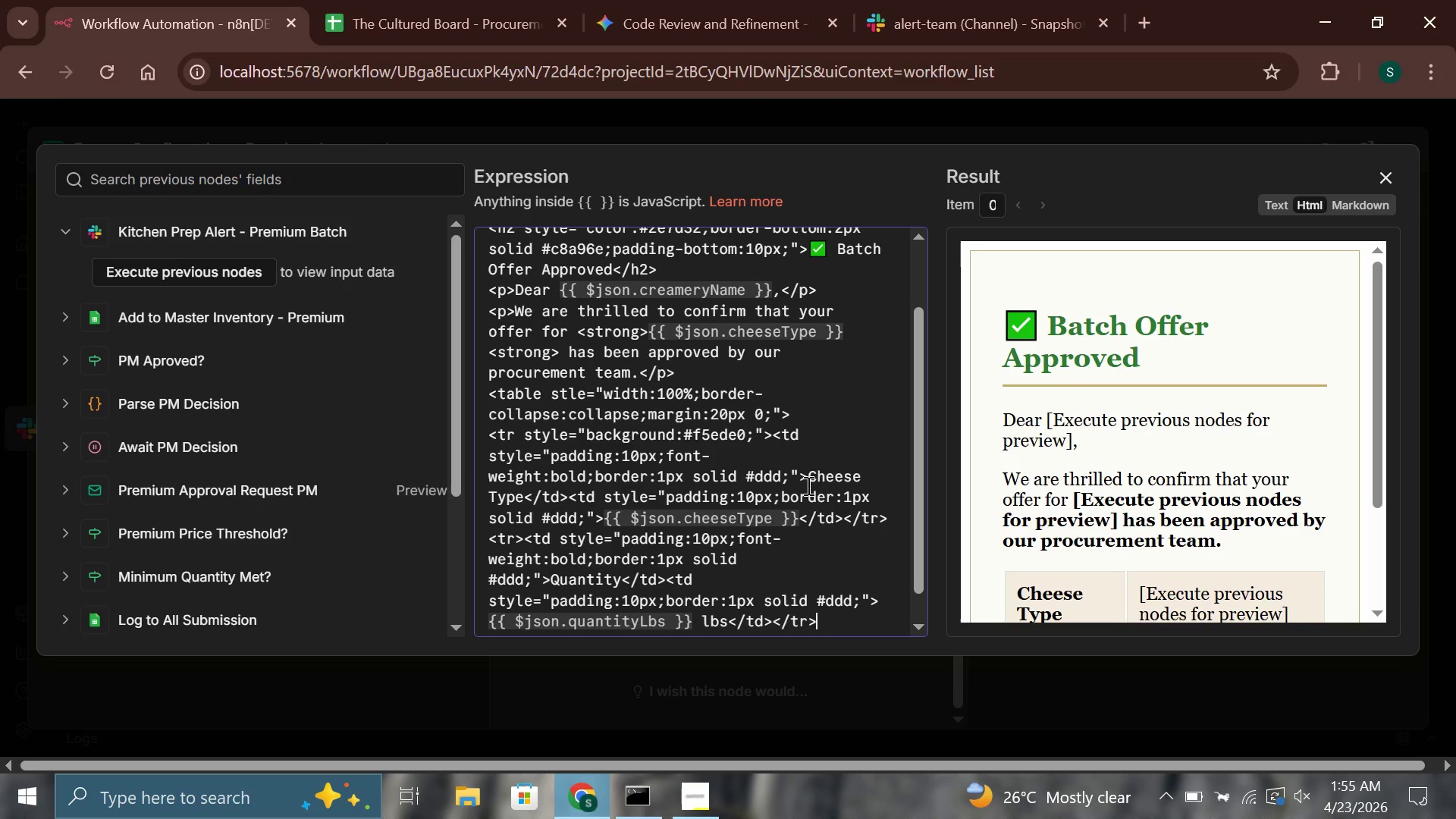 
key(Enter)
 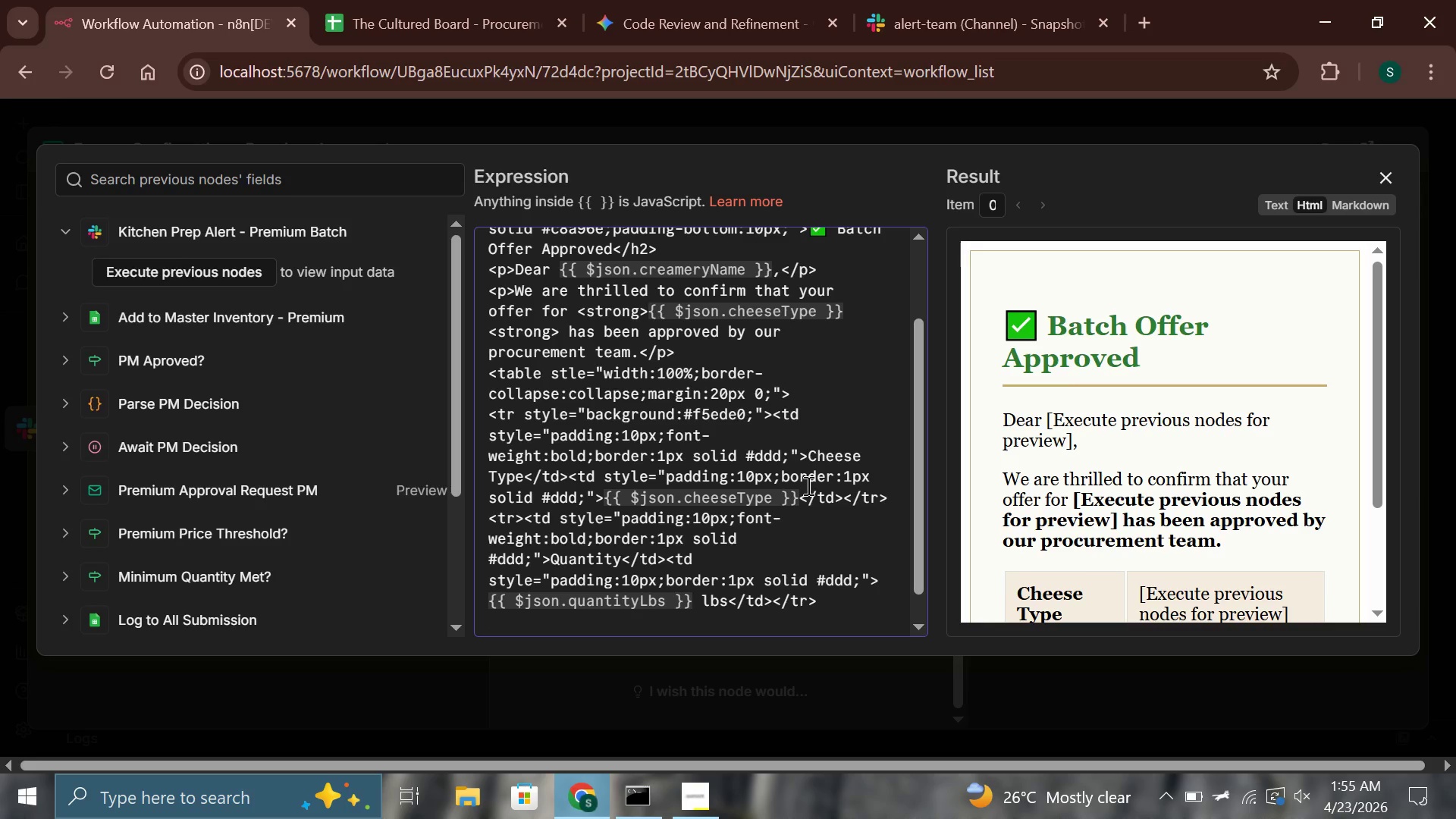 
wait(14.67)
 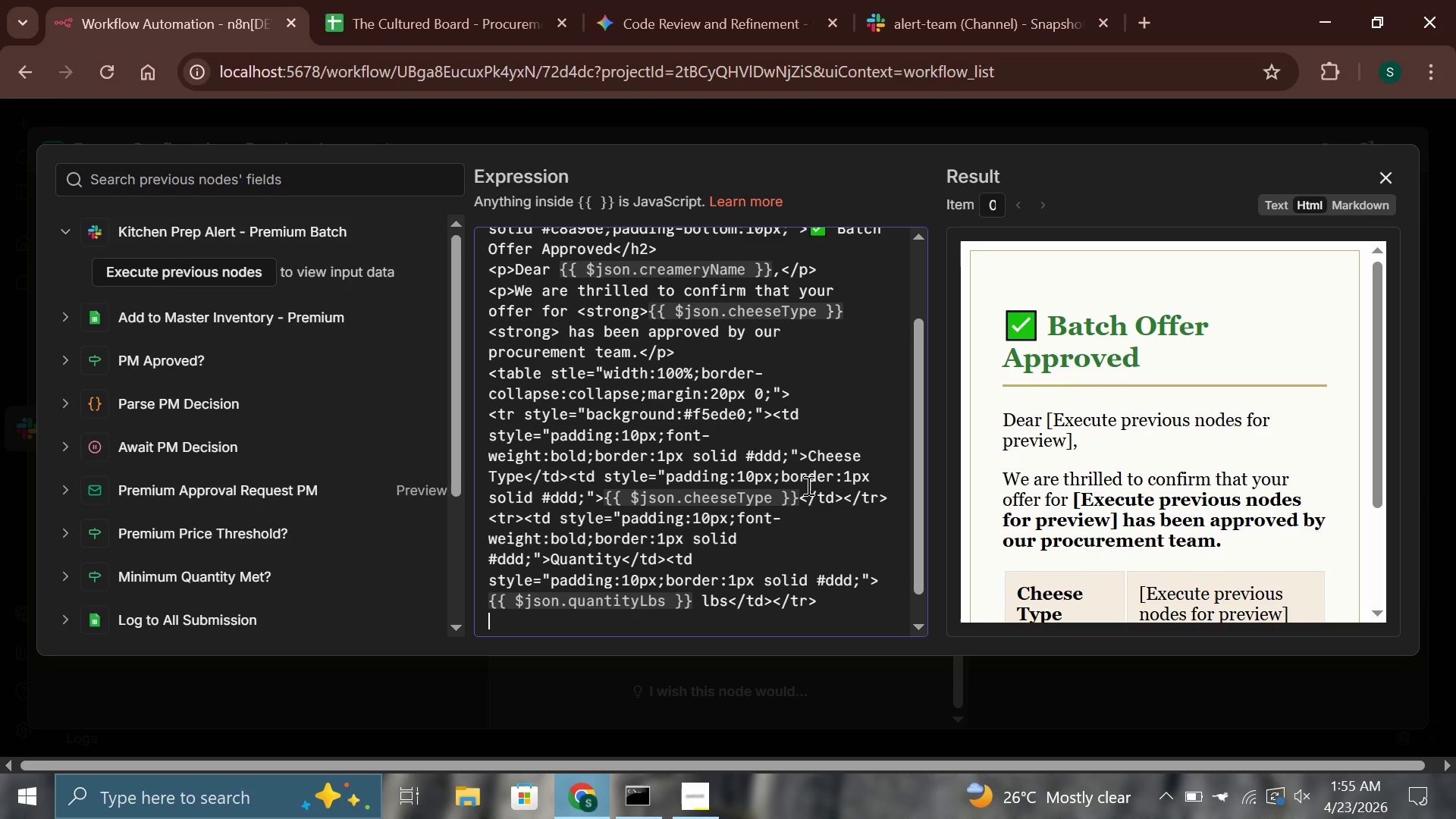 
type(<tr style="background:#f5ede0;)
 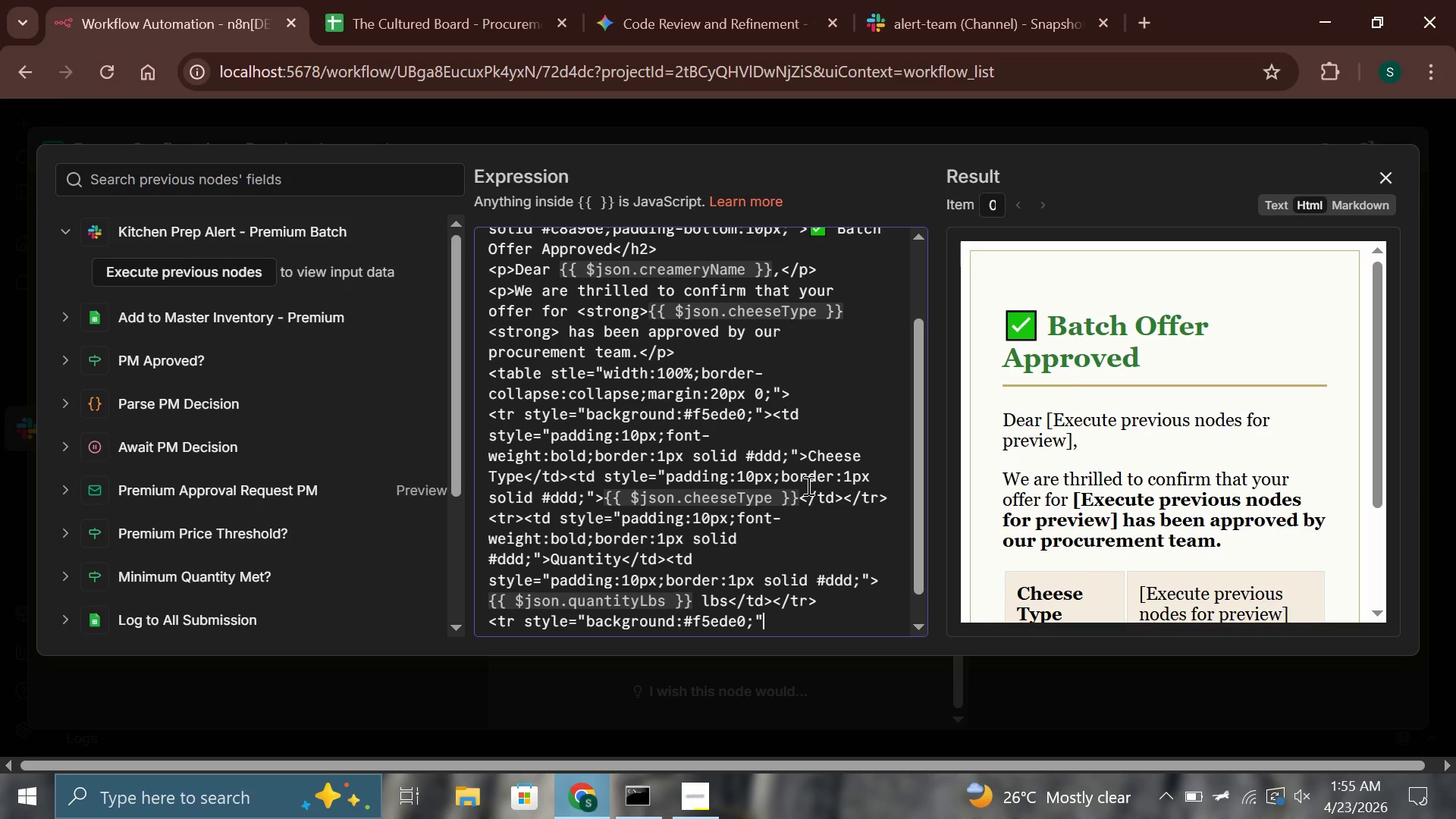 
 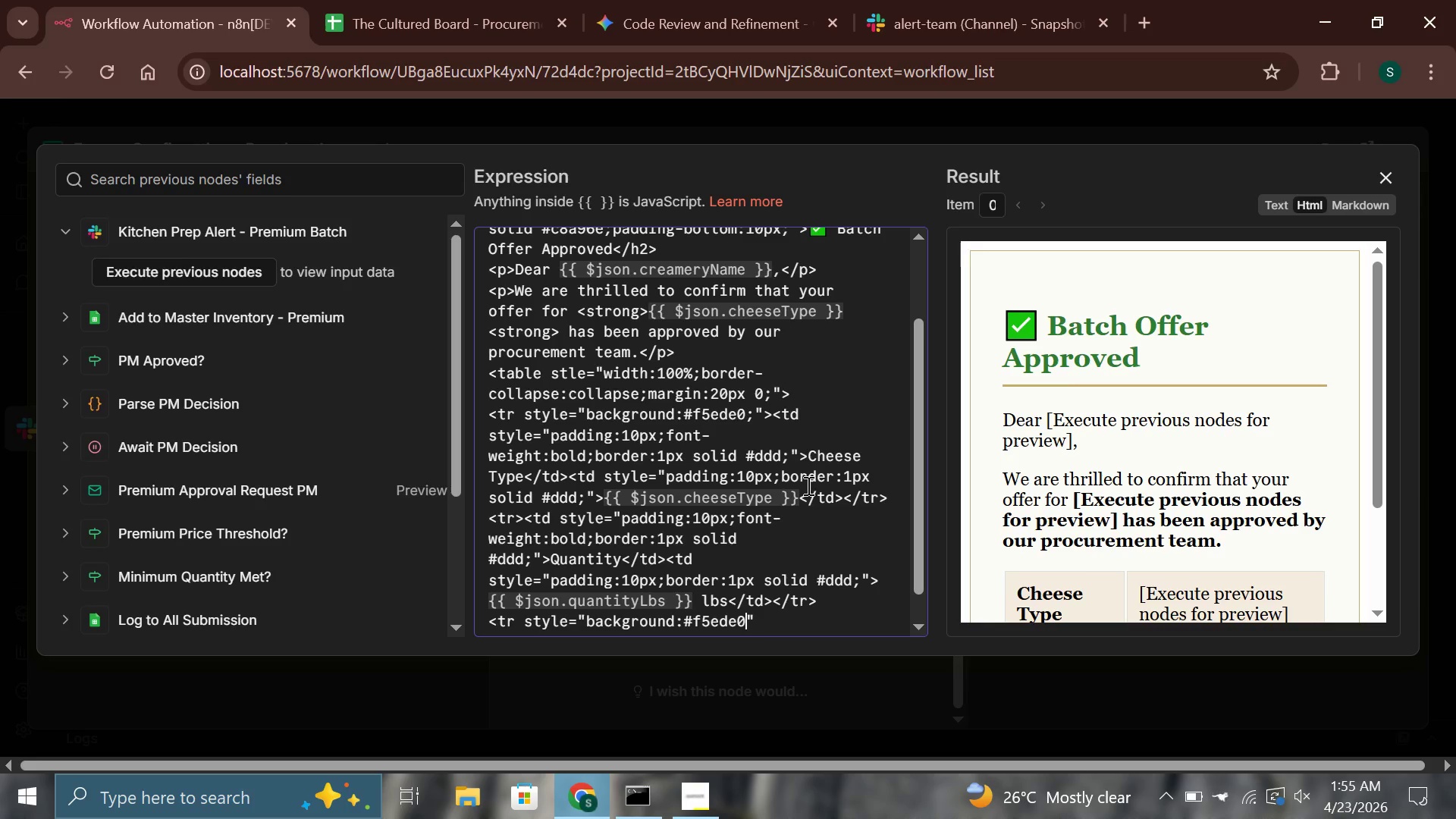 
key(ArrowRight)
 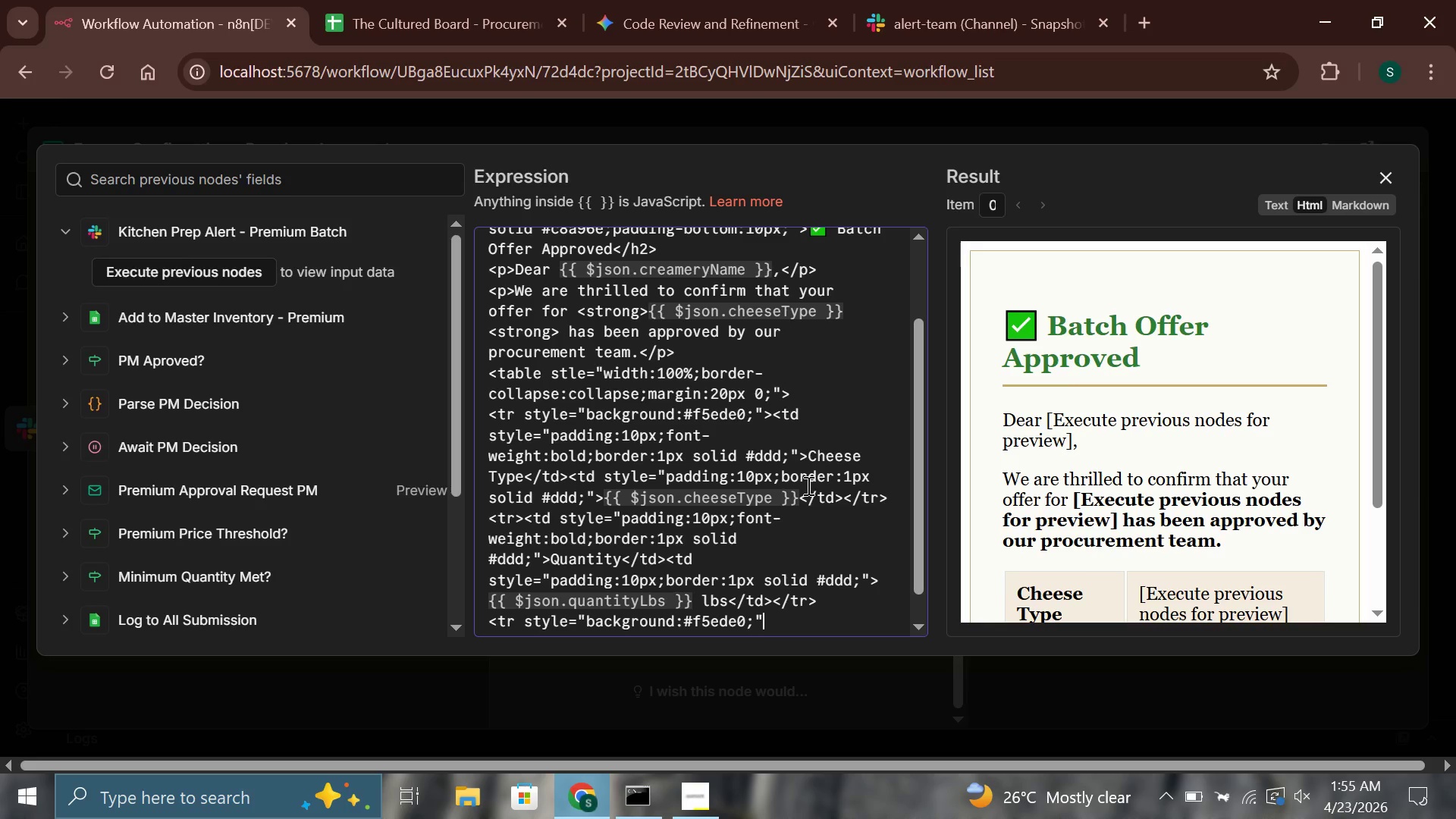 
type(><td style="padding:10pd)
key(Backspace)
type(x;font-weight:bold;border:1px )
 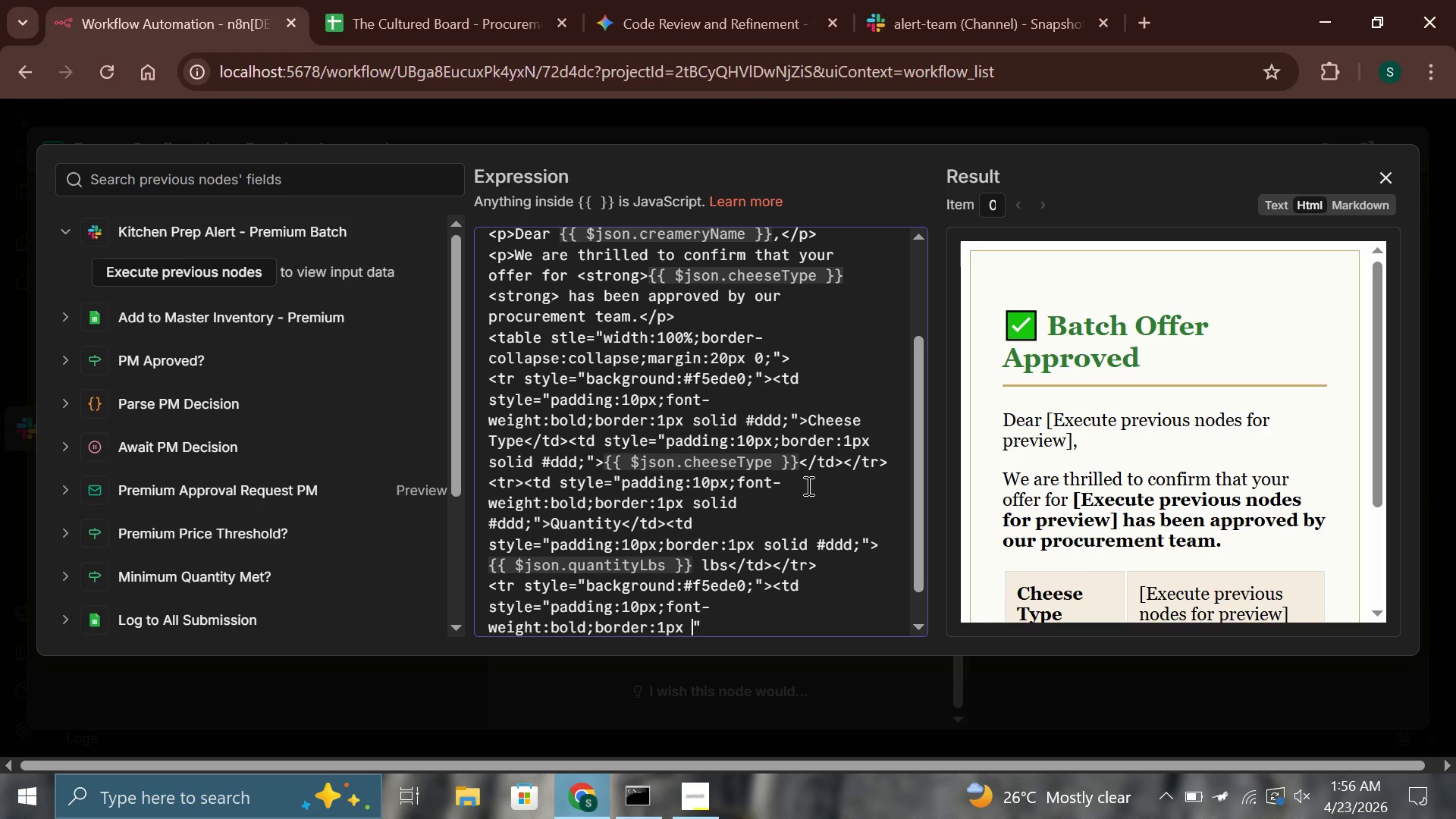 
type(solid #ddd;)
 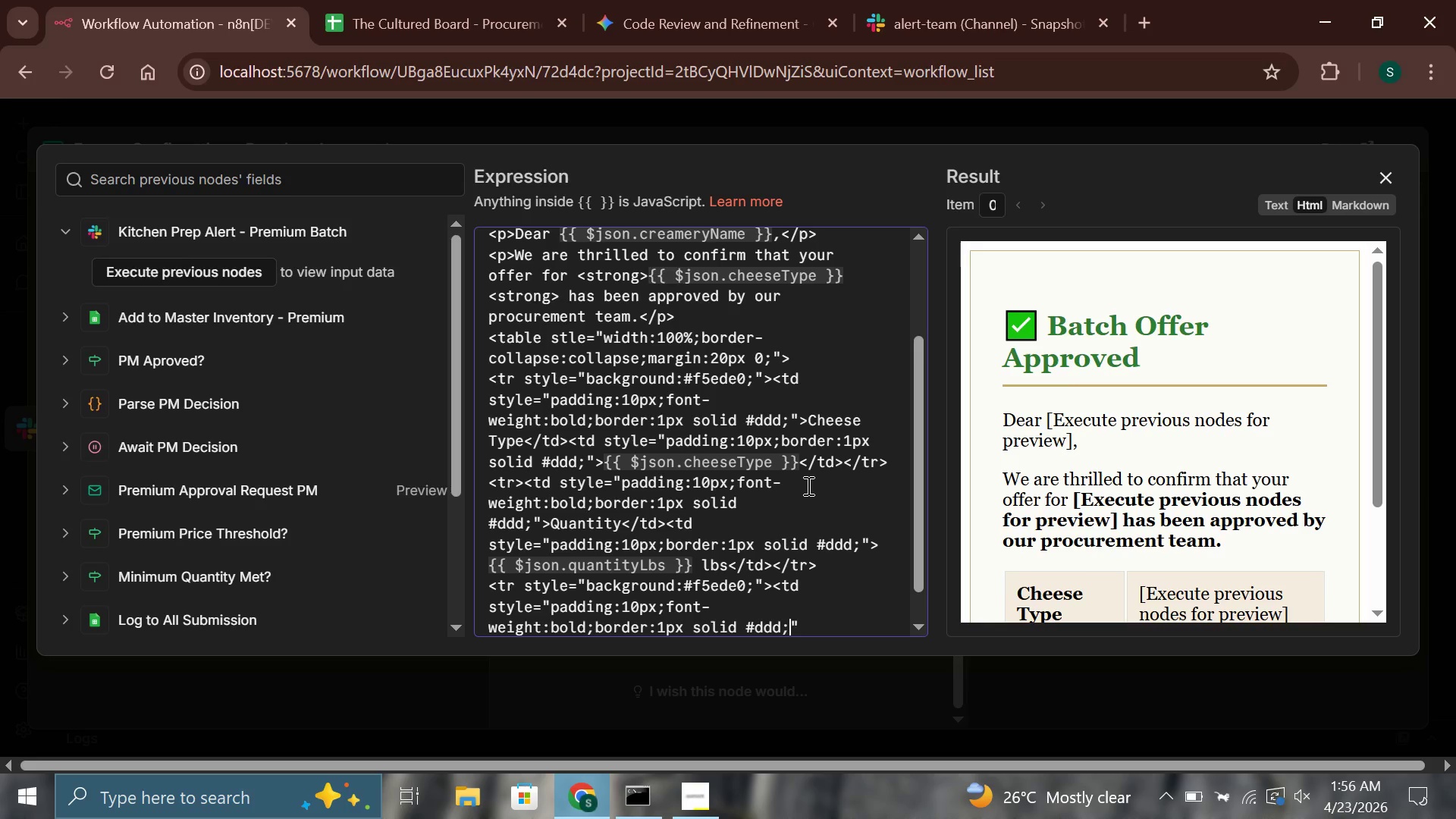 
key(ArrowRight)
 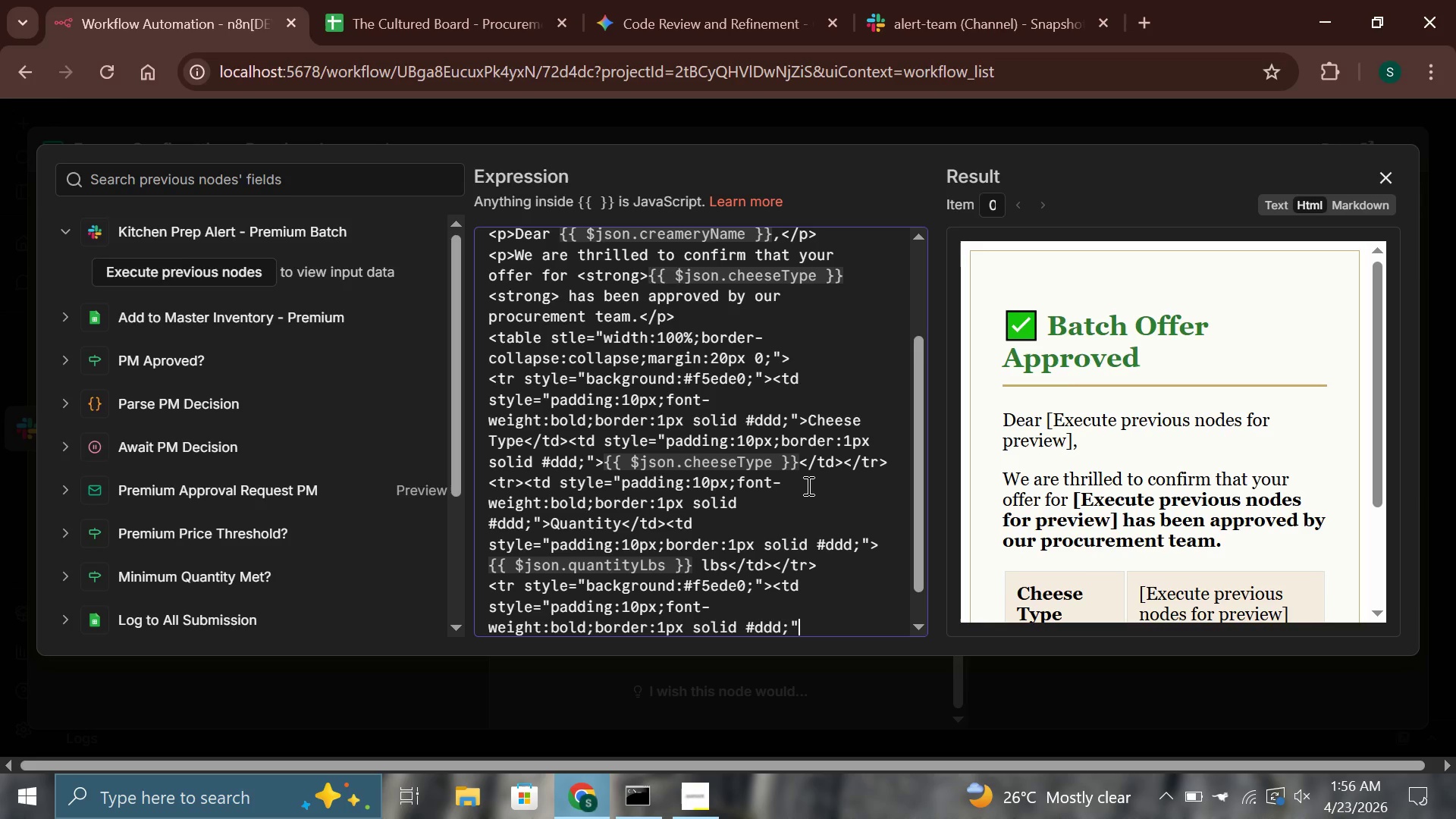 
type(>Aggr)
key(Backspace)
key(Backspace)
 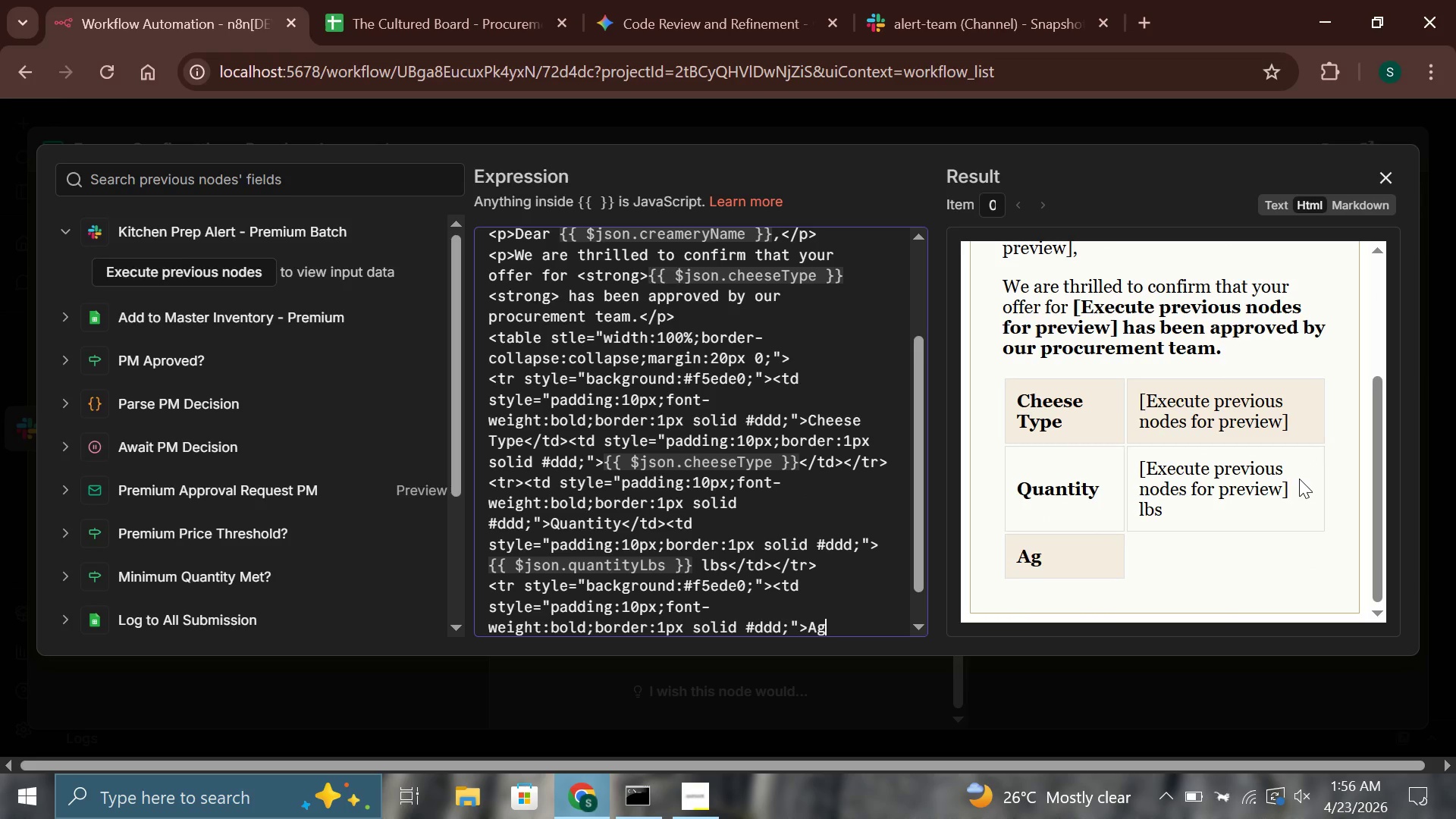 
wait(6.08)
 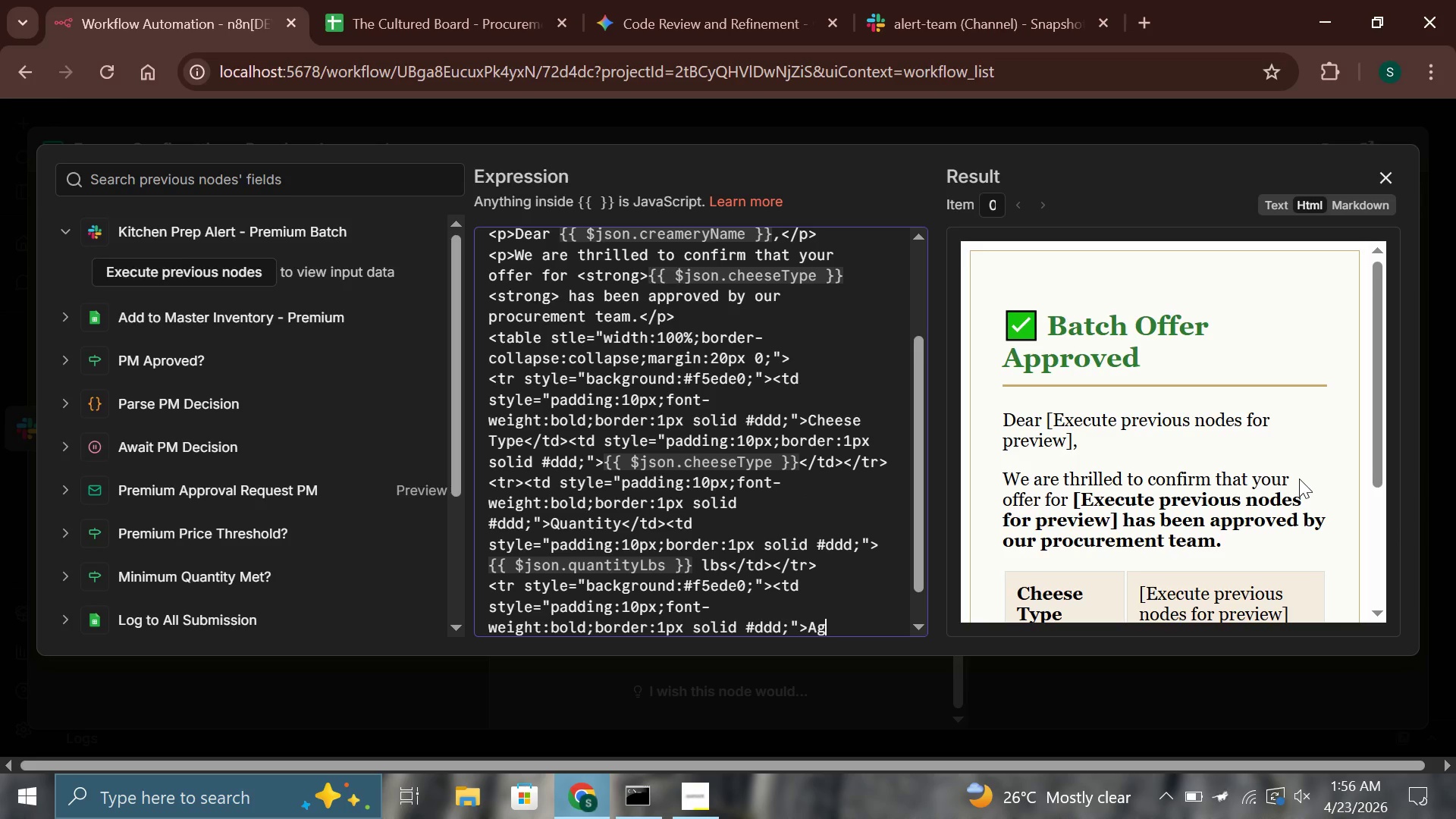 
type(reed)
 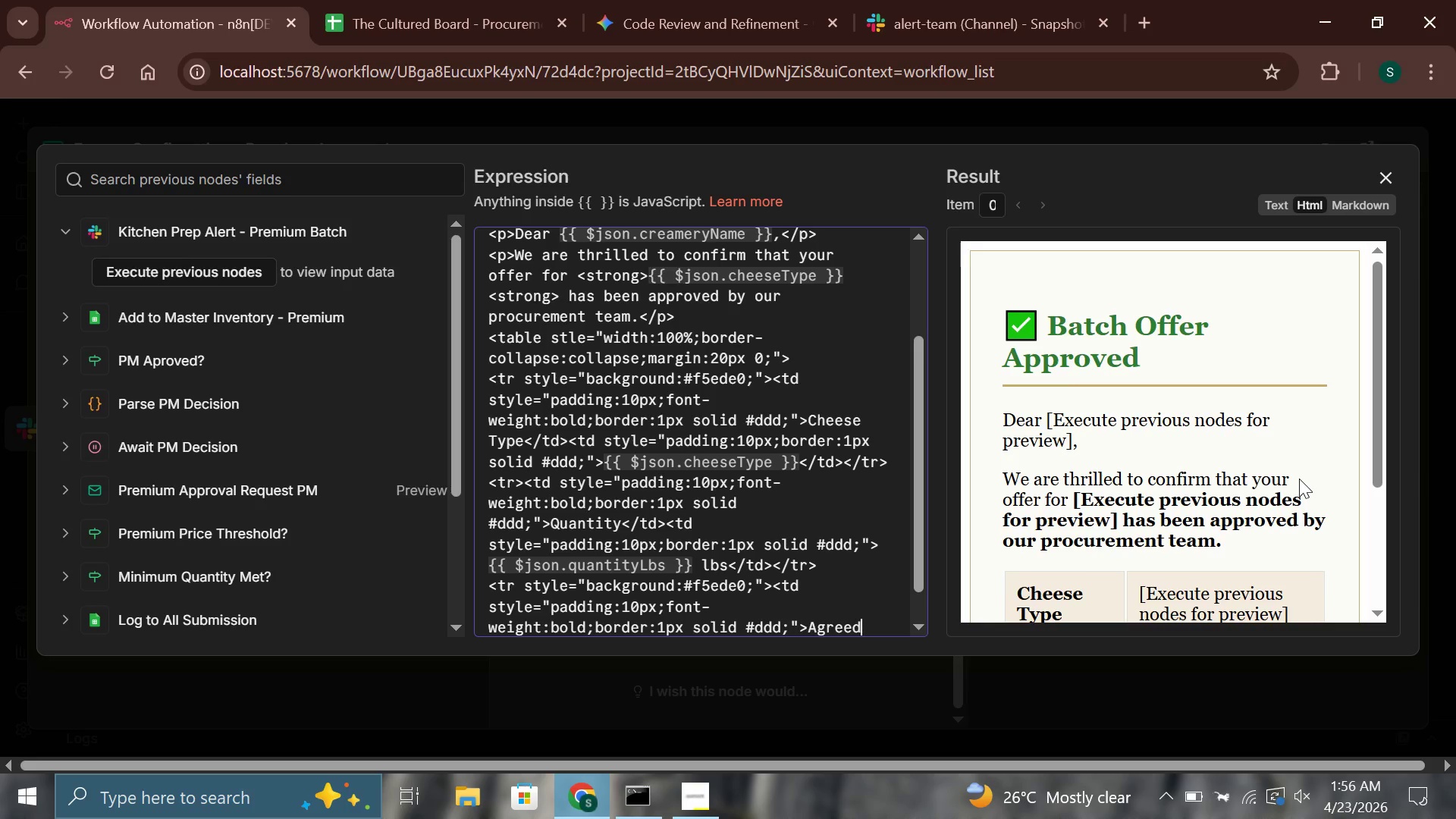 
wait(7.17)
 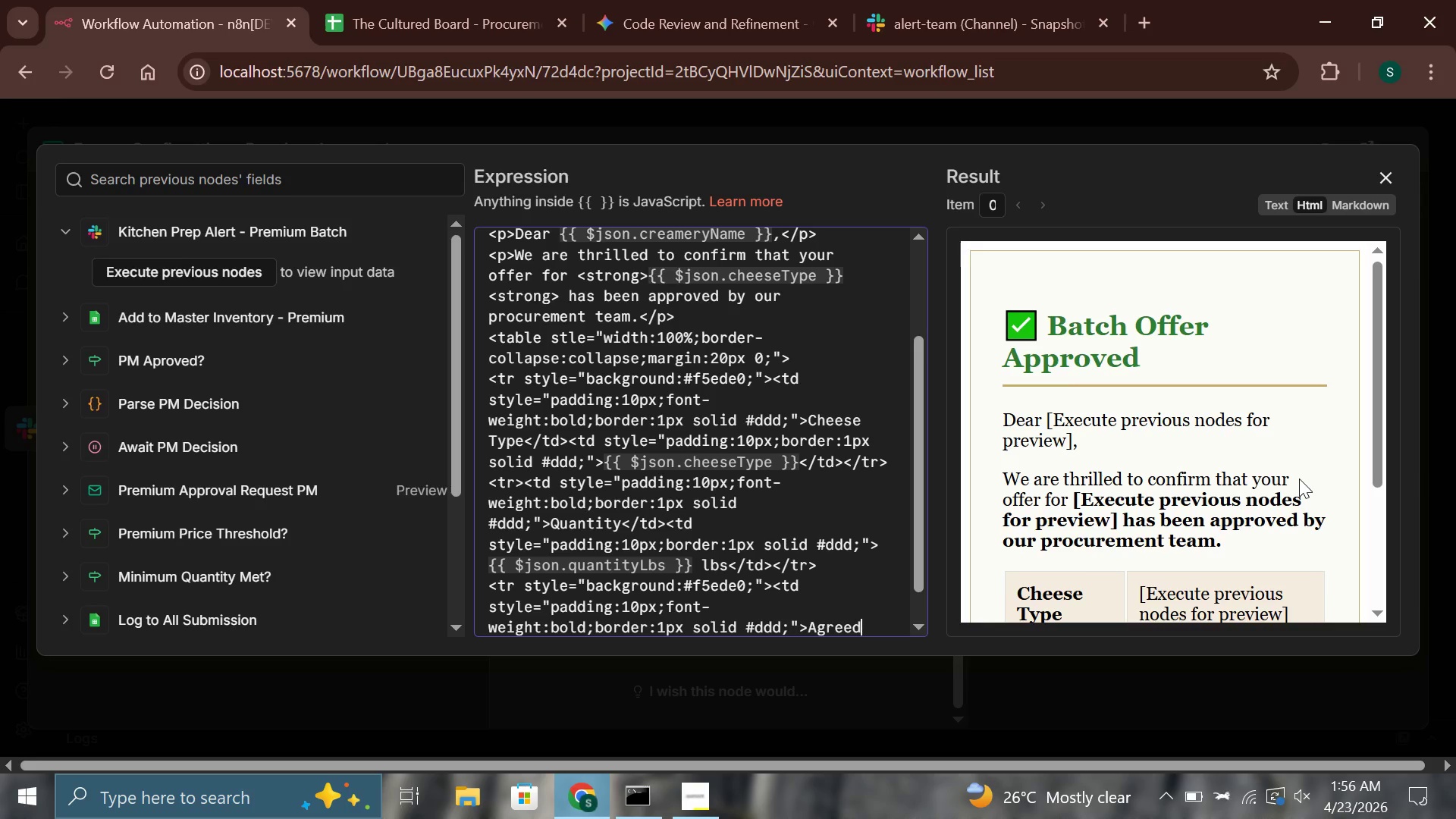 
type( Price</td><td style="padding:10px)
 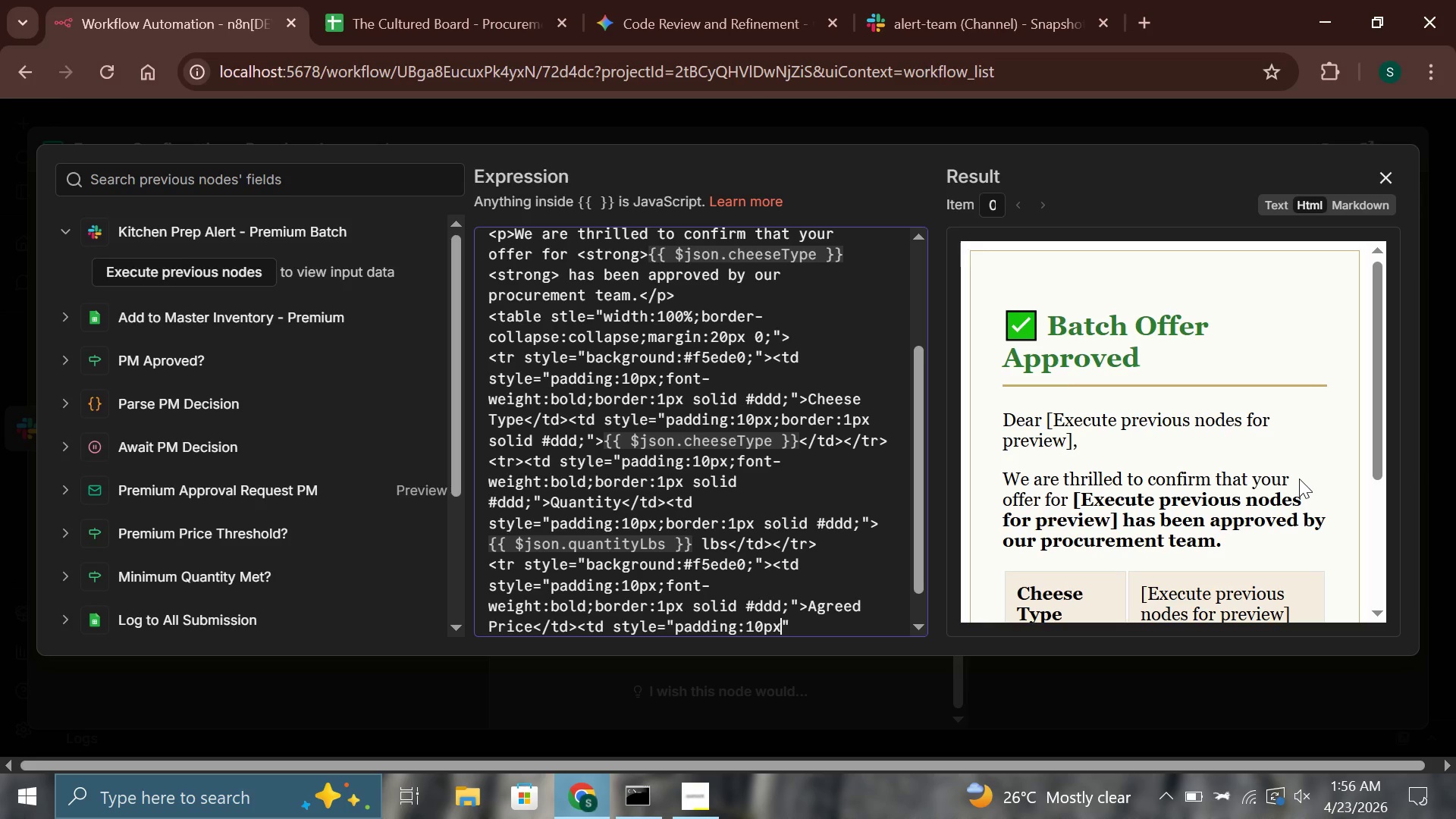 
key(Semicolon)
 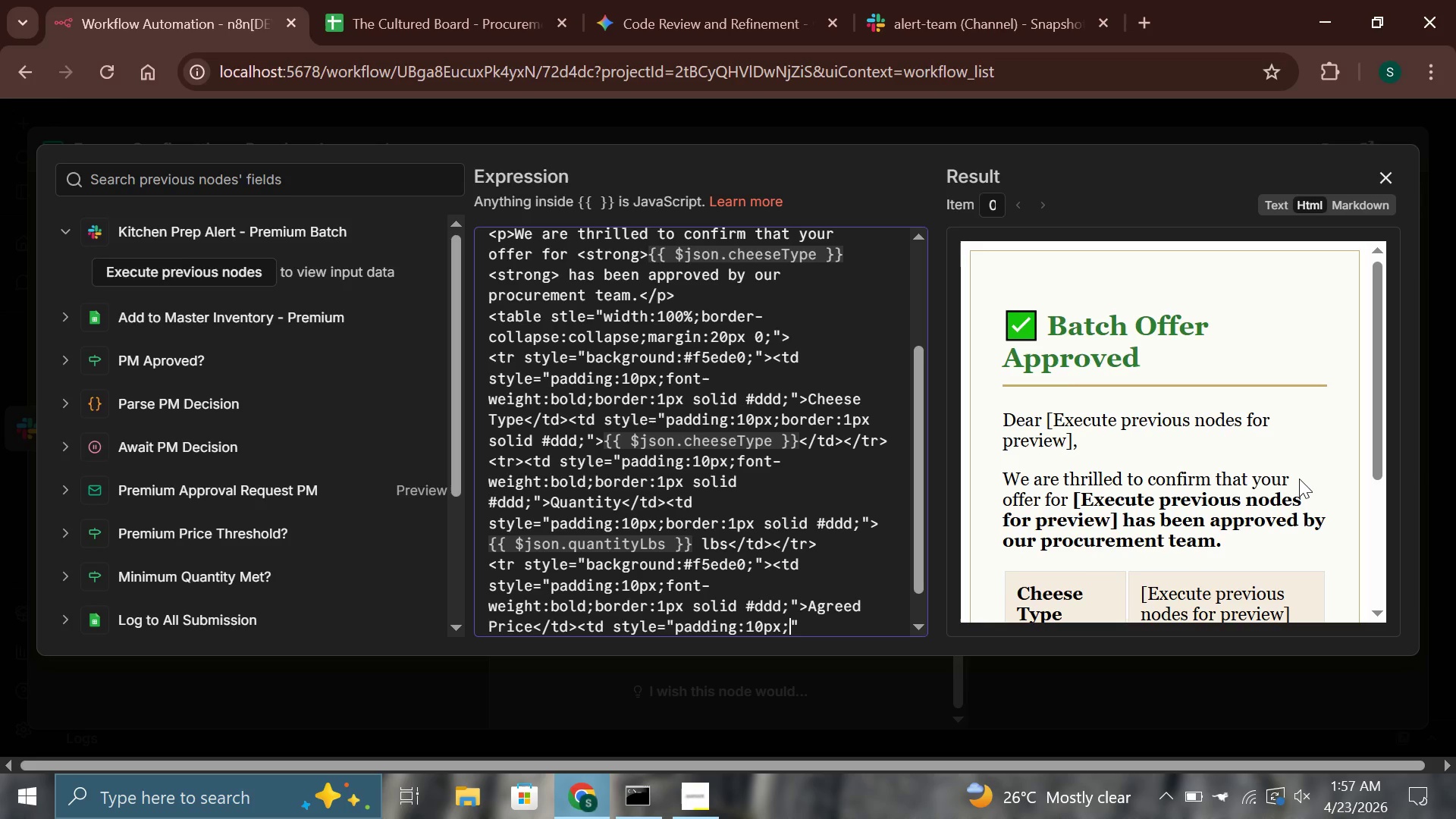 
wait(26.55)
 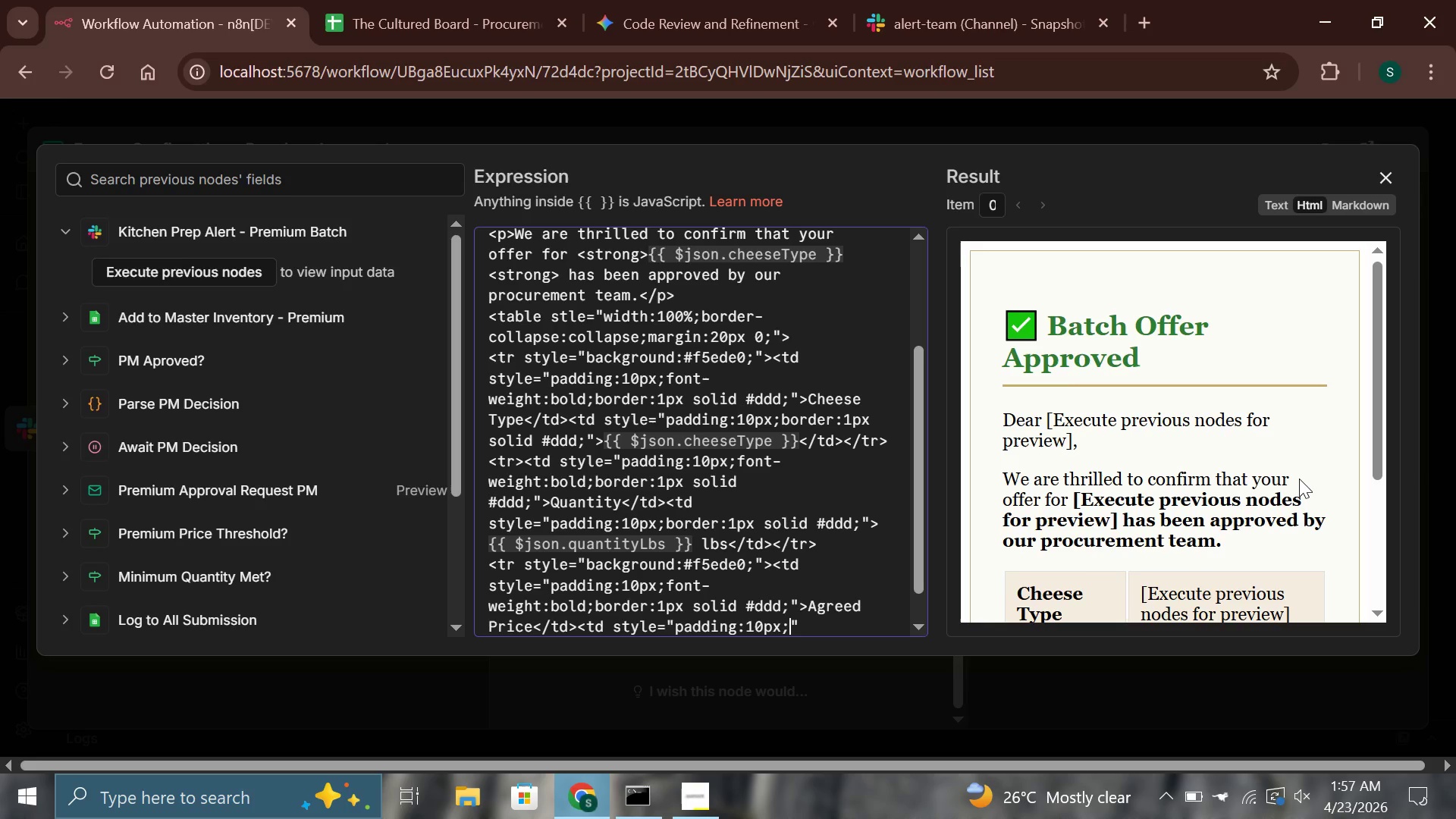 
type(border:1px solid #ddd;)
 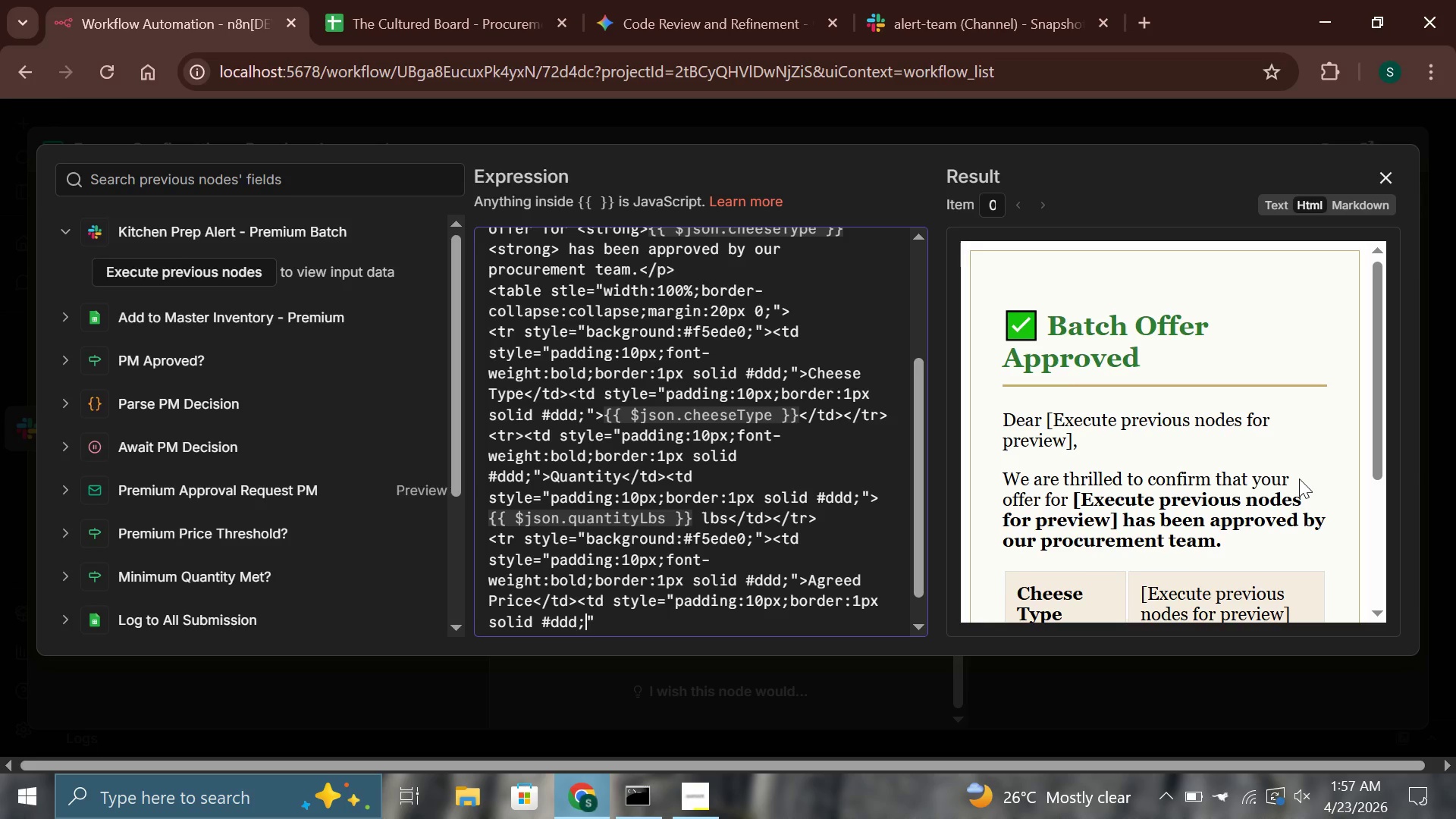 
key(ArrowRight)
 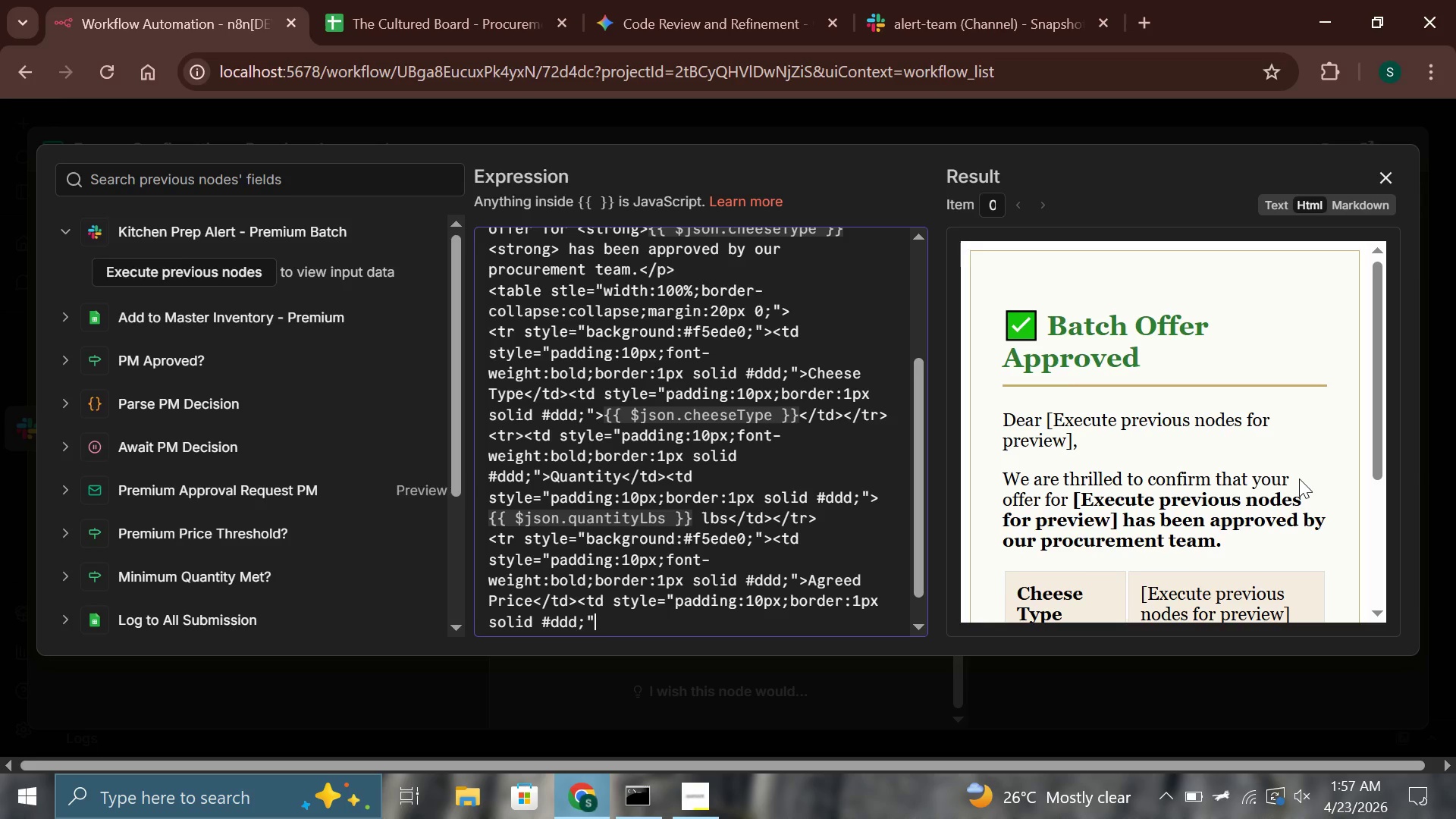 
hold_key(key=ShiftLeft, duration=1.52)
 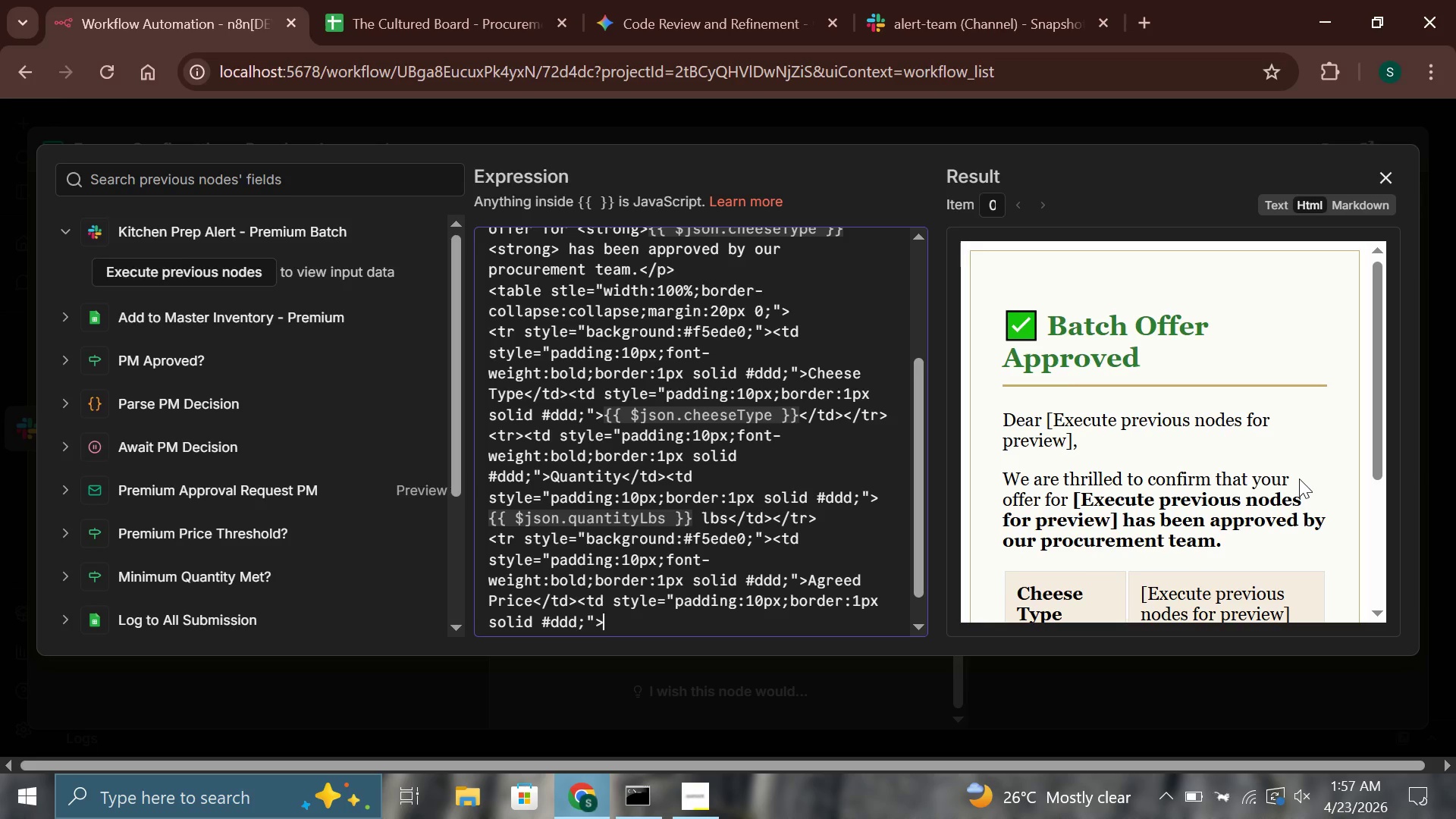 
type(>${{$json.price)
 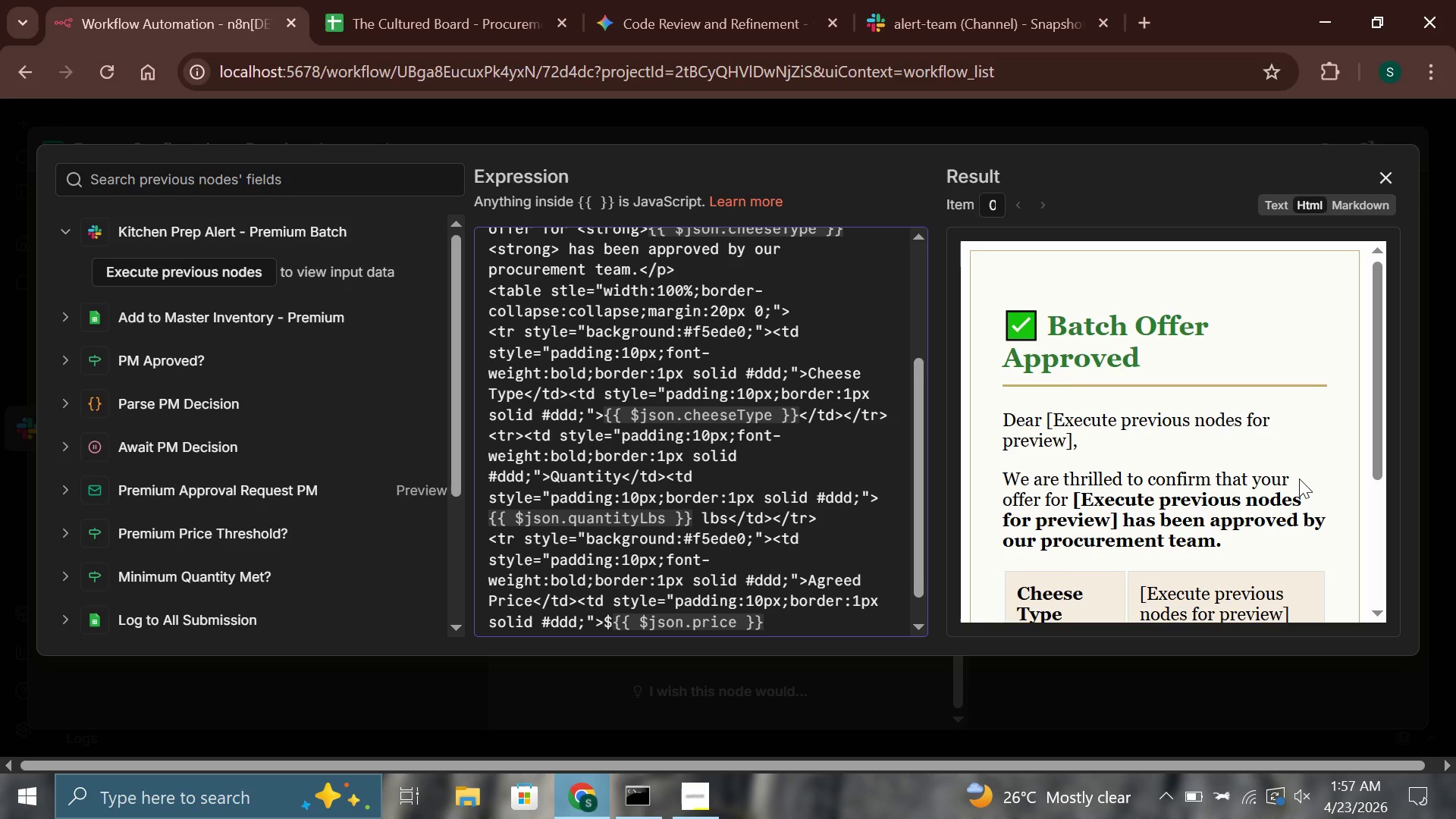 
 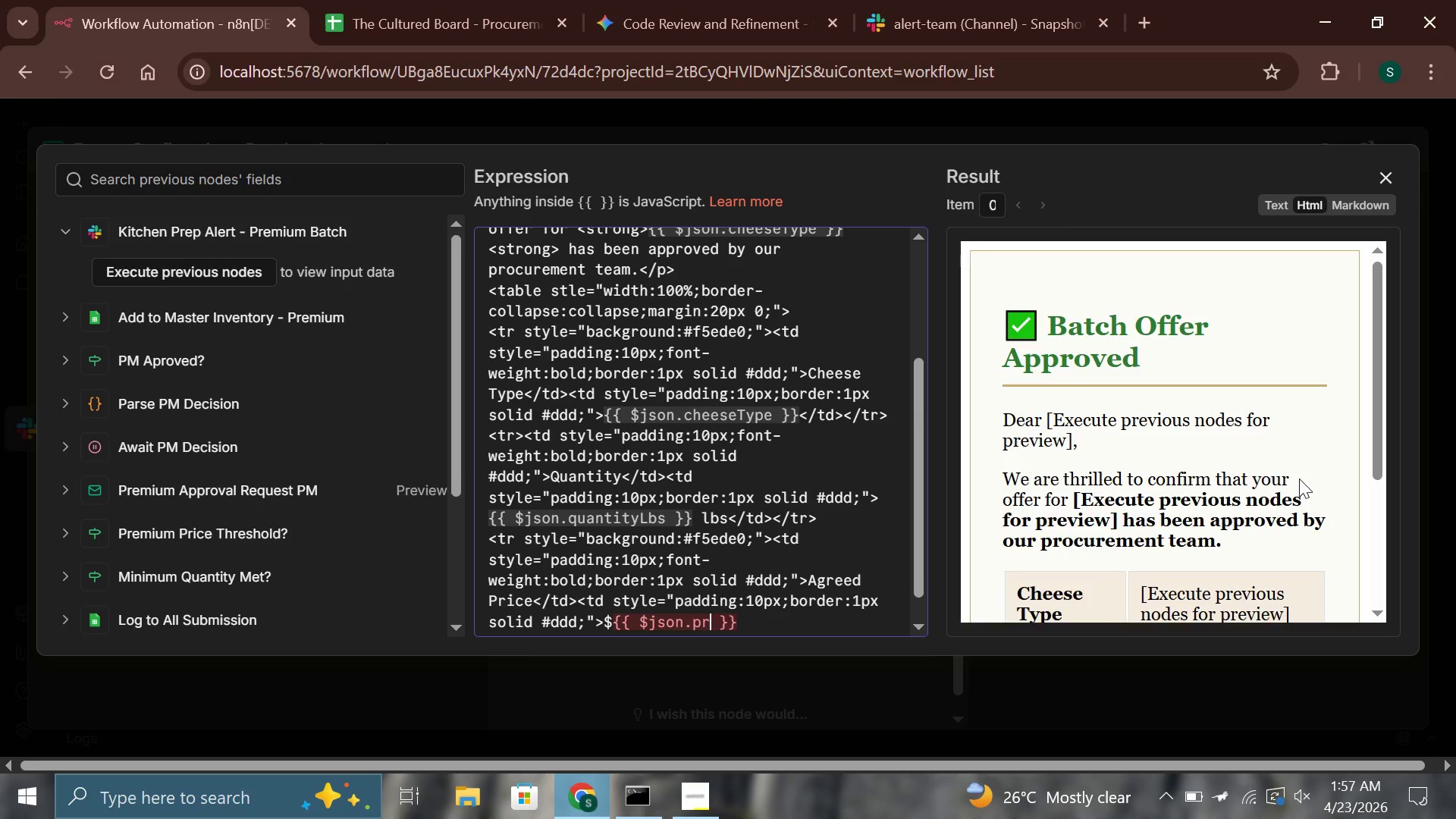 
hold_key(key=ShiftLeft, duration=1.51)
 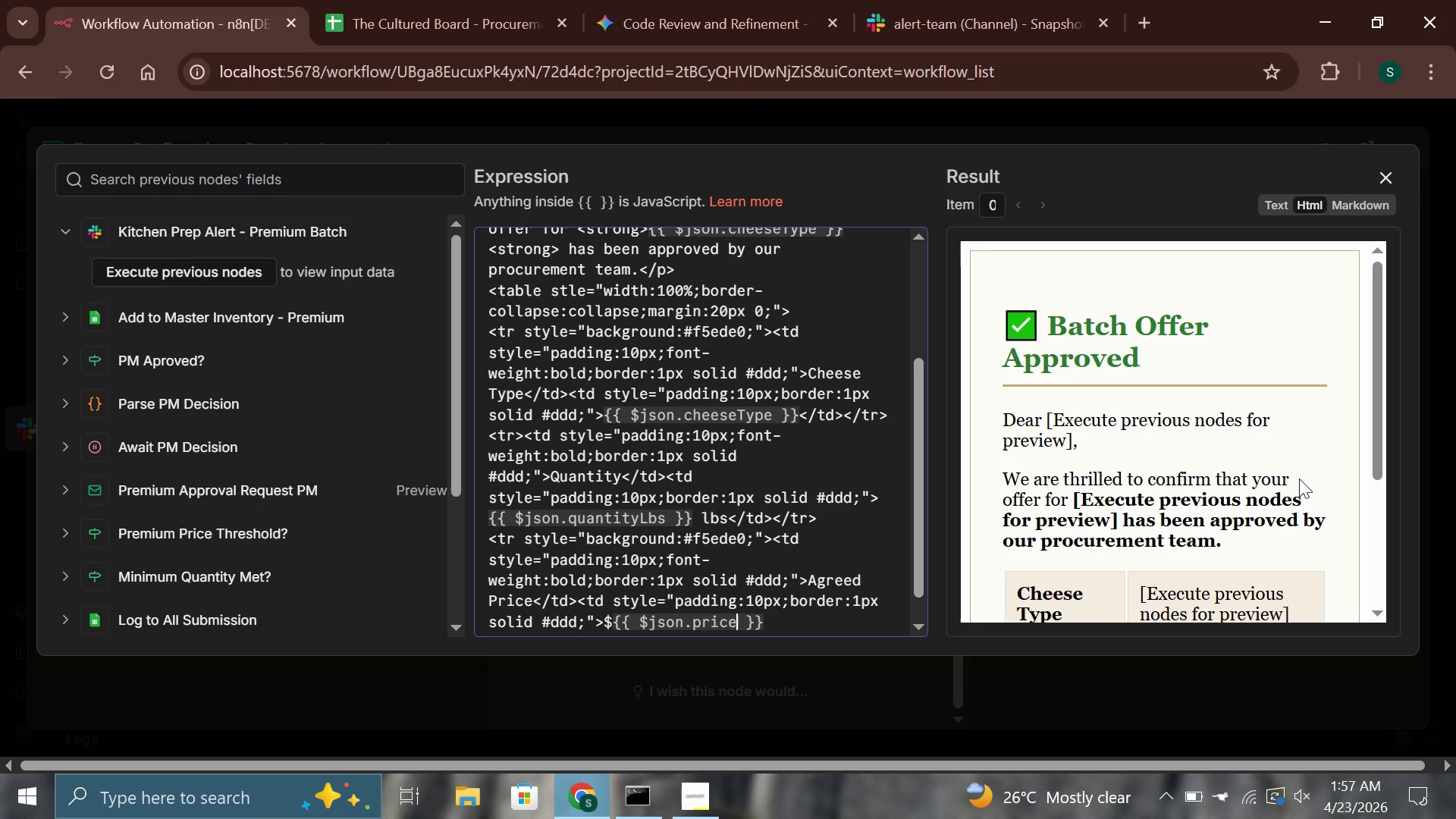 
type(PerLb)
 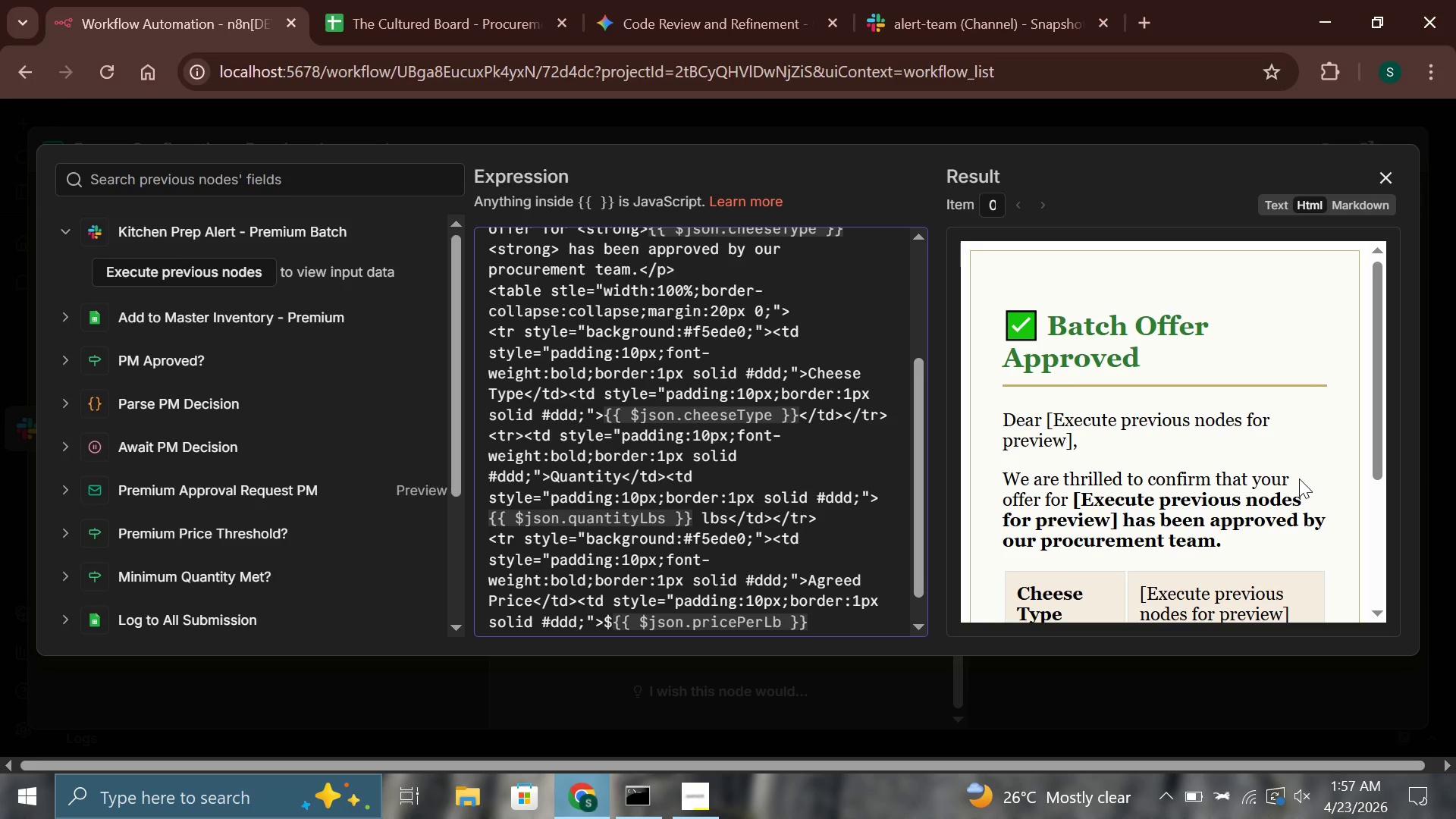 
key(ArrowRight)
 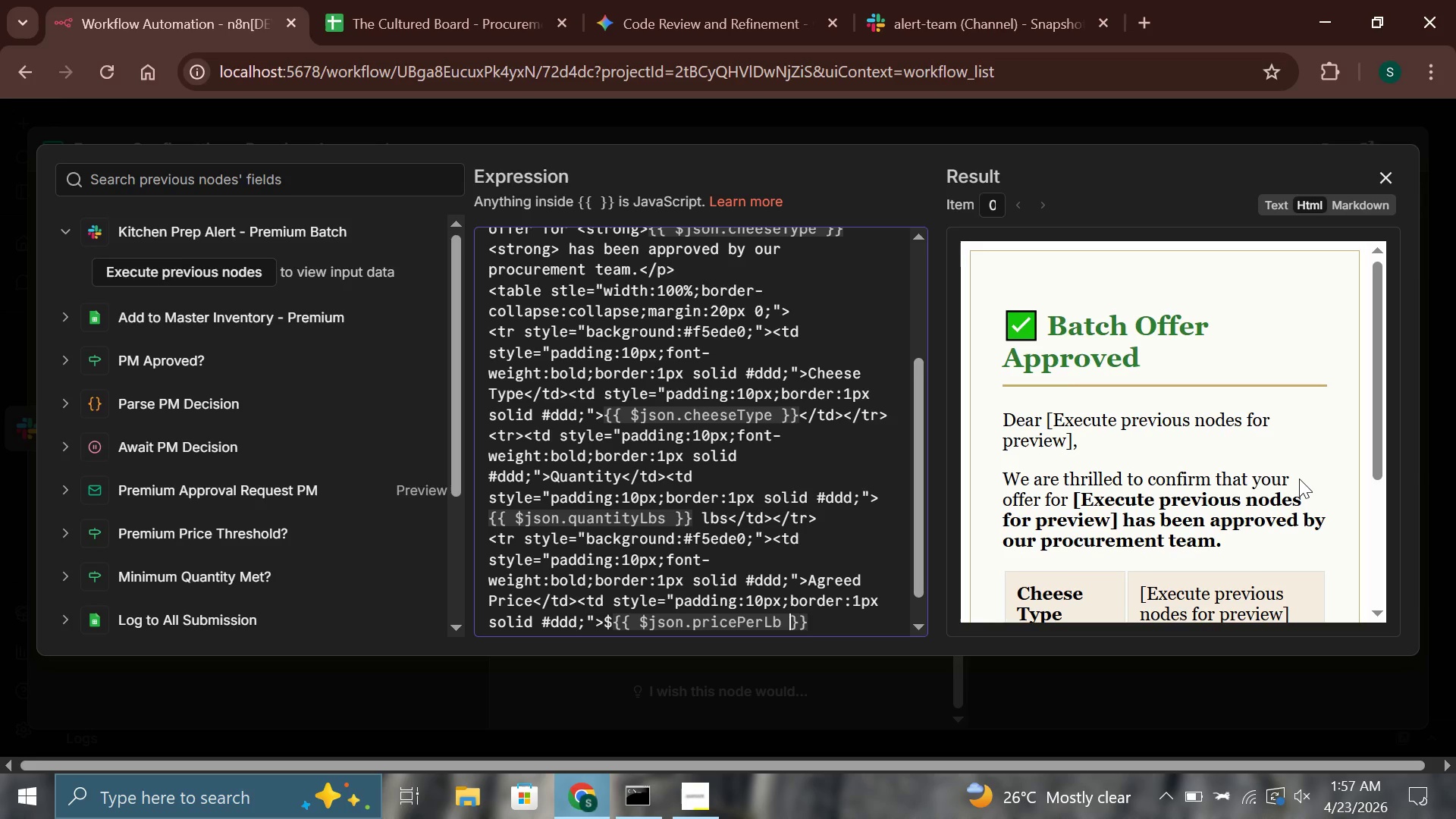 
key(ArrowRight)
 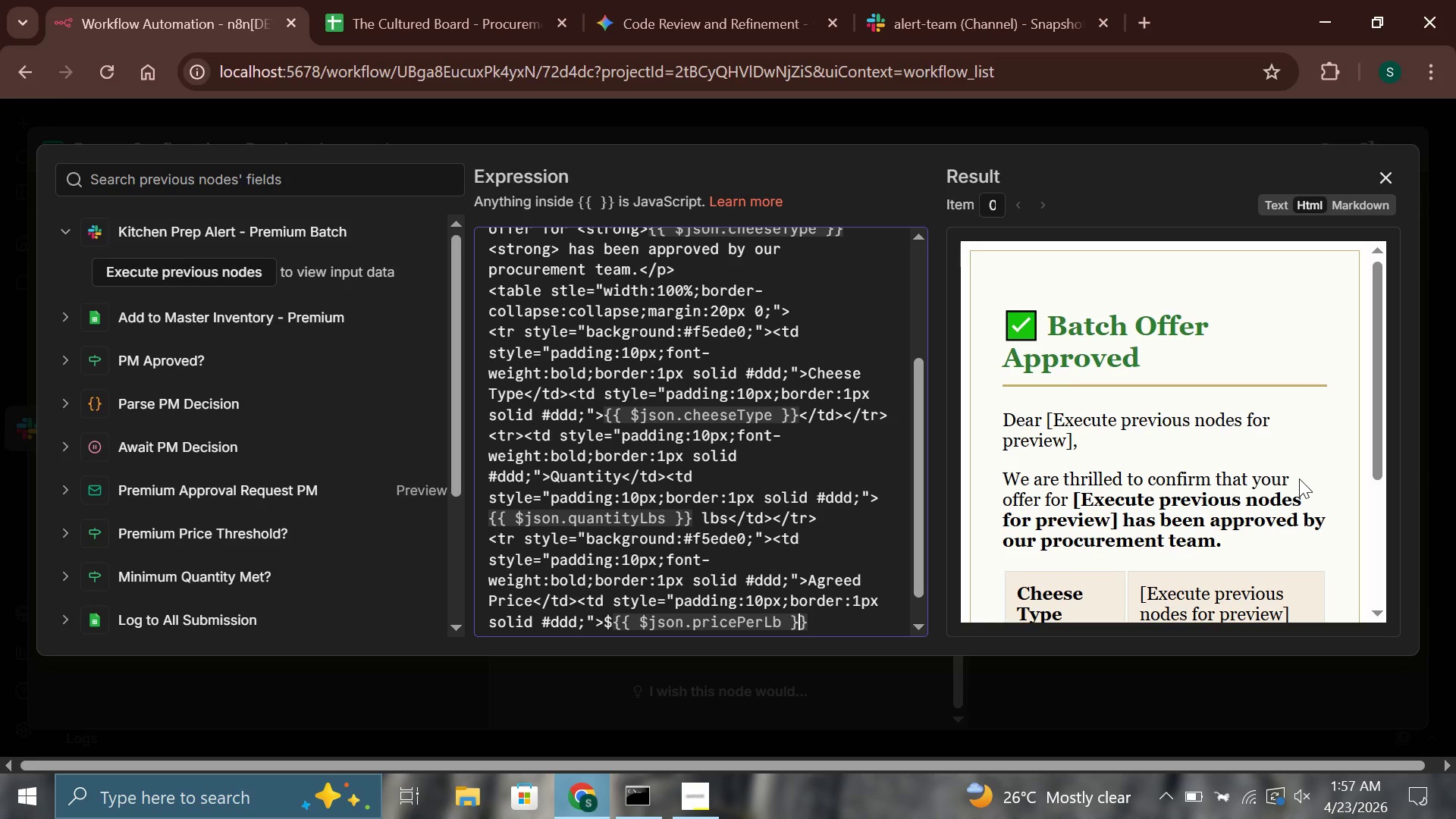 
key(ArrowRight)
 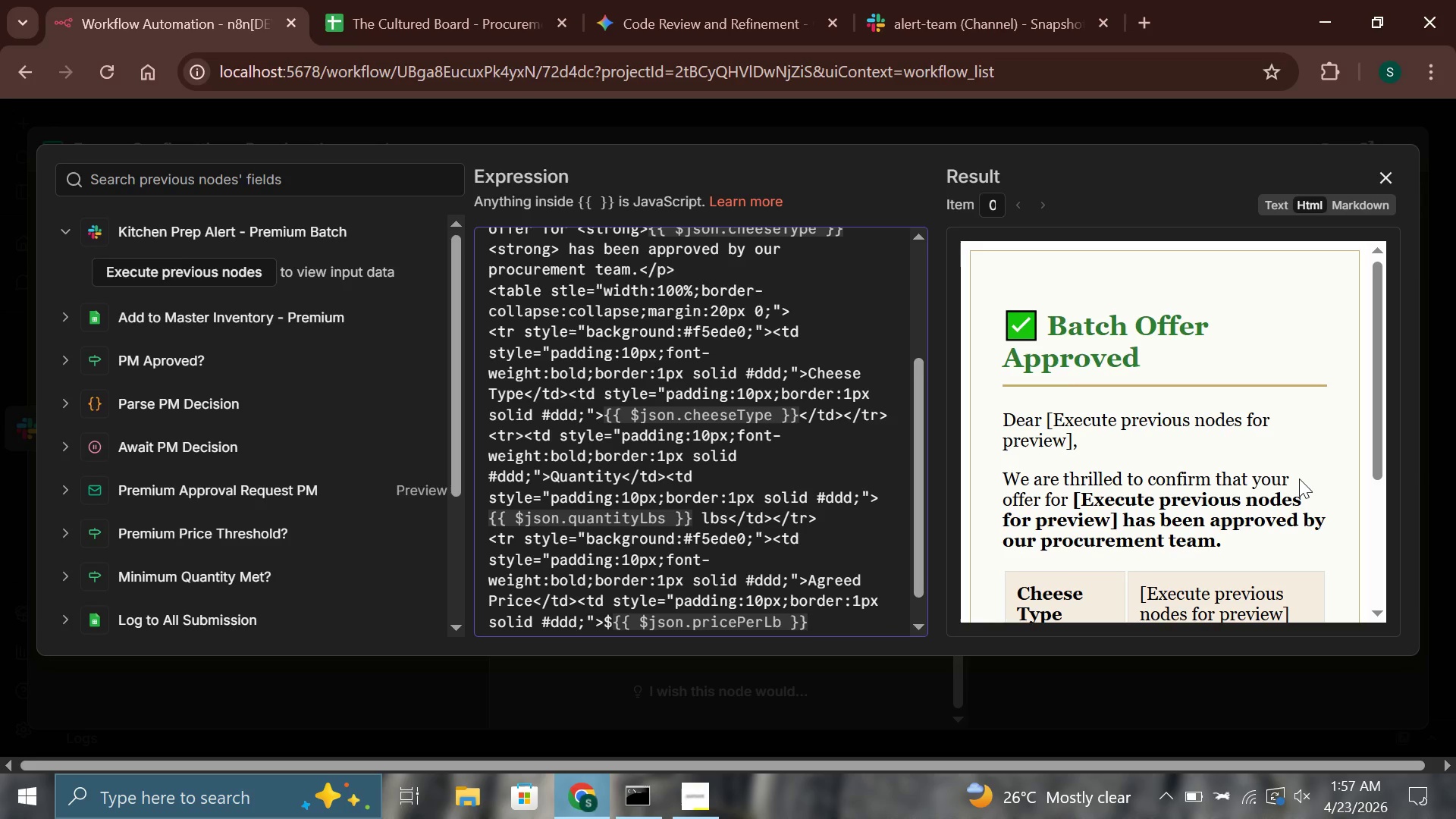 
type( per lb)
 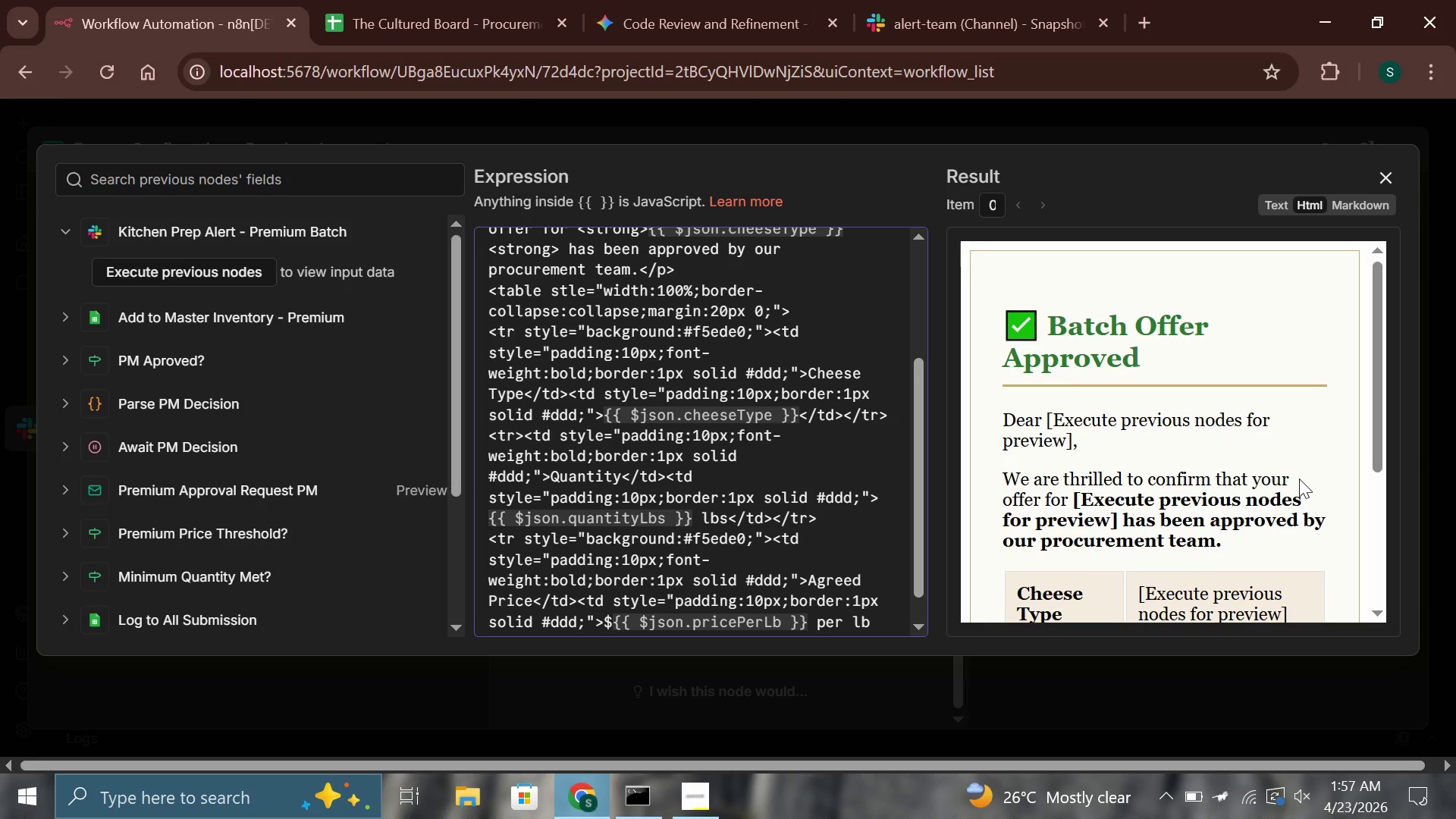 
type(</td></tr>)
 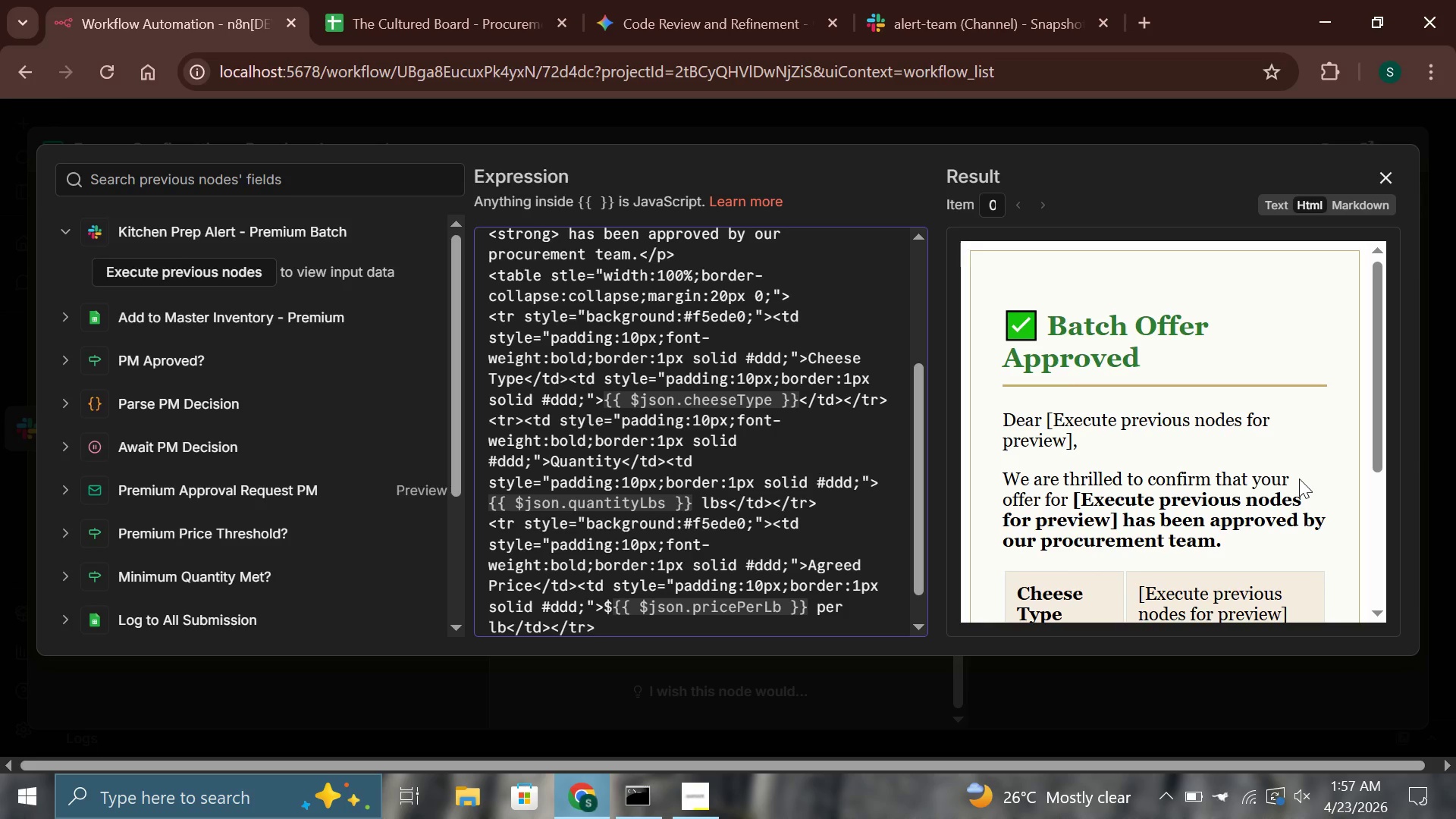 
key(Enter)
 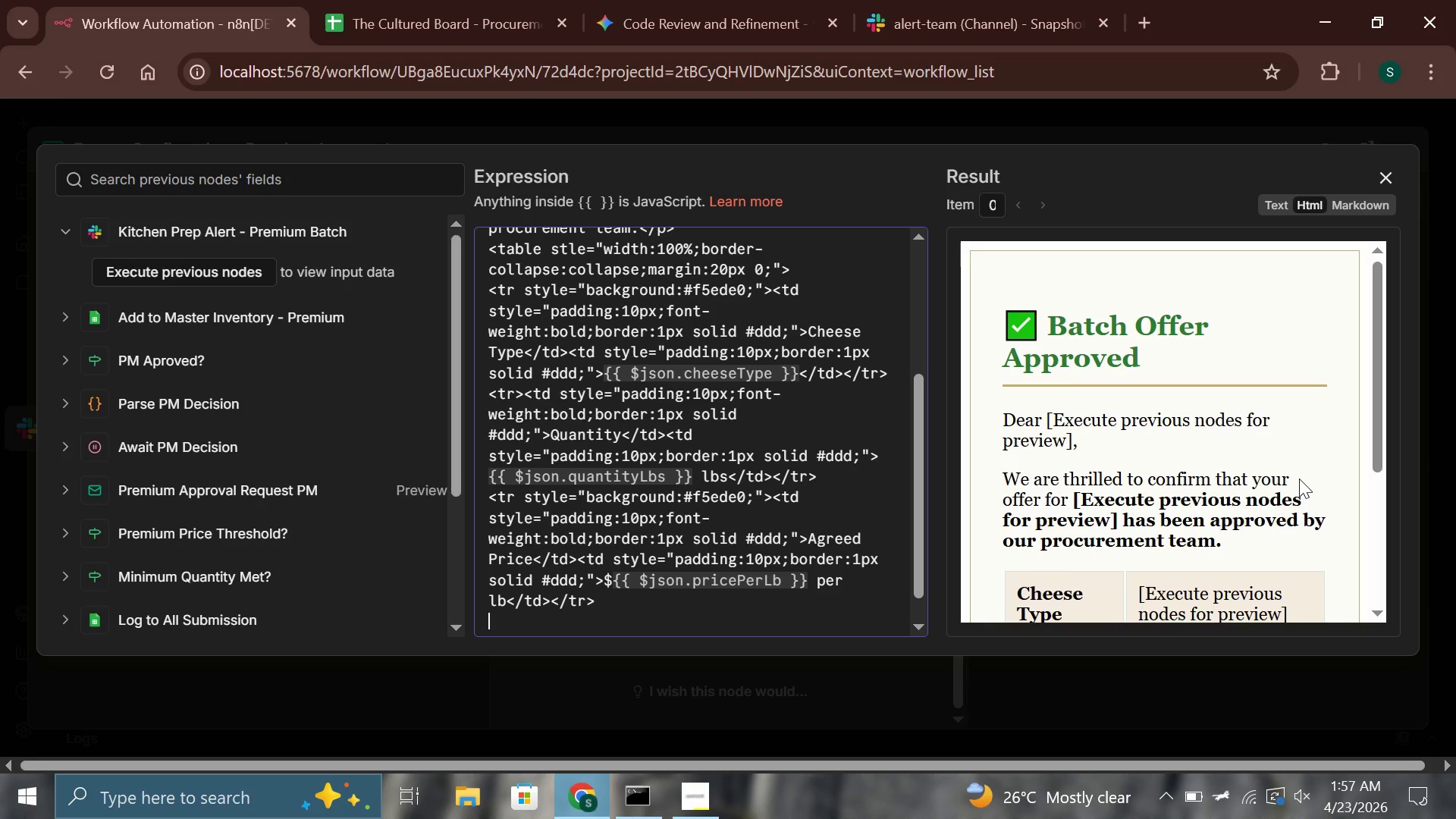 
type(<tr><td style= )
key(Backspace)
type("padding )
 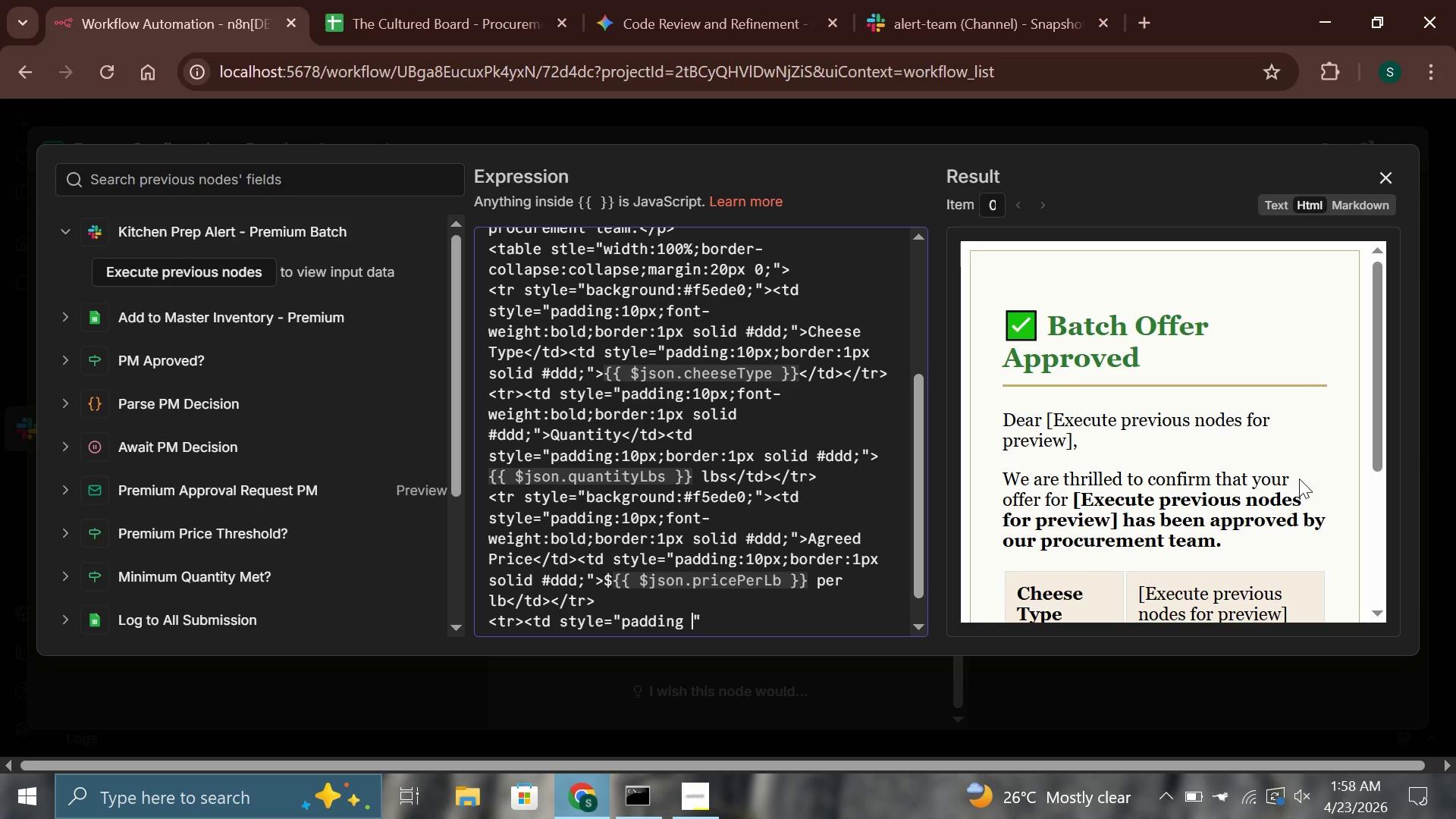 
key(Backspace)
type(:10px;fot)
key(Backspace)
type(nt-weight:bold;border:1px solid #ddd;)
 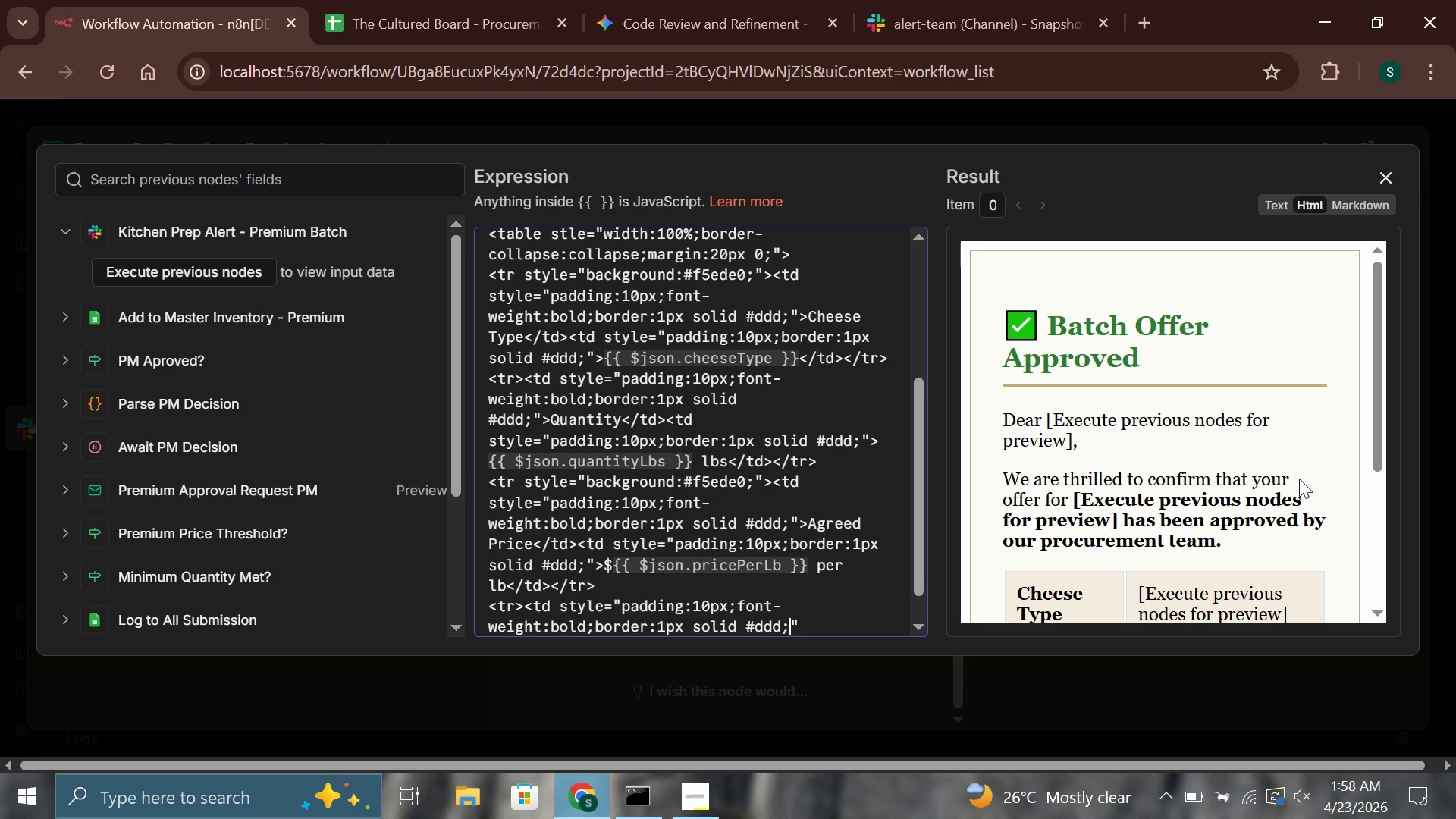 
 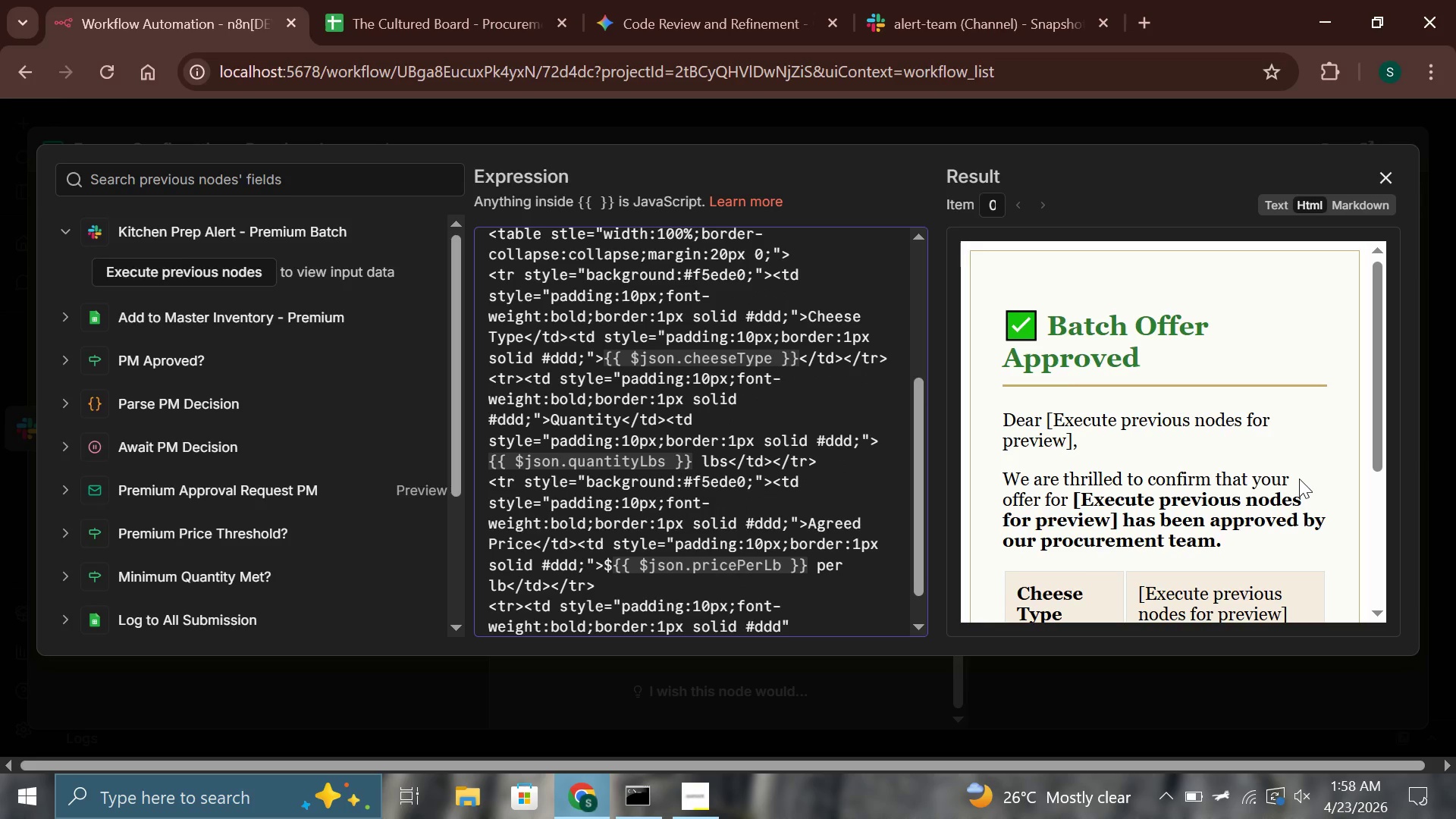 
key(ArrowRight)
 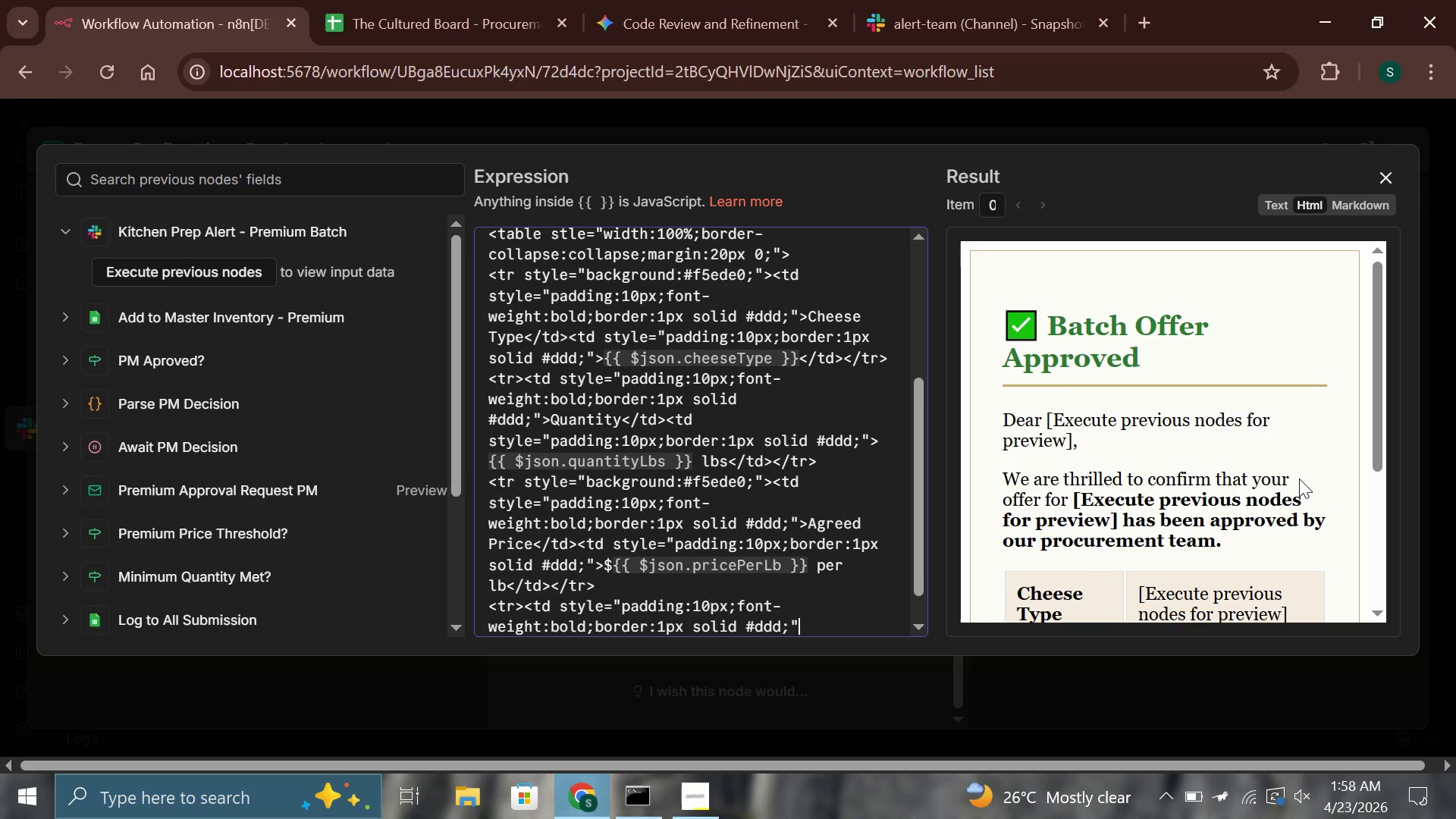 
hold_key(key=ShiftLeft, duration=1.45)
 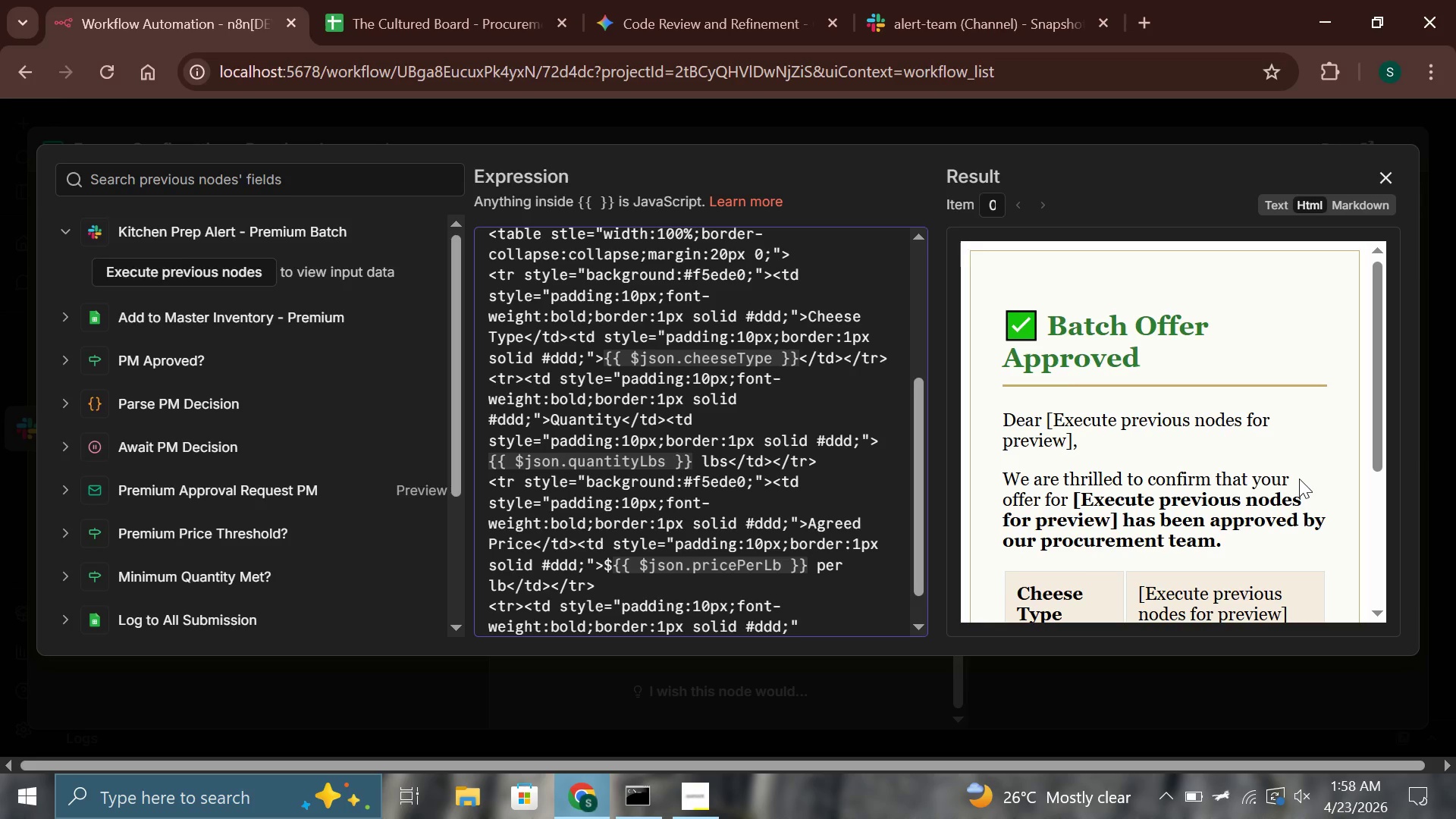 
hold_key(key=ShiftLeft, duration=5.06)
 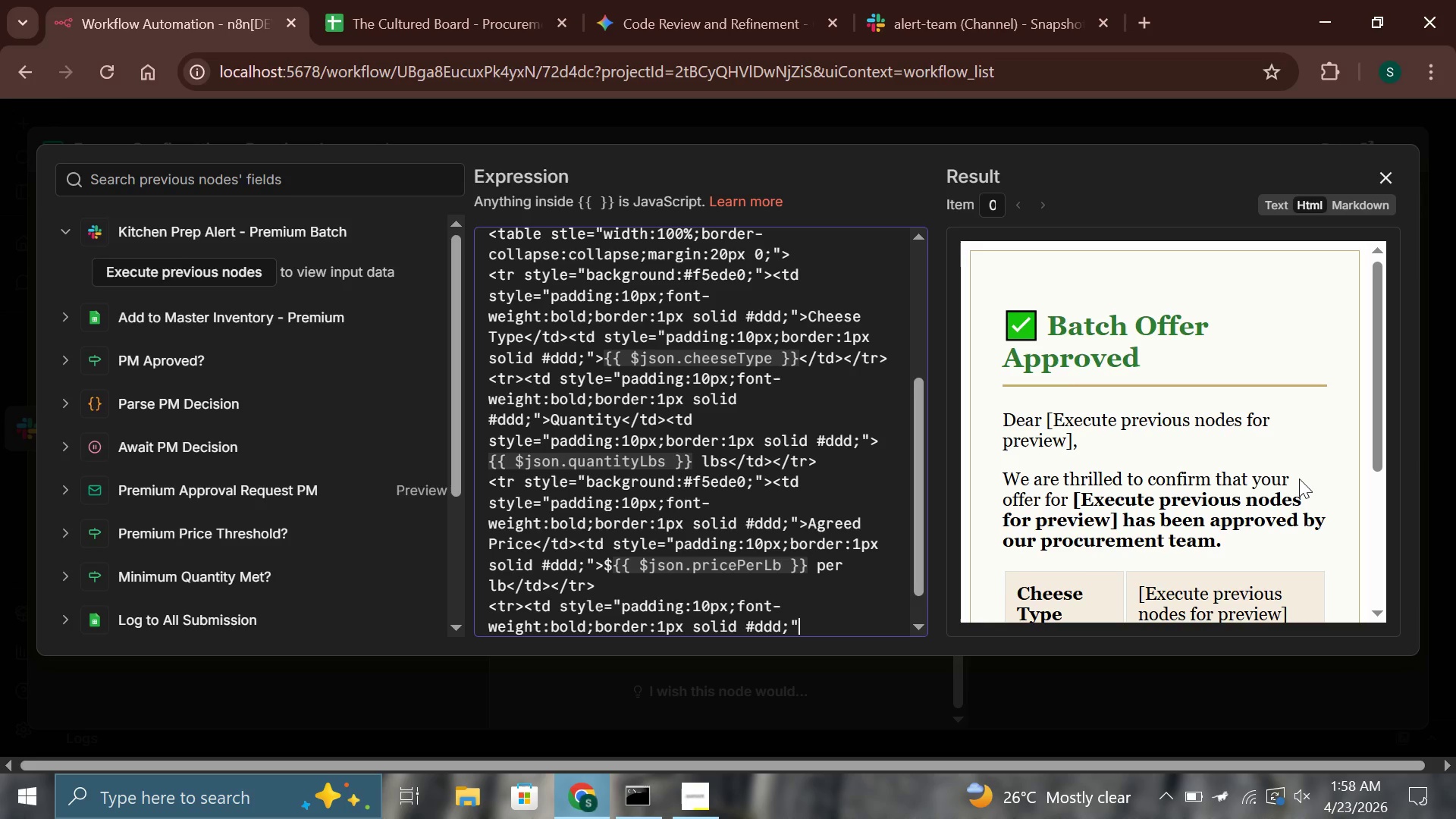 
hold_key(key=ShiftLeft, duration=1.51)
 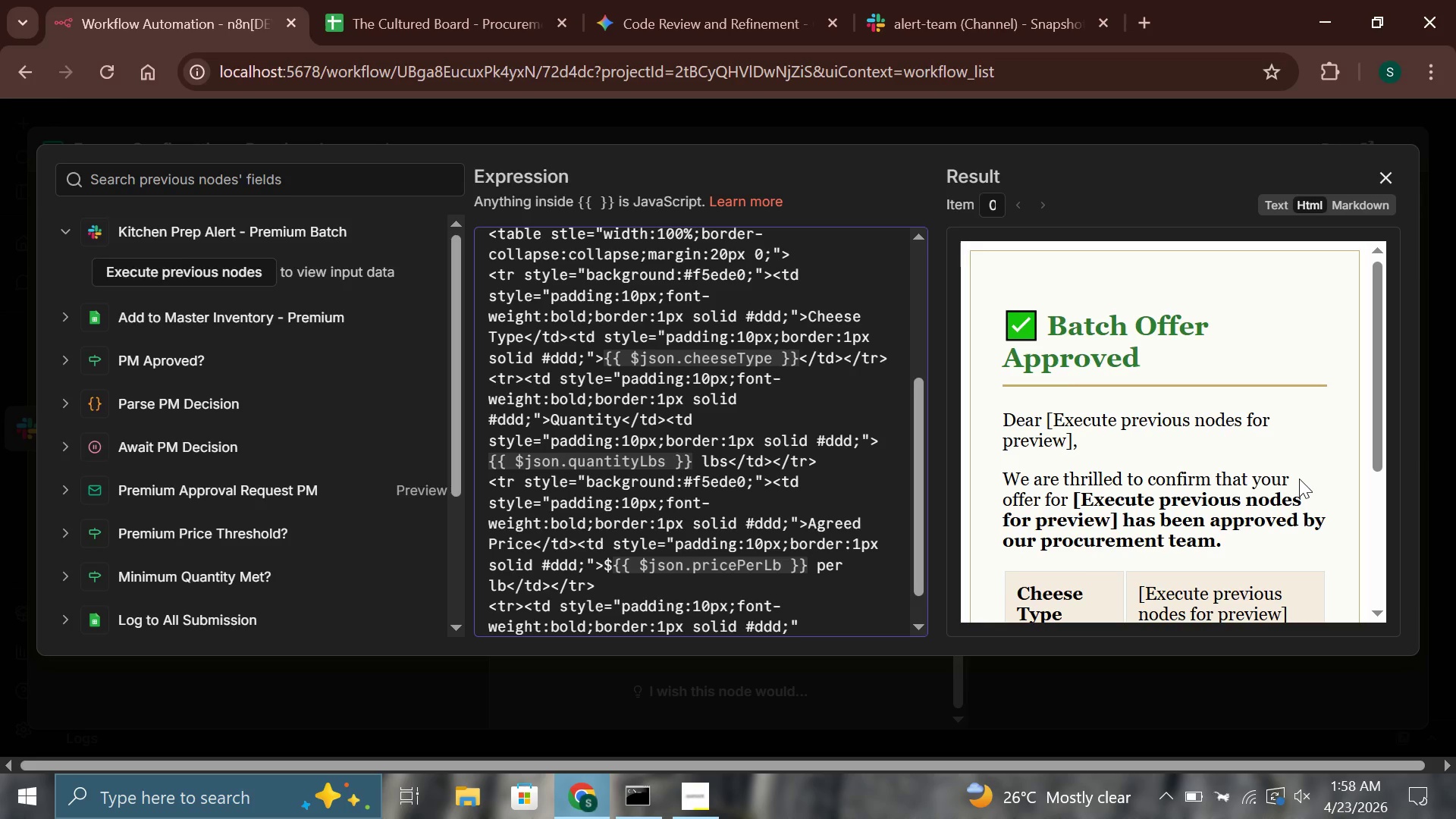 
type(>${{$json.totalValue)
 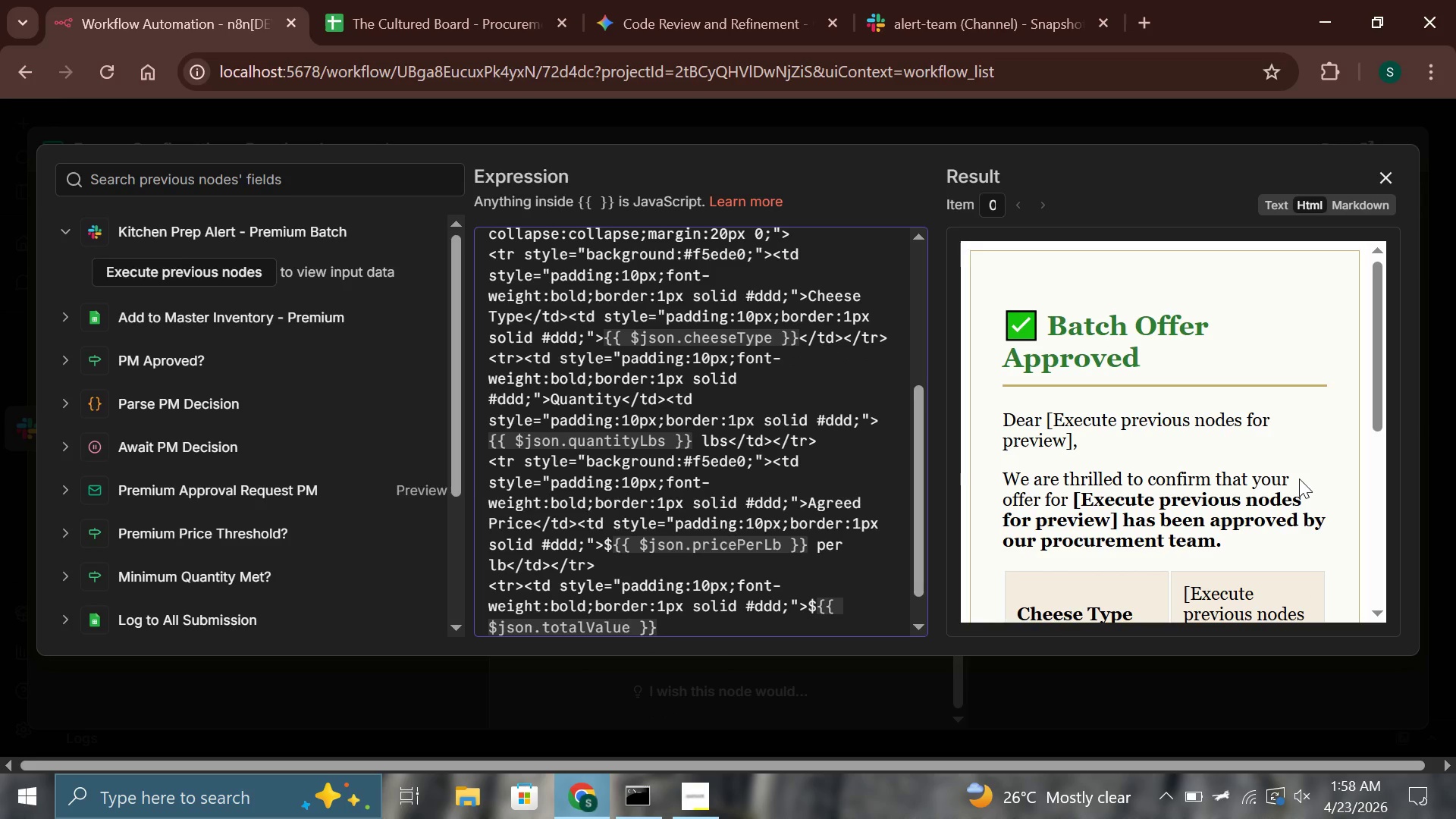 
key(ArrowRight)
 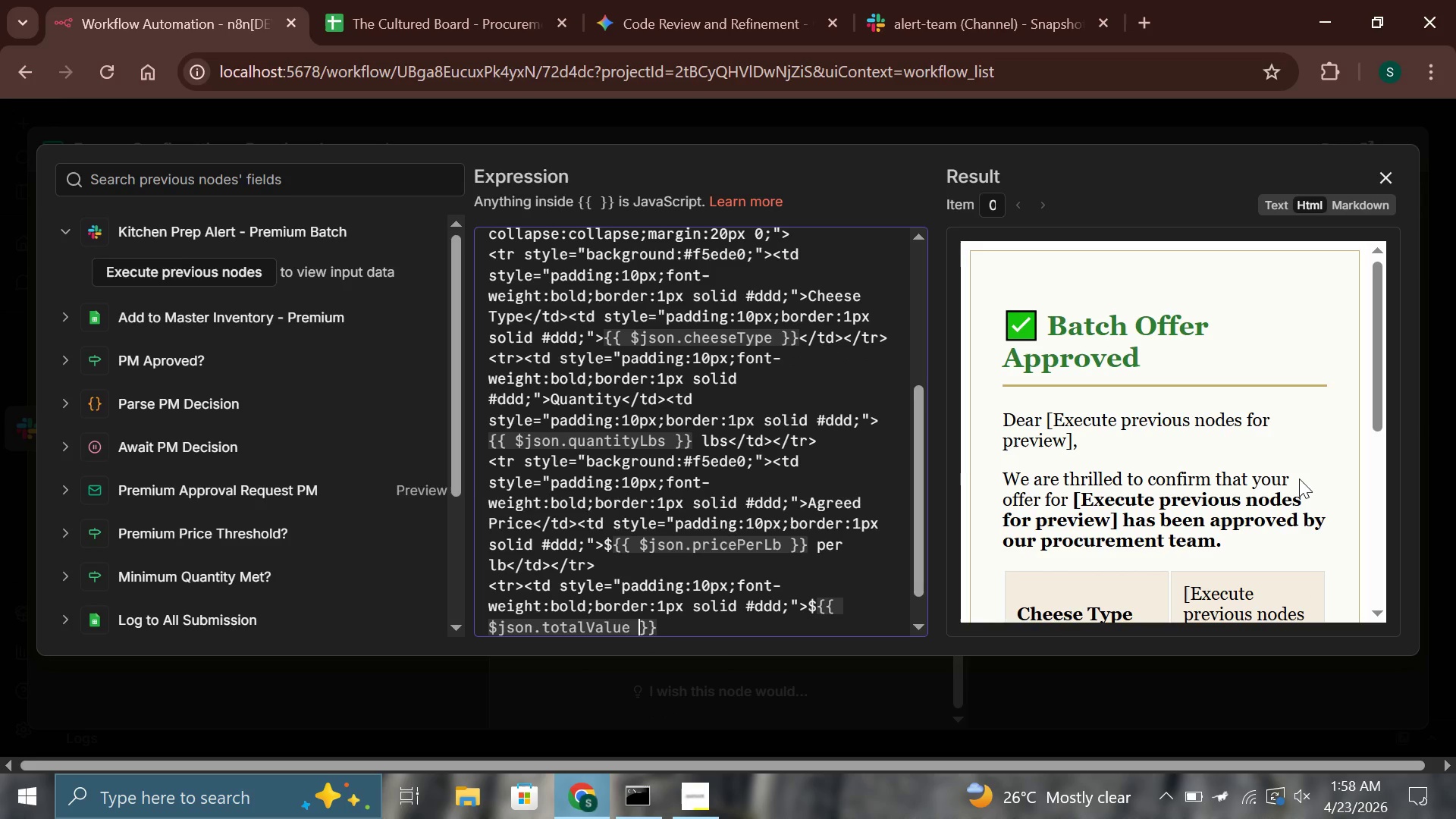 
key(ArrowRight)
 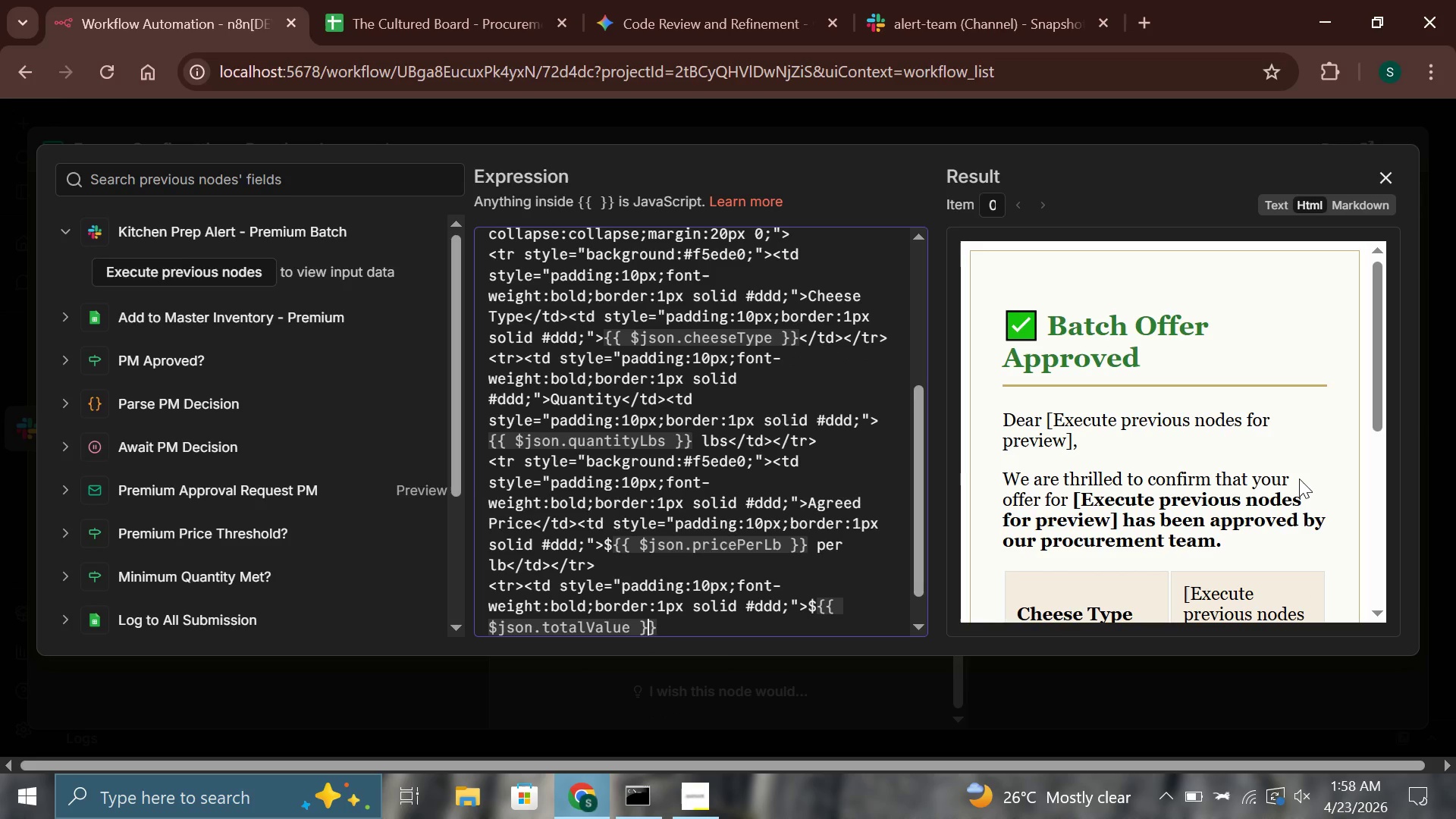 
key(ArrowRight)
 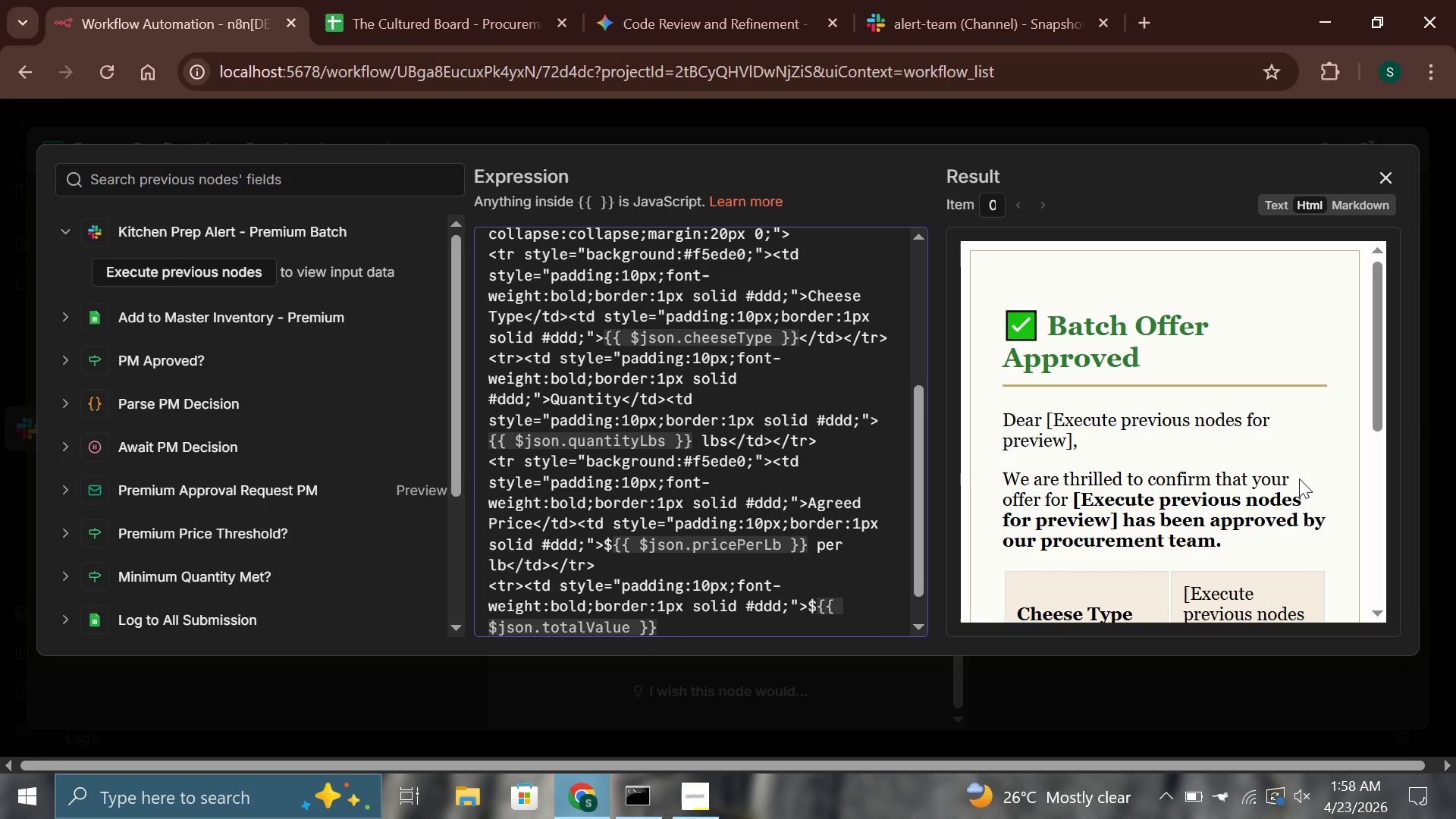 
type(</td></tr>)
 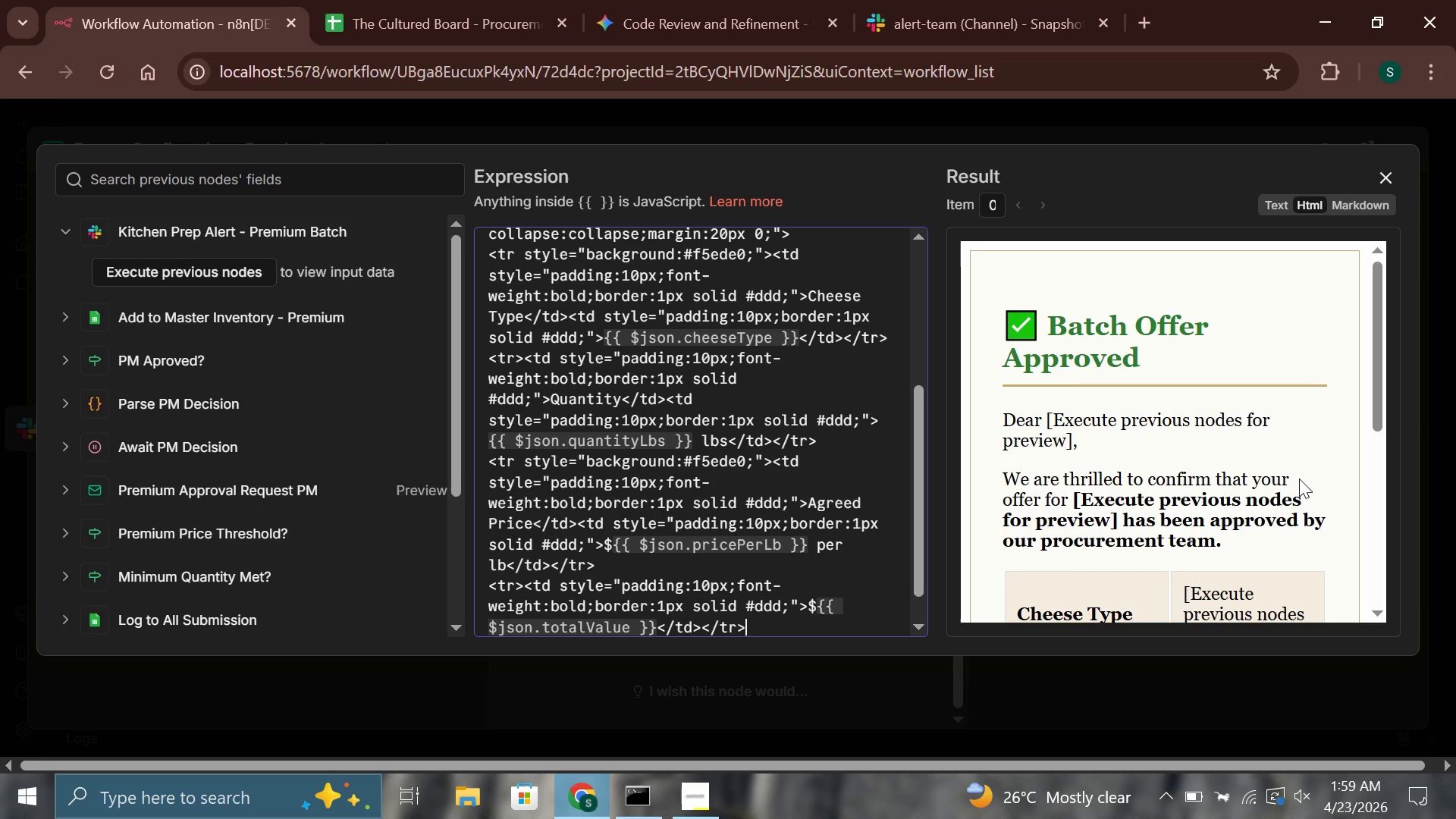 
key(Enter)
 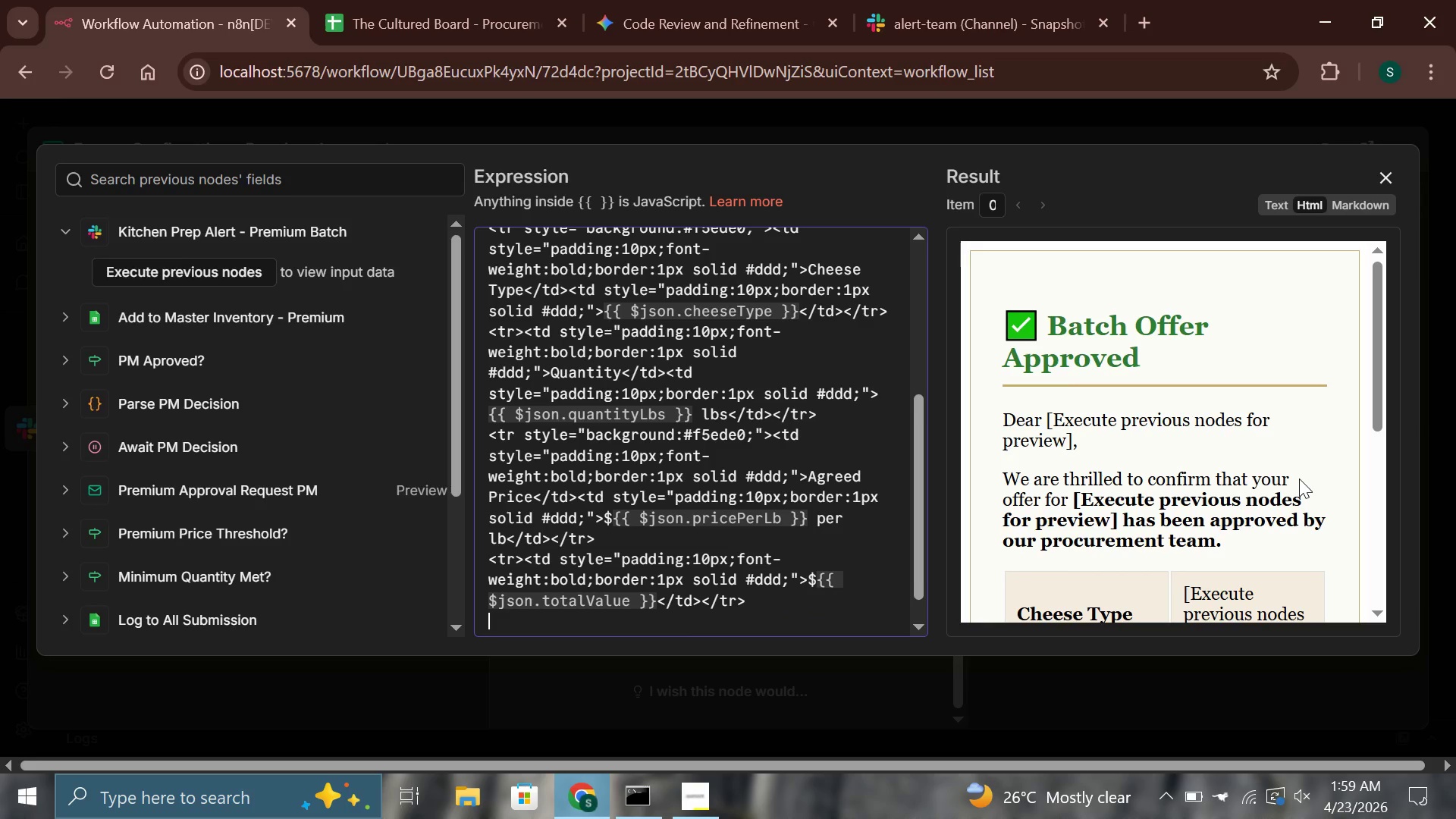 
type(<tr style="background:)
 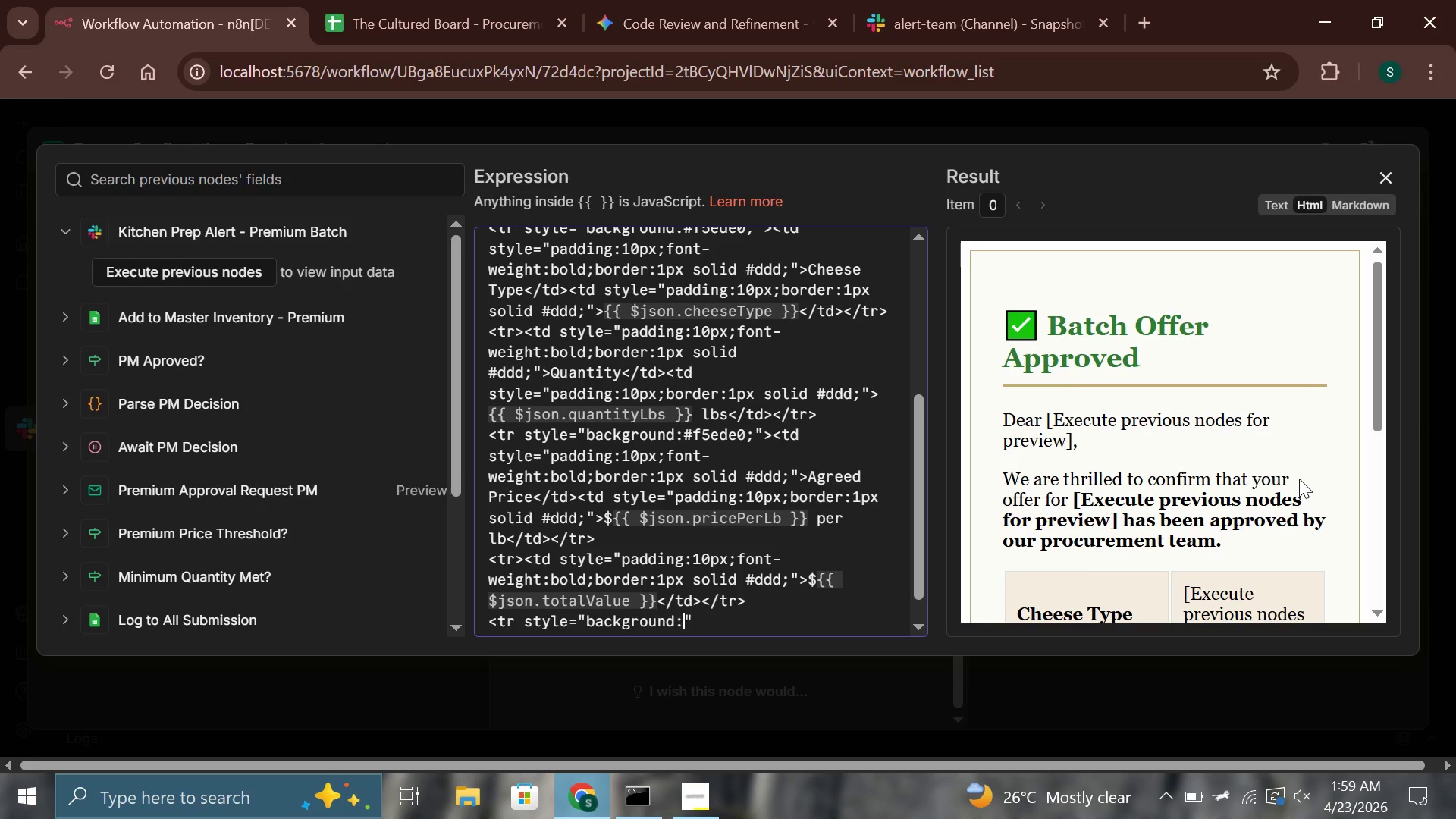 
hold_key(key=ShiftLeft, duration=1.52)
 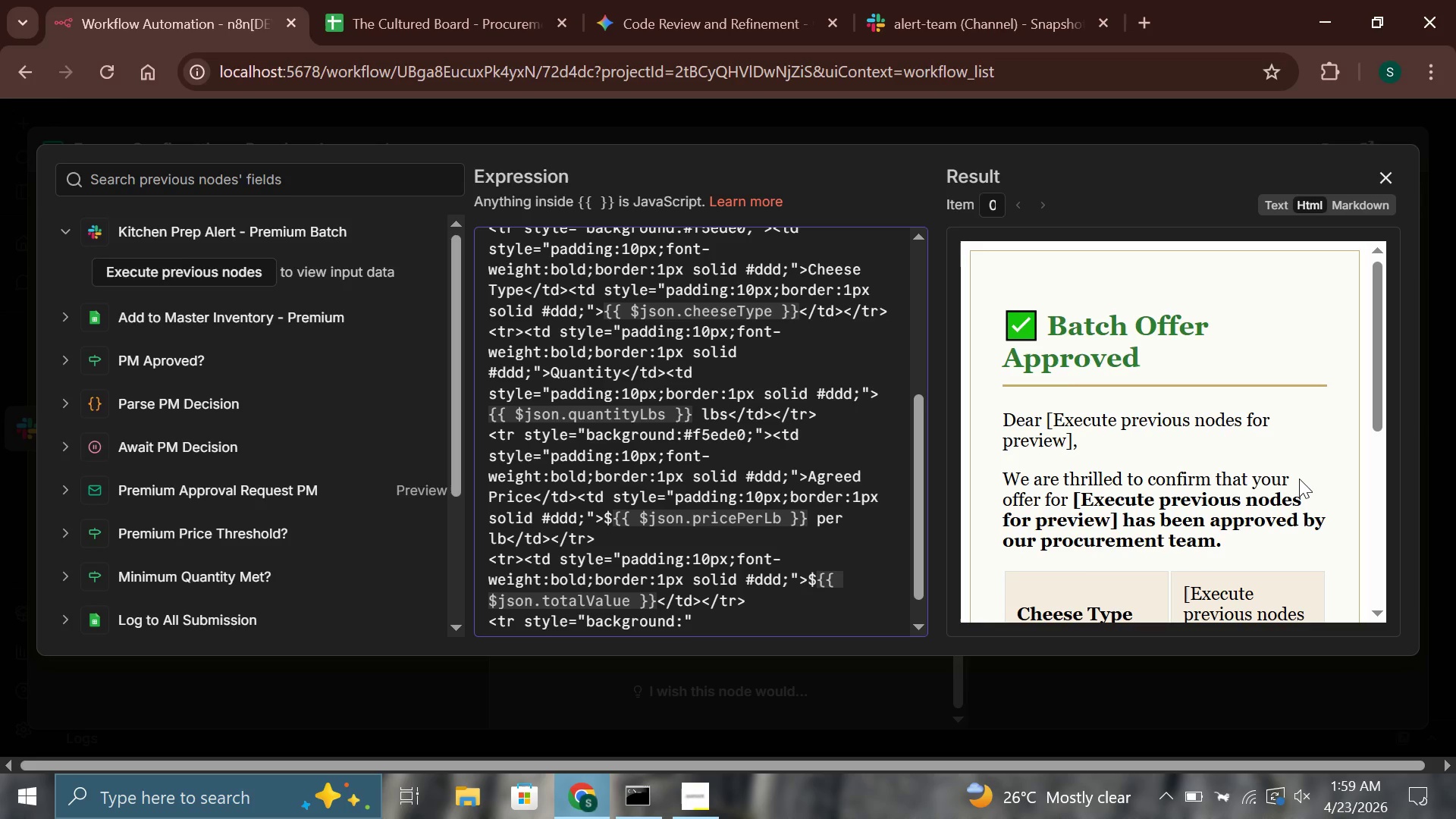 
type(#f5ede0;)
 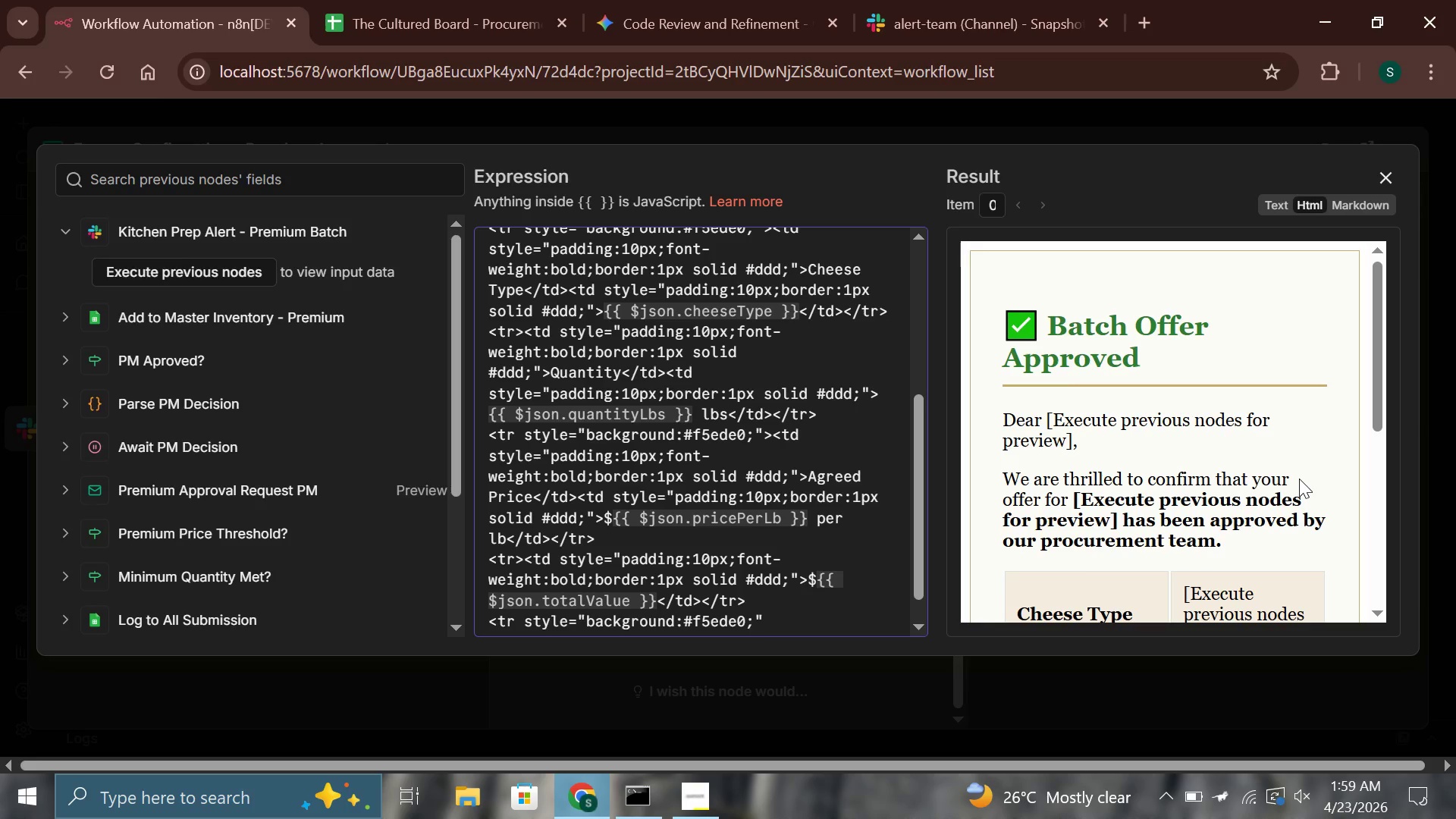 
wait(10.91)
 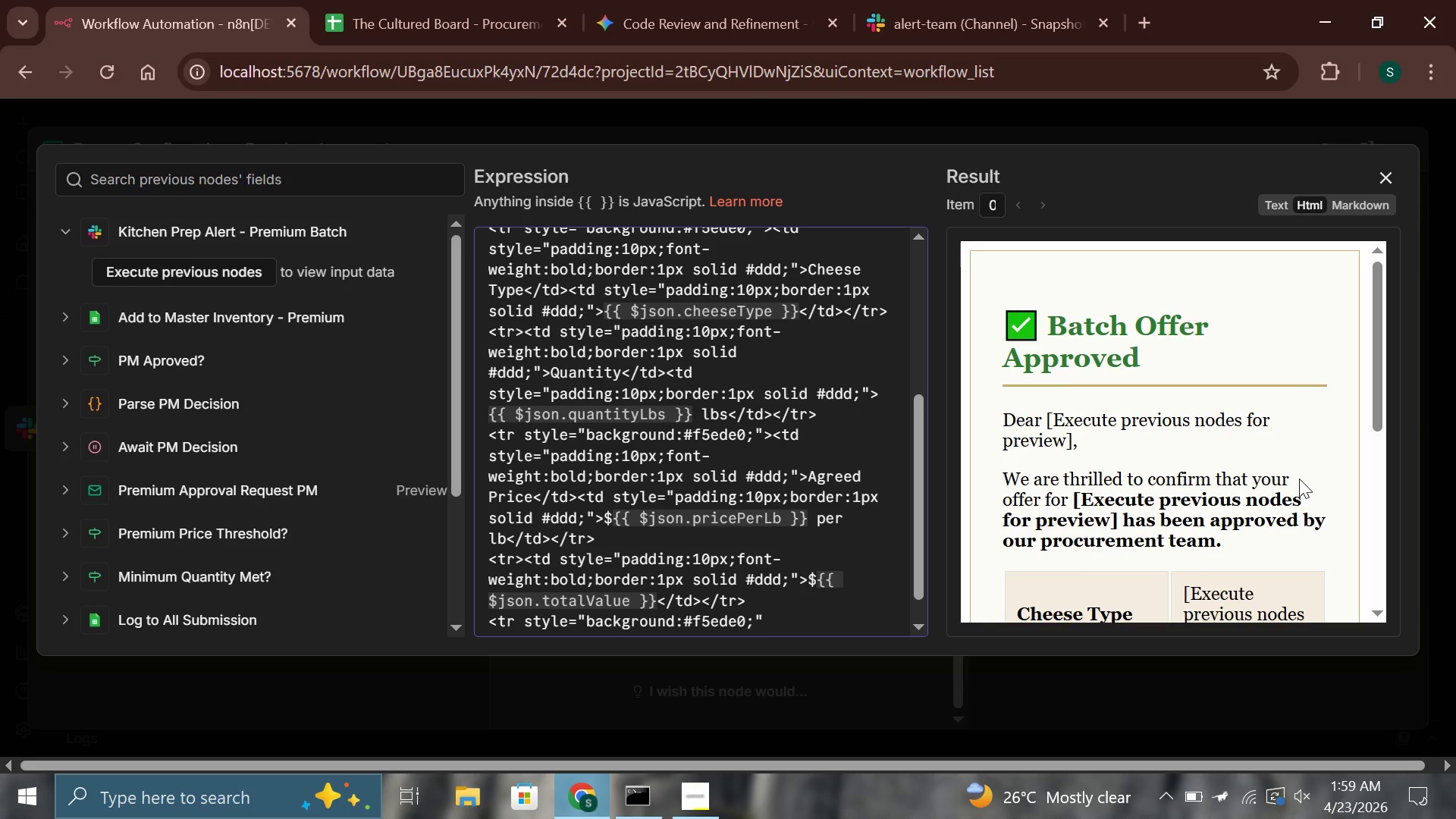 
key(ArrowRight)
 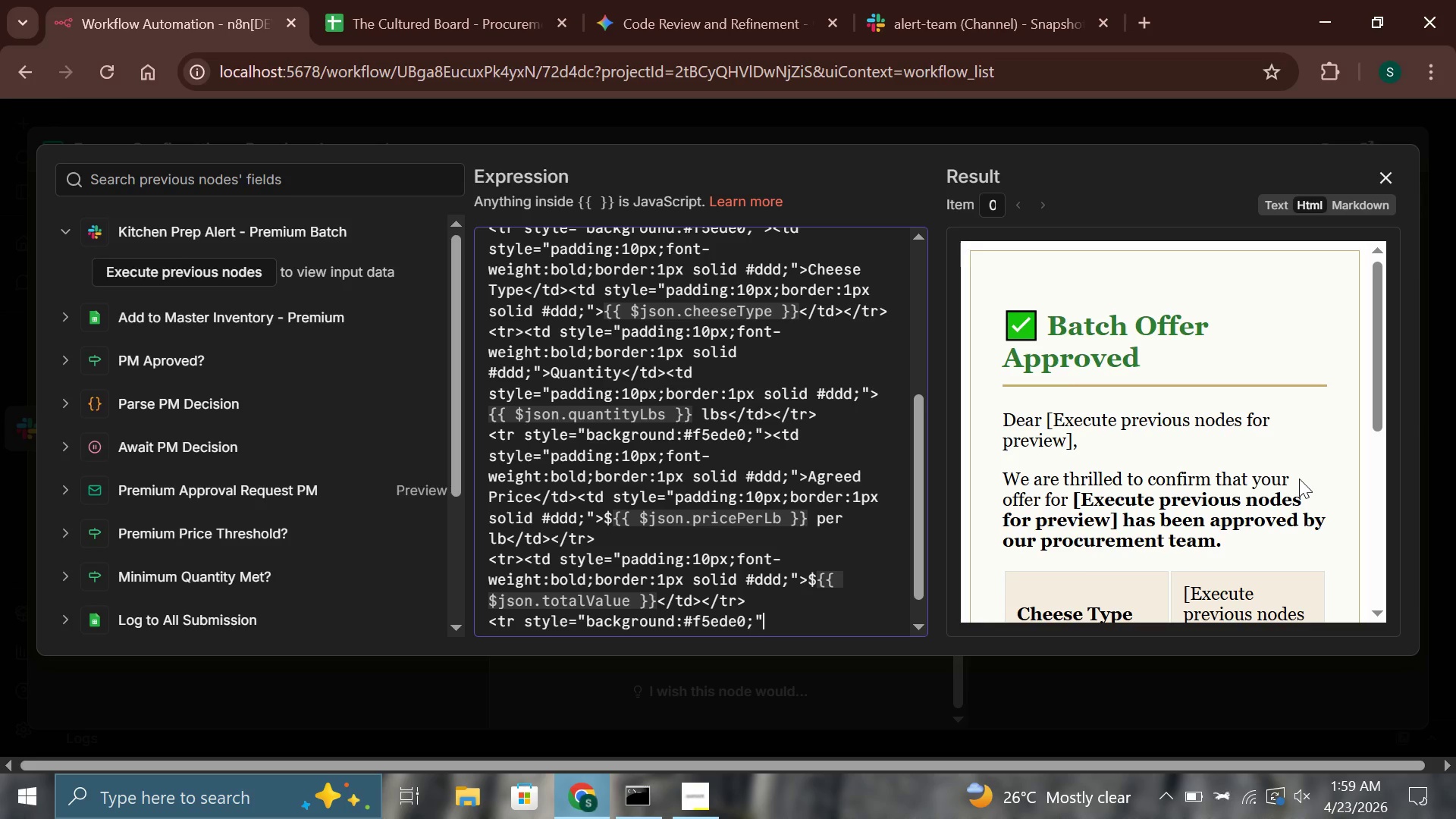 
type(><td style )
key(Backspace)
type(="padding:10px;font-weight:bold;border:1px solid #ddd;)
 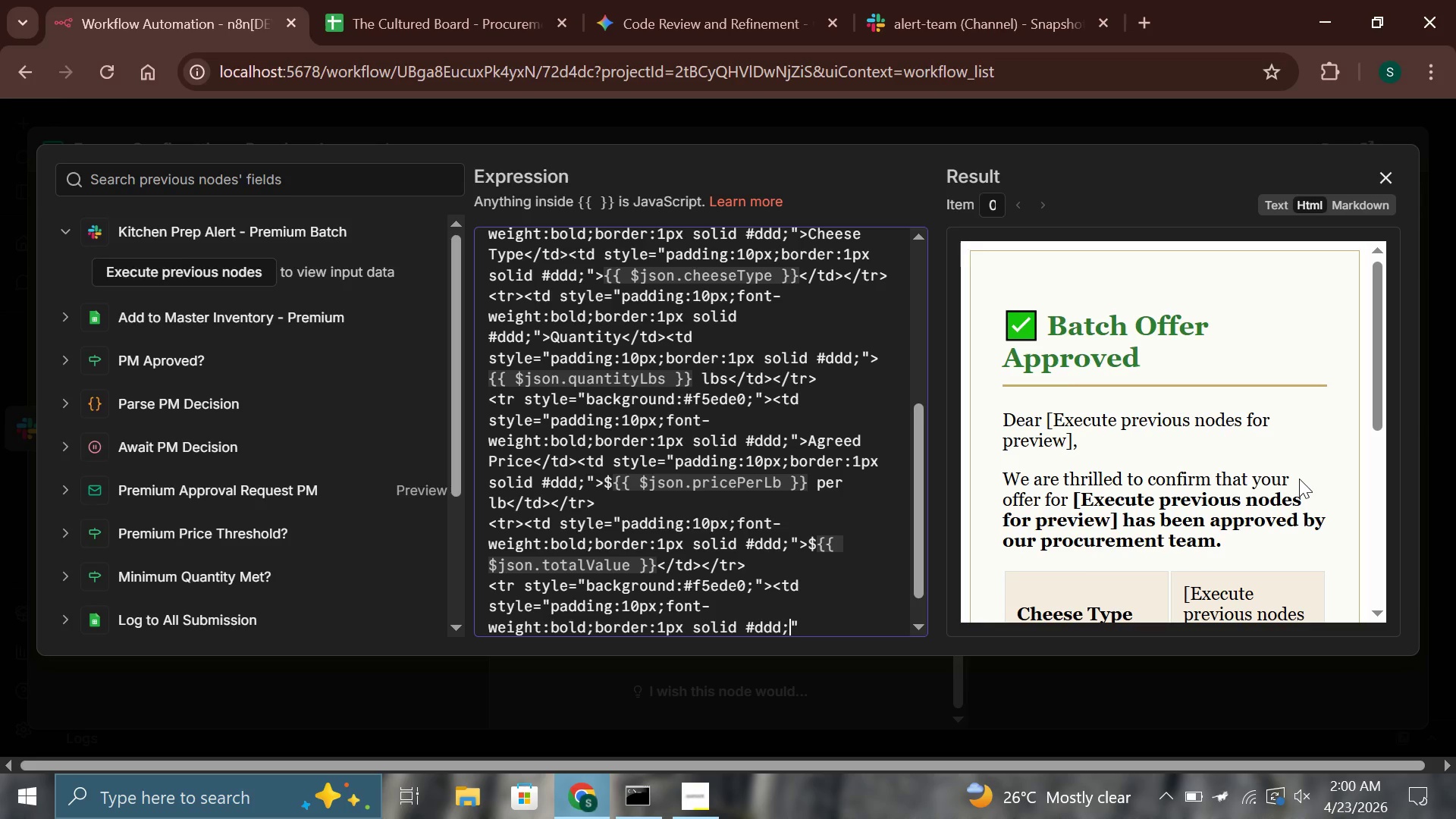 
wait(13.72)
 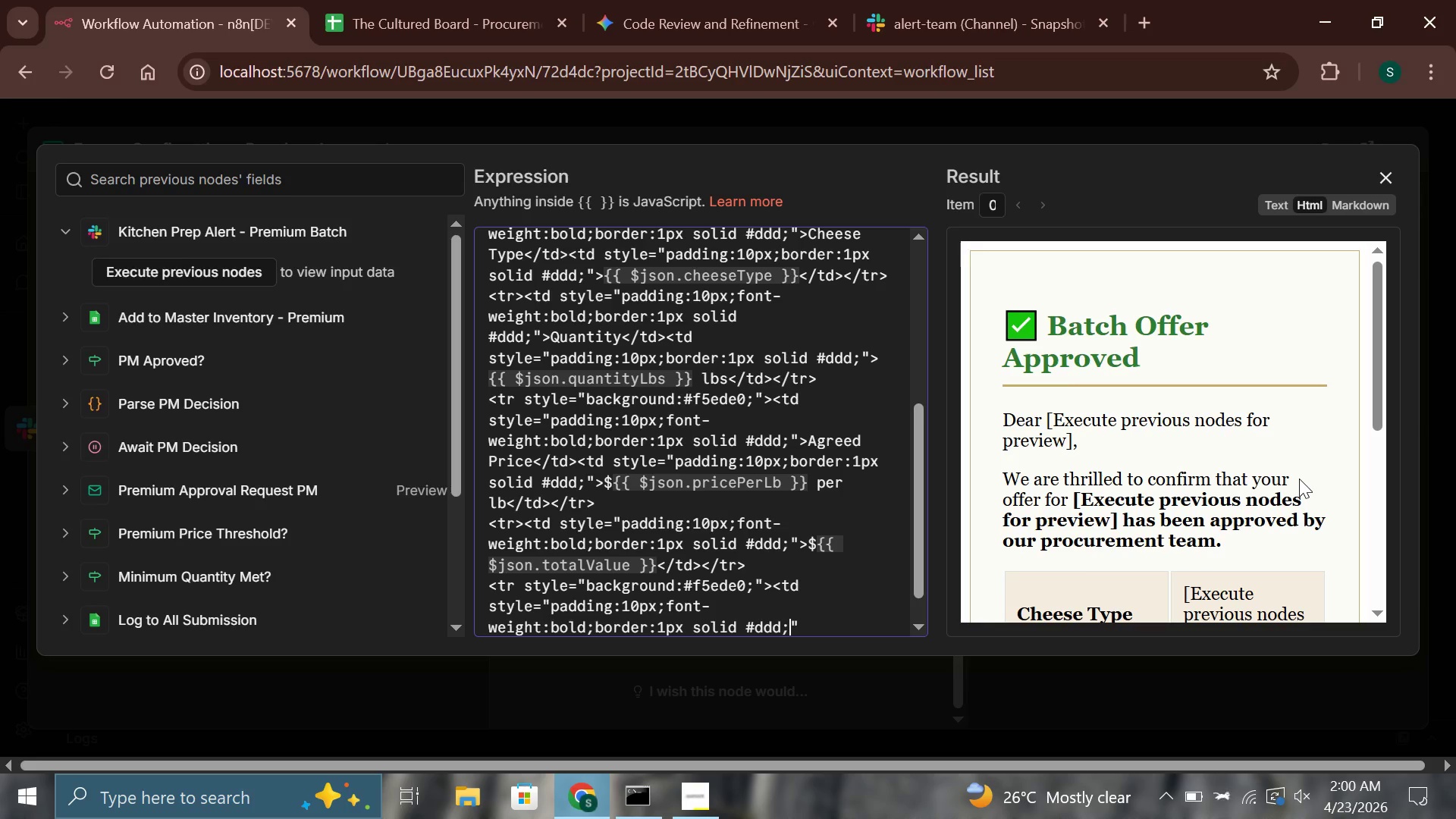 
key(ArrowRight)
 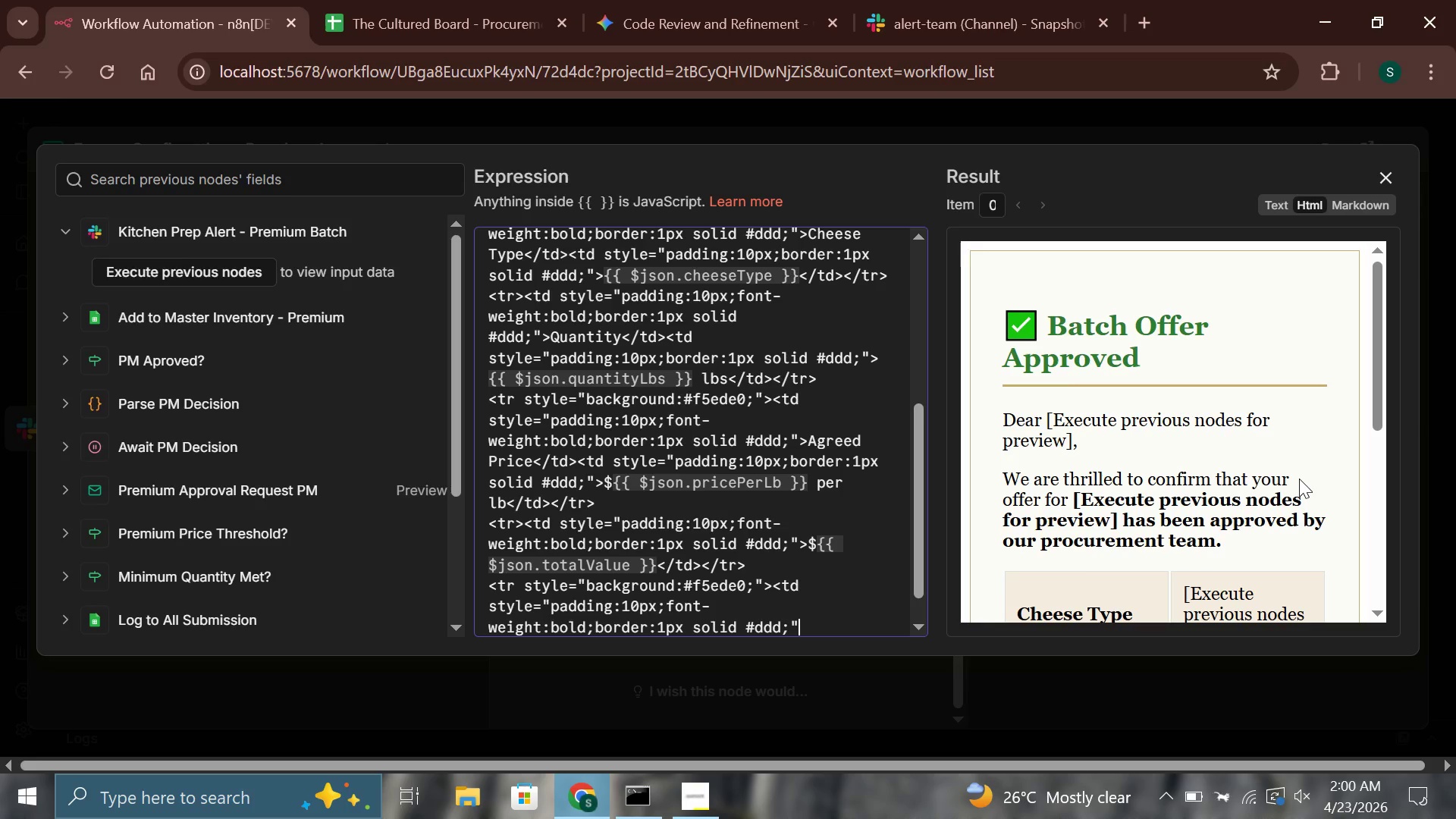 
type(>Expiration Date</td><td style="padding:10px;border:1px solid #ddd;>{{)
key(Backspace)
key(Backspace)
 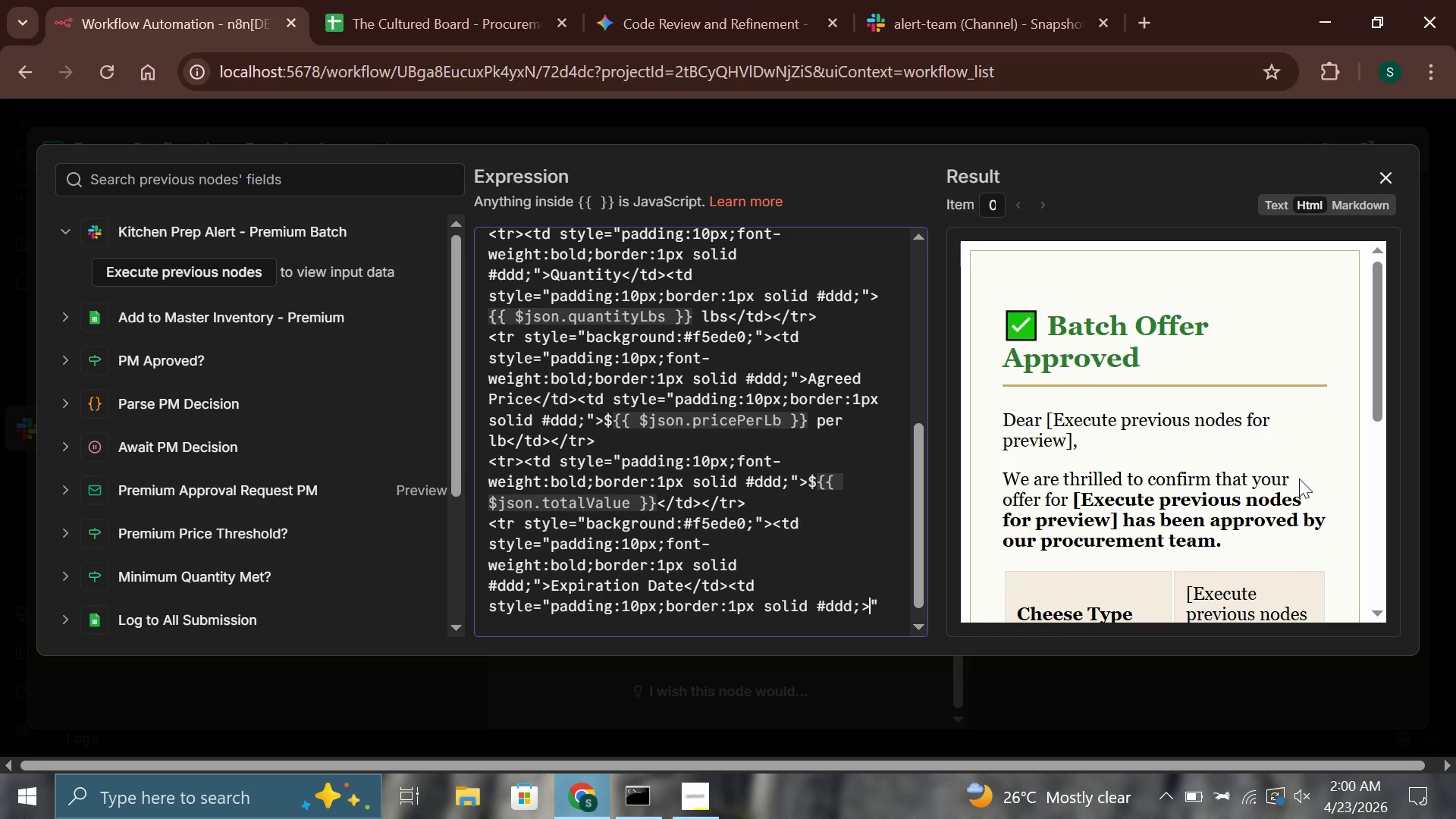 
wait(7.69)
 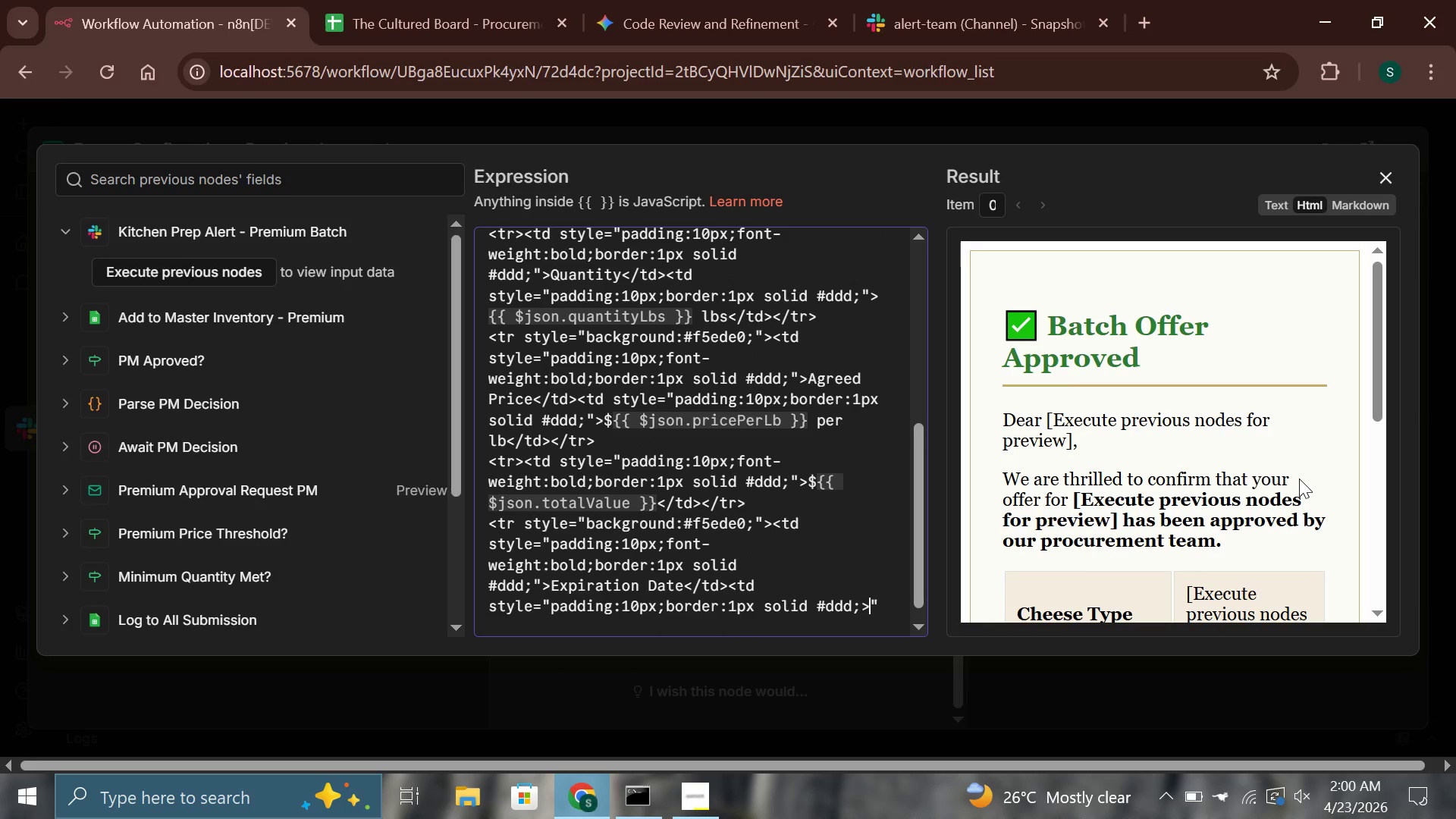 
key(ArrowRight)
 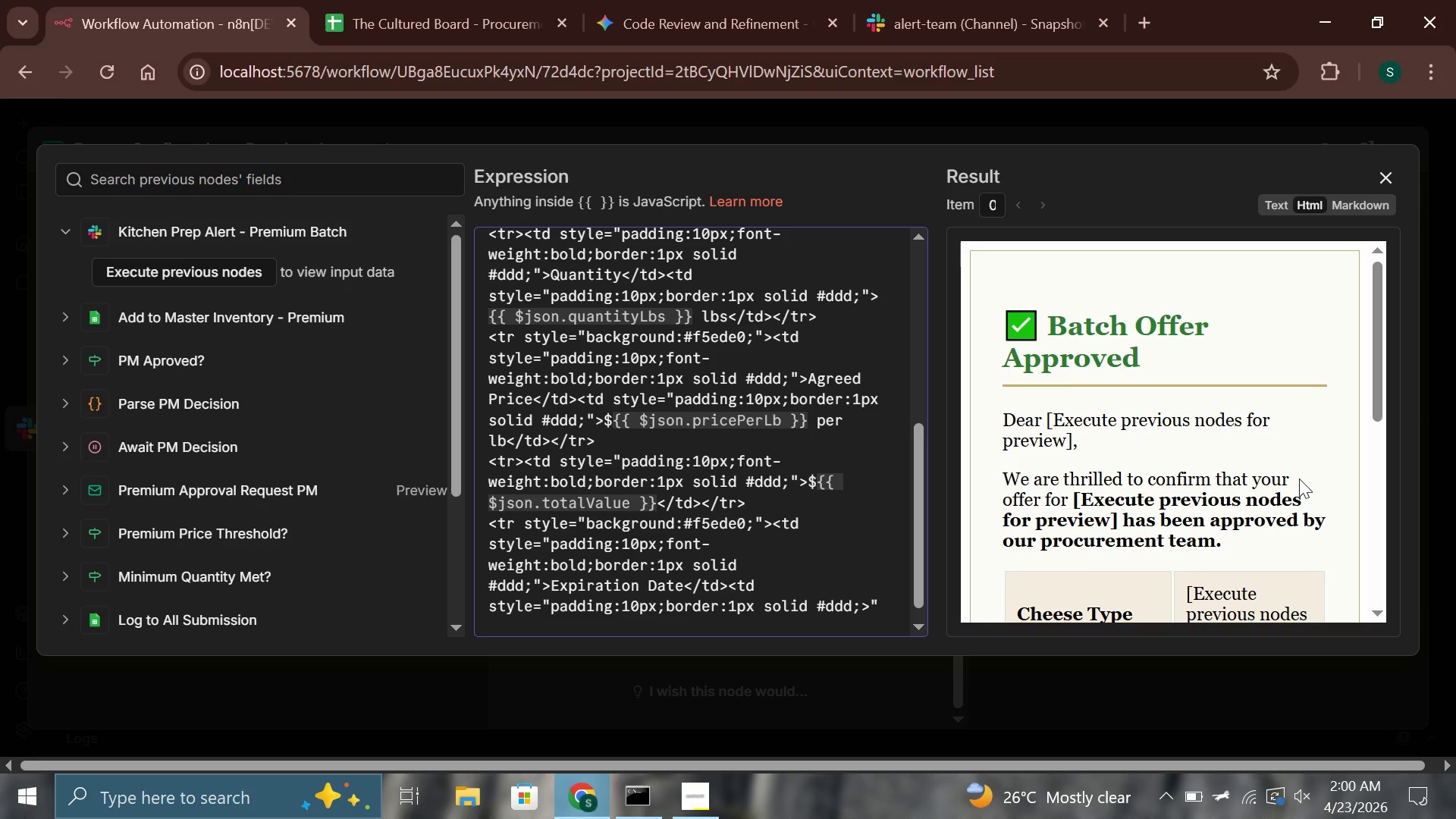 
key(Backspace)
 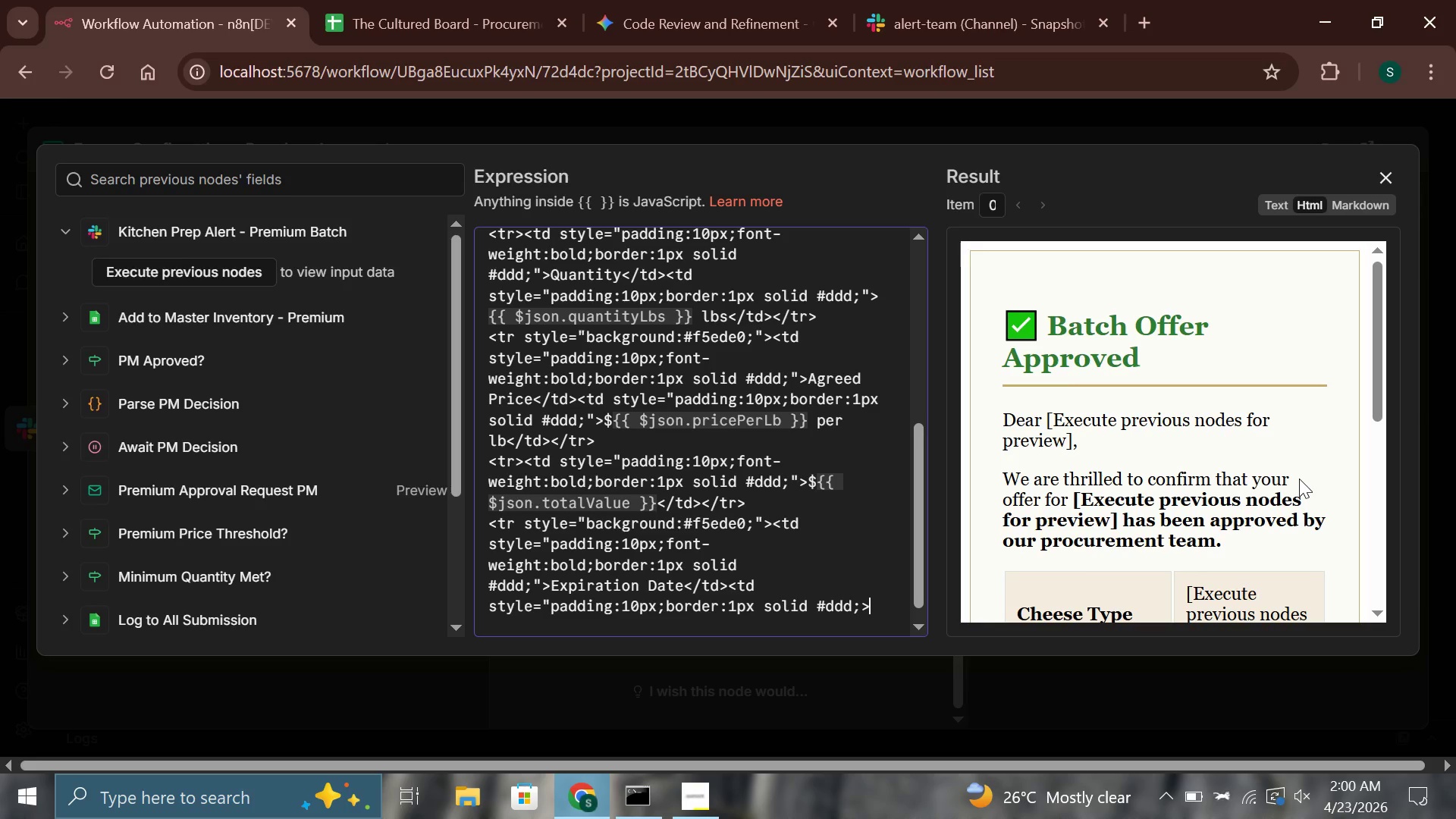 
key(ArrowLeft)
 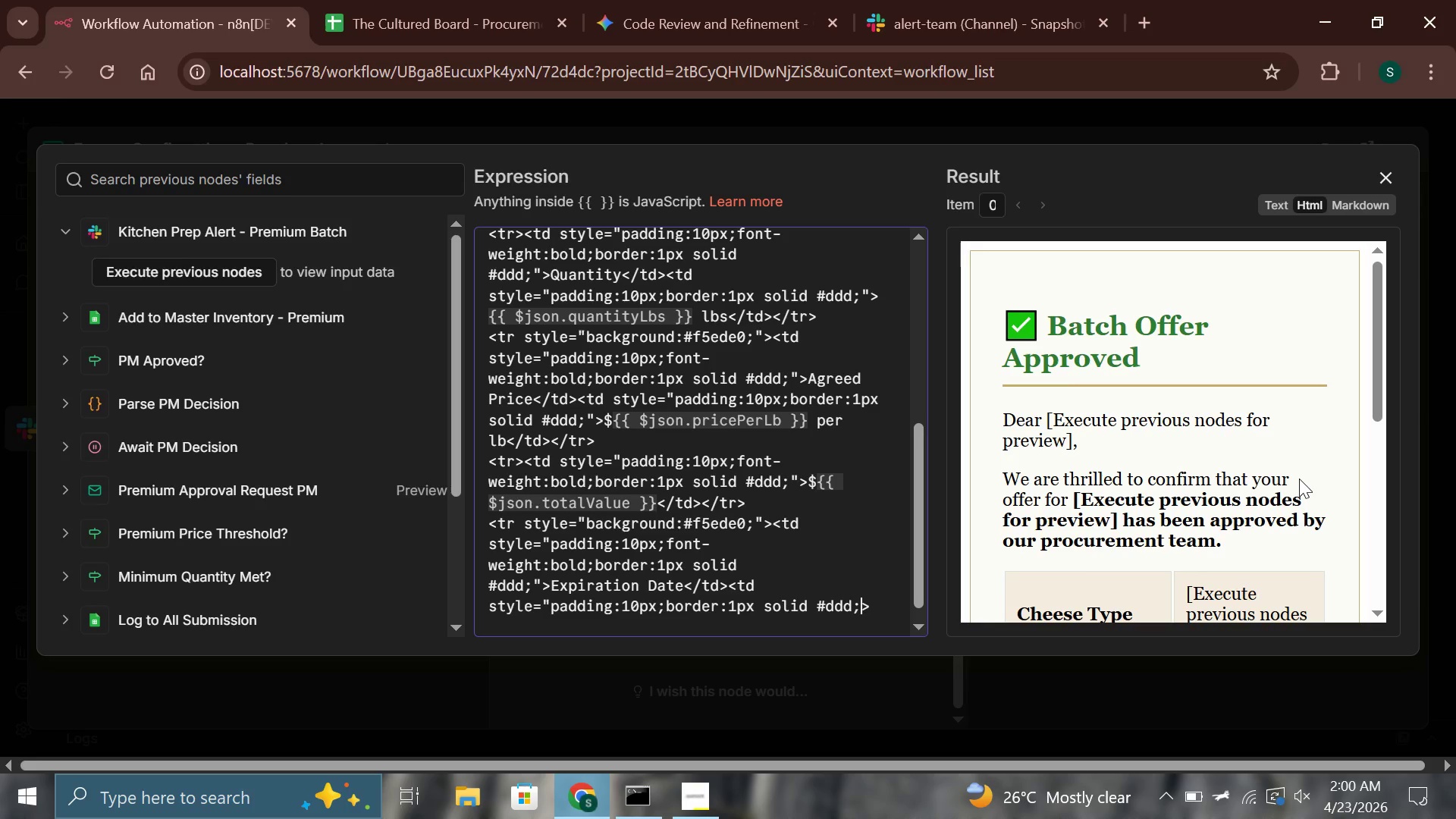 
key(Shift+Quote)
 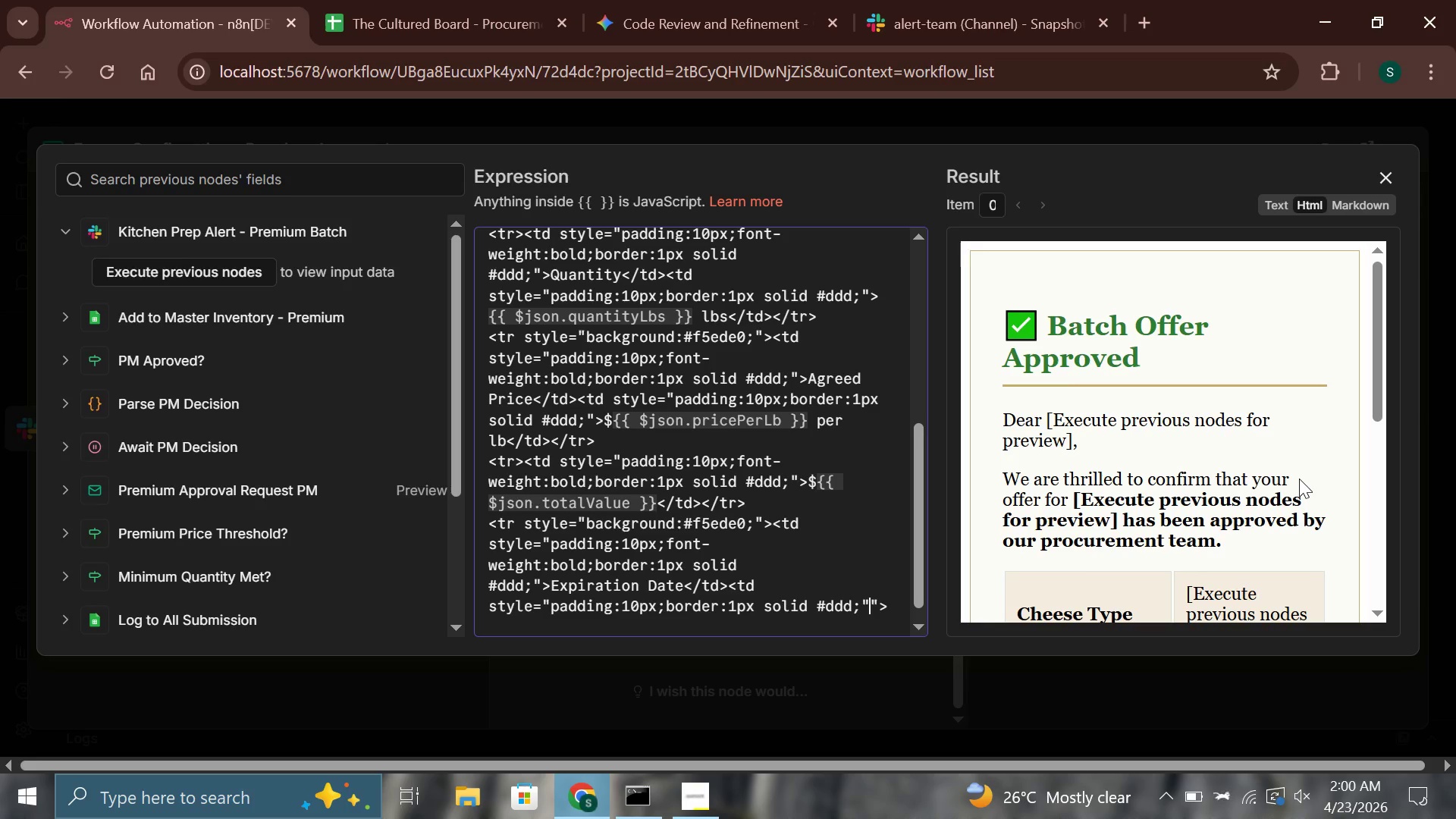 
key(ArrowRight)
 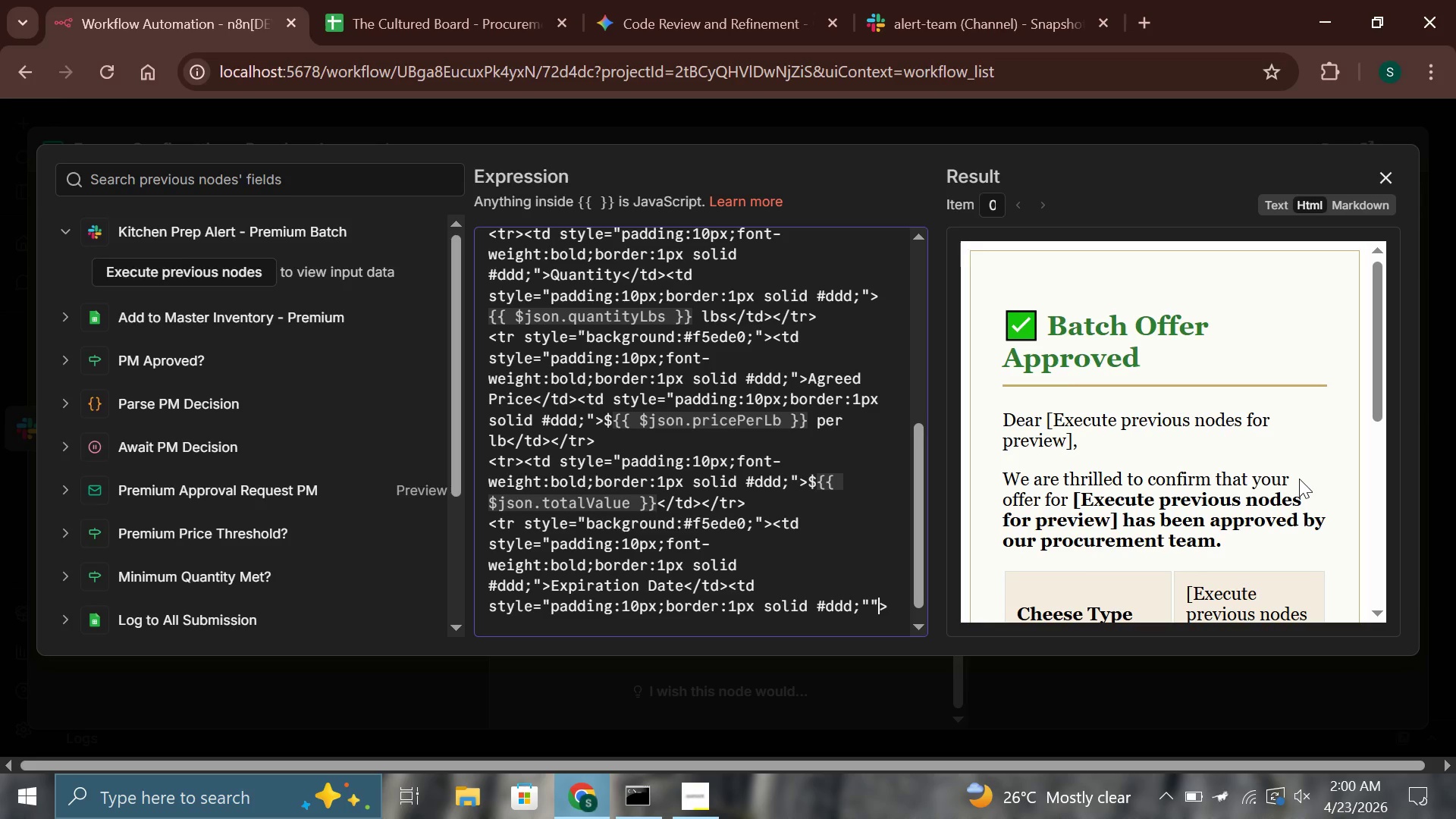 
key(Backspace)
 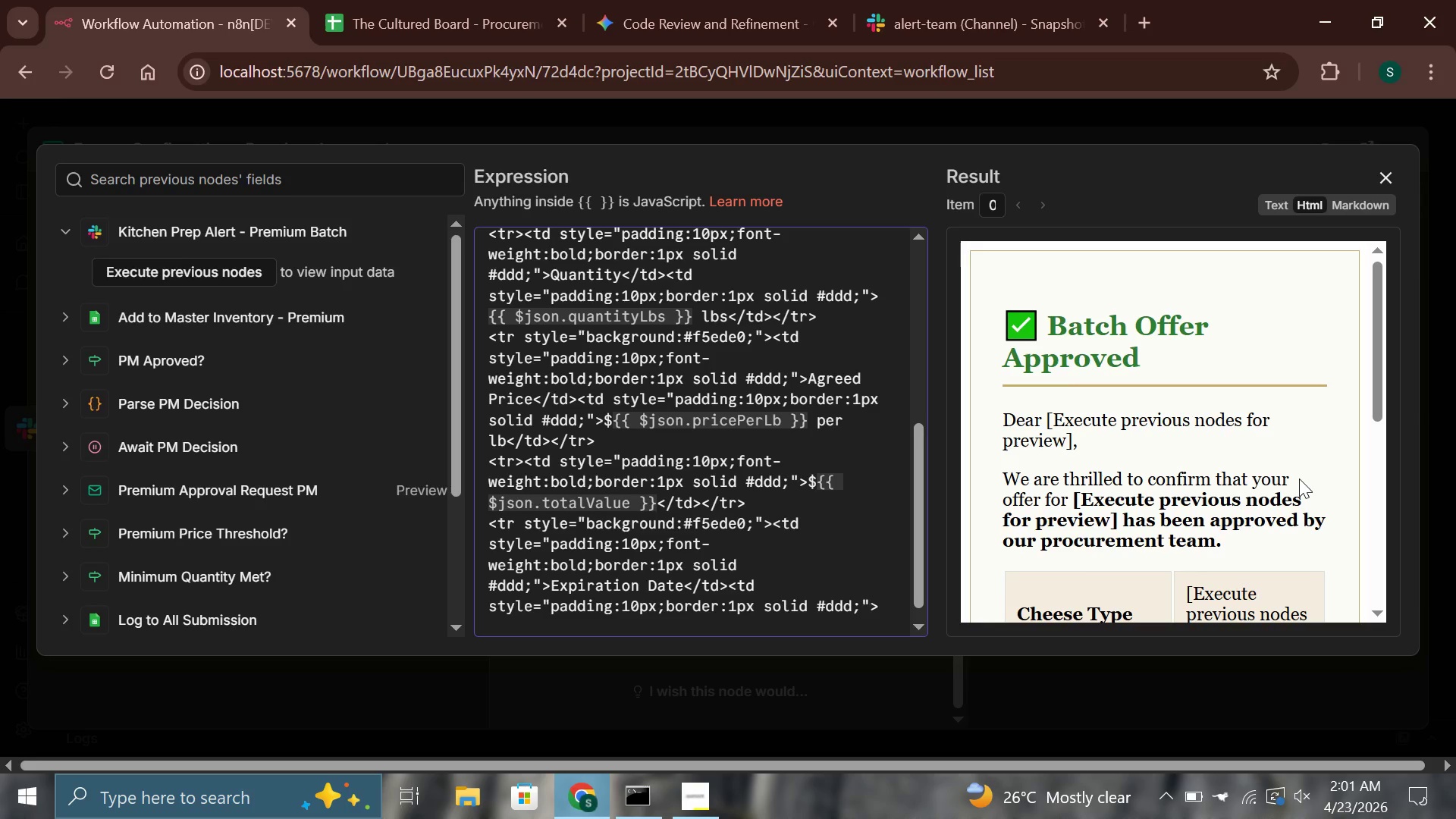 
wait(6.45)
 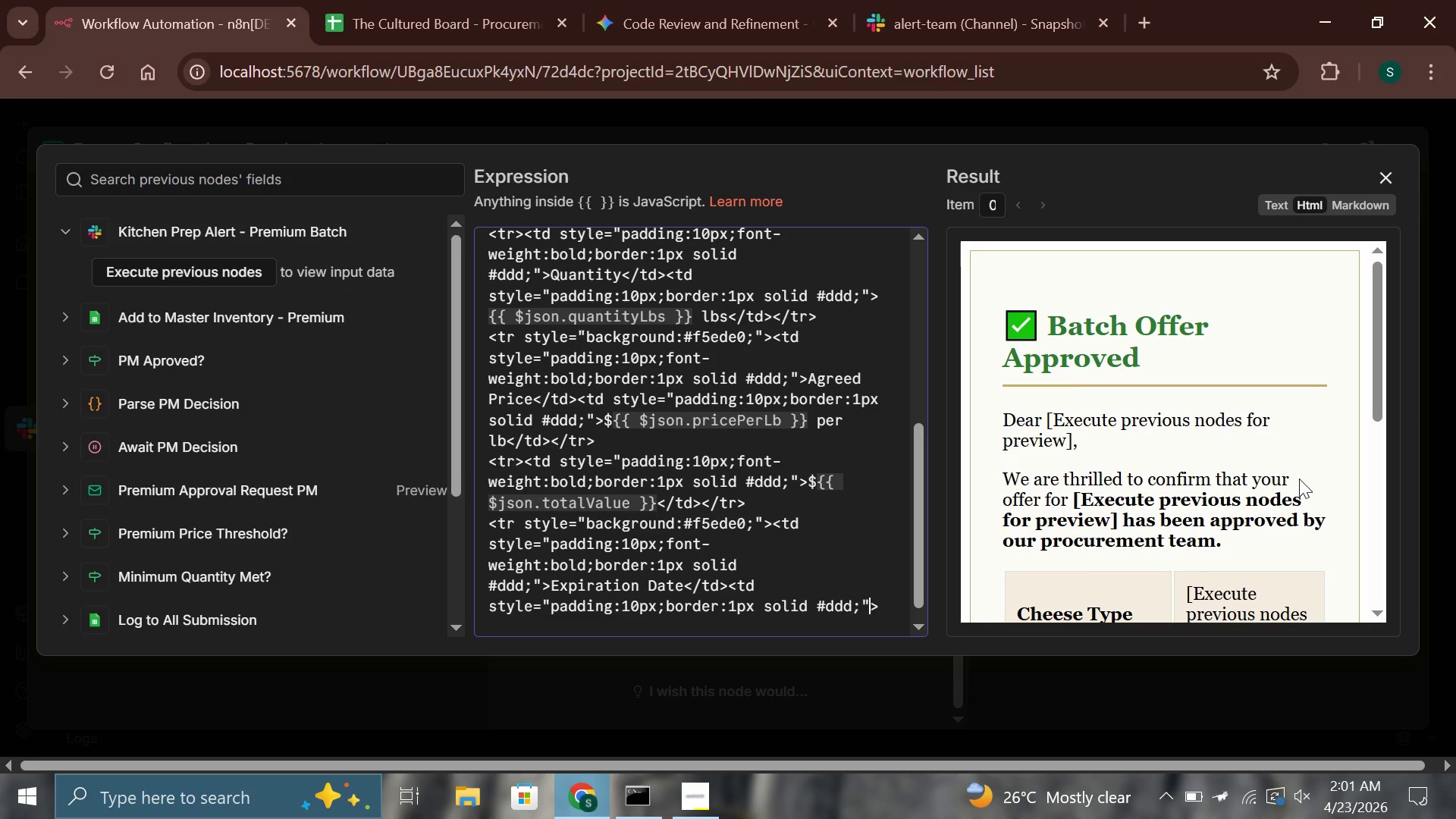 
key(ArrowRight)
 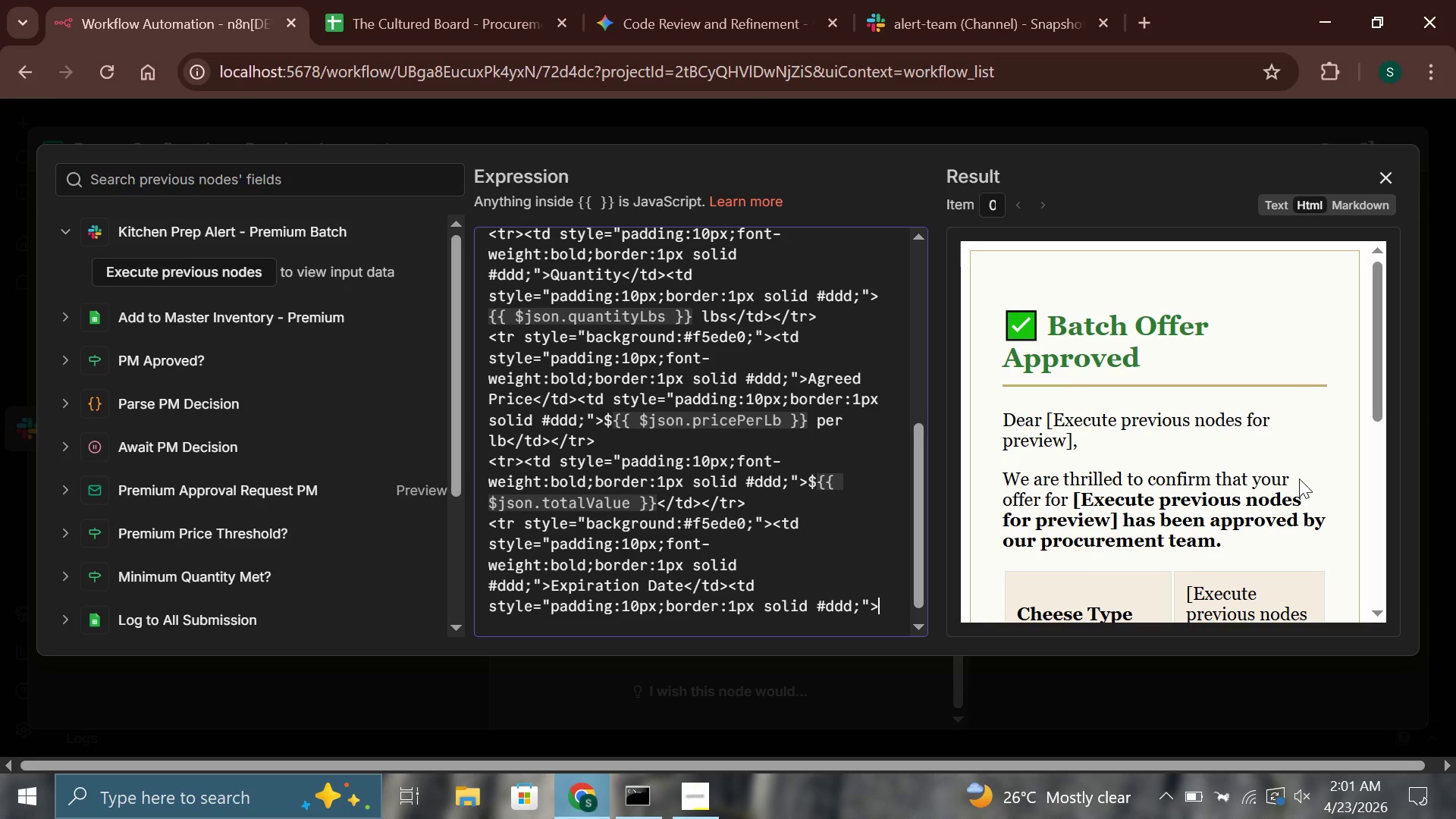 
type({{$json.expirationDate)
 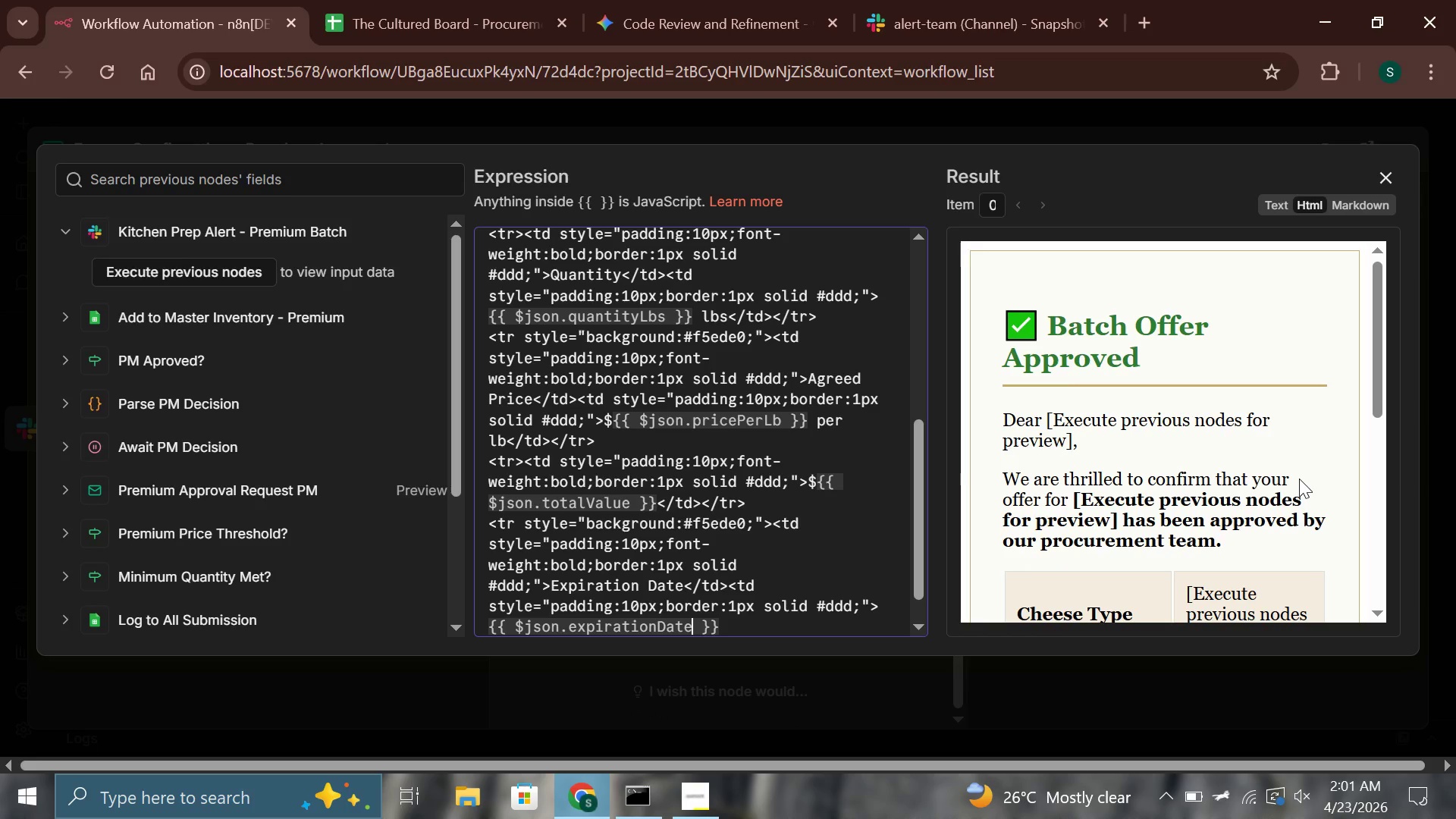 
key(ArrowRight)
 